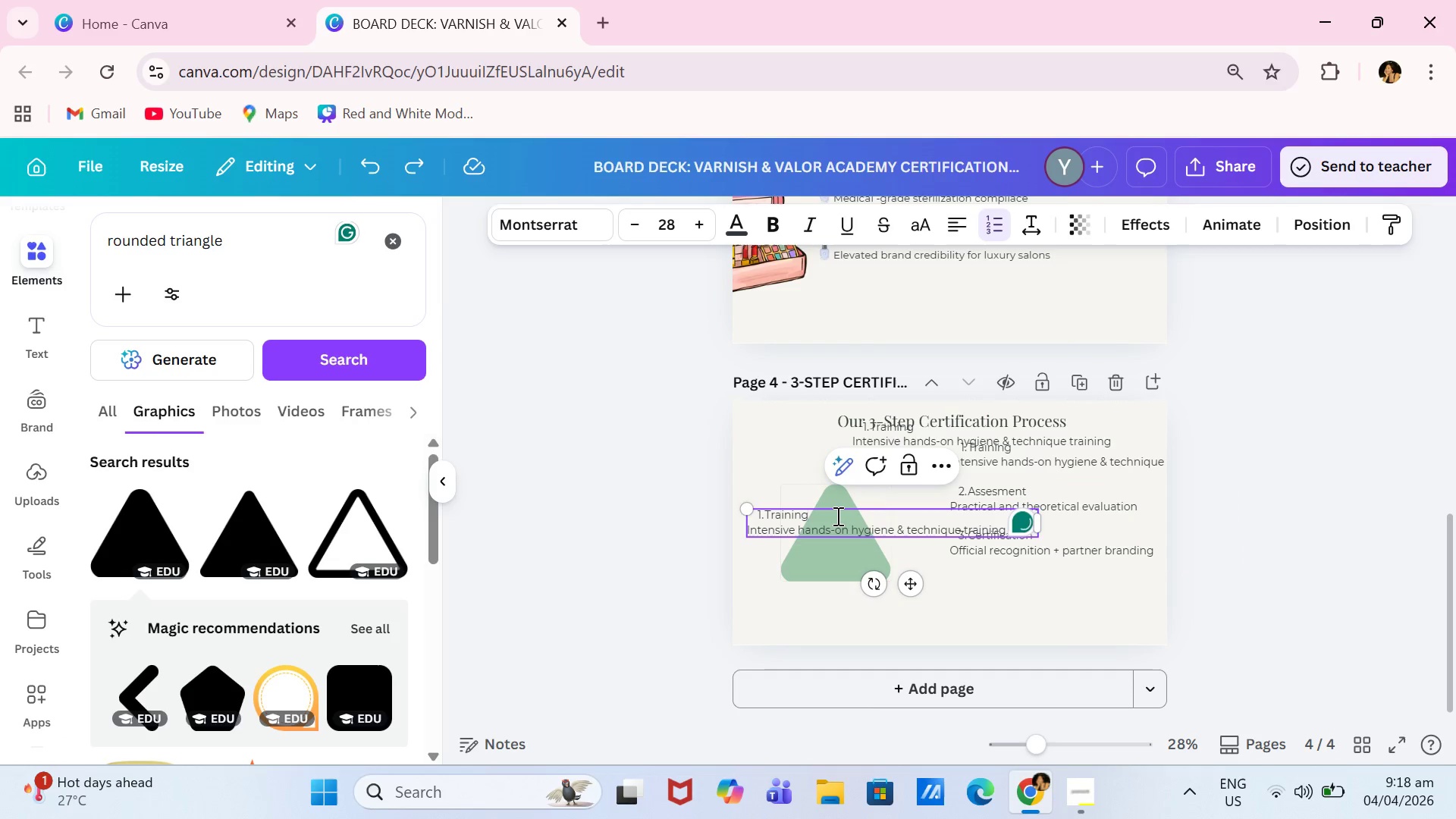 
left_click([836, 516])
 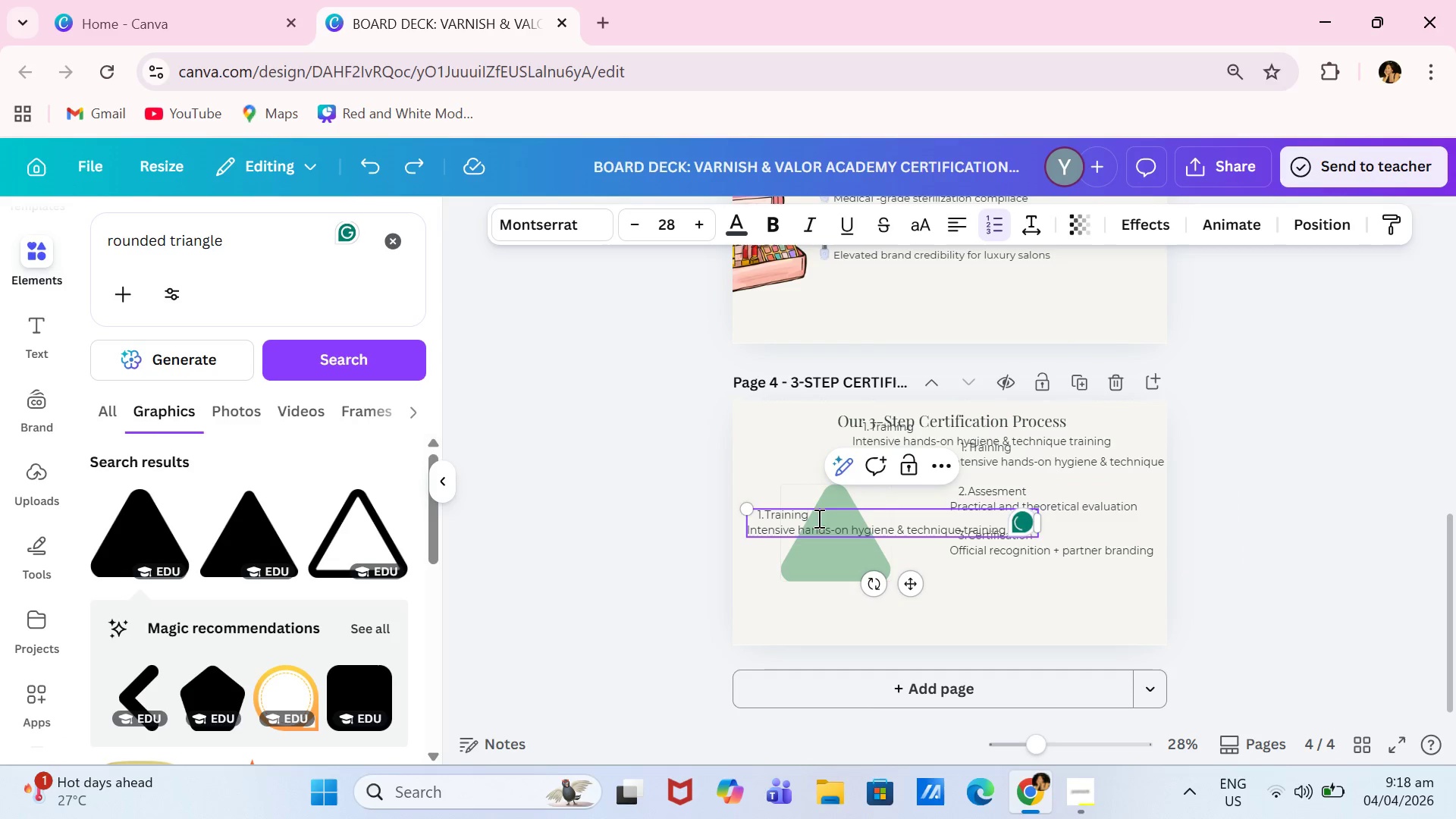 
left_click([817, 518])
 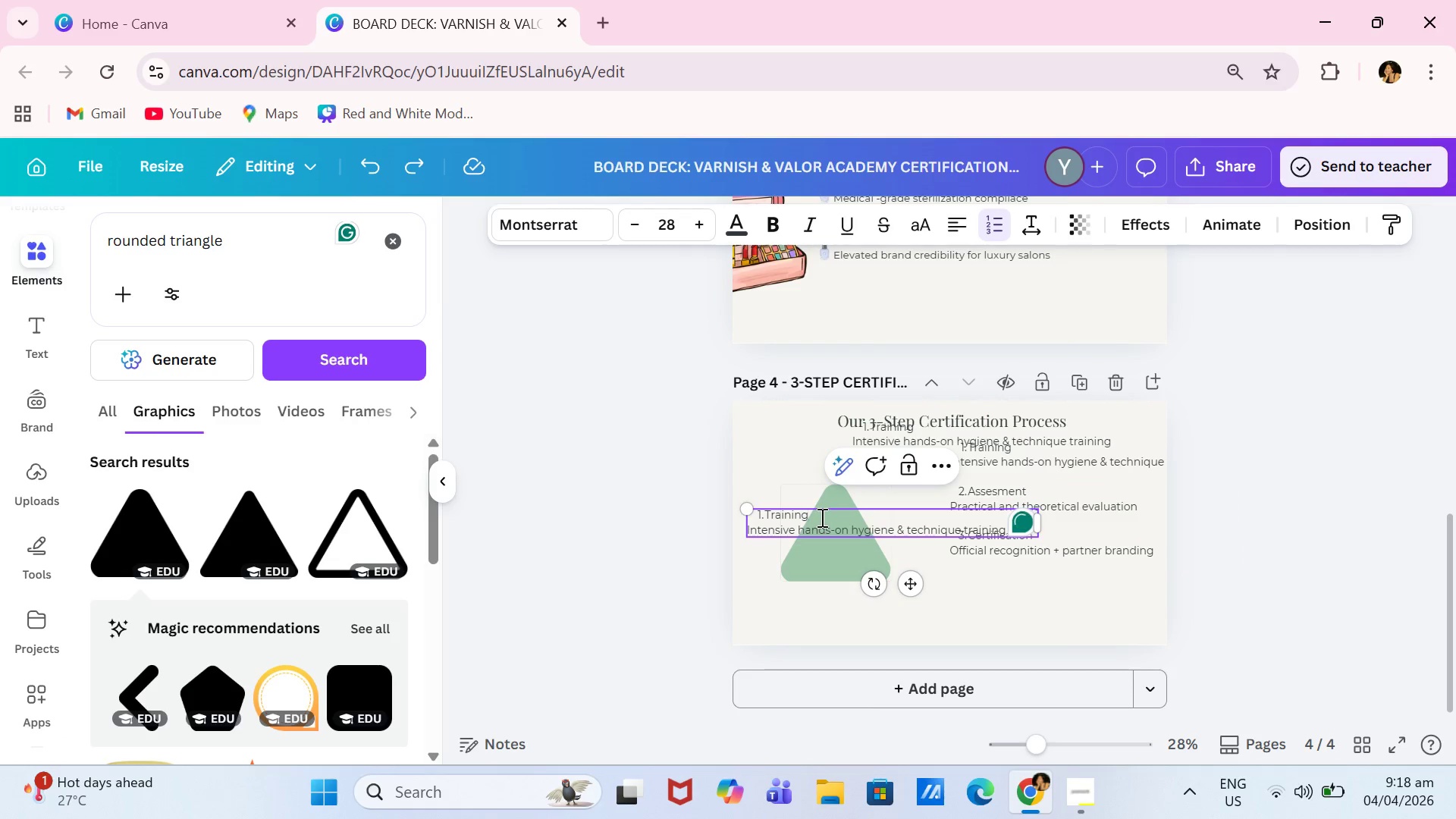 
key(Backspace)
 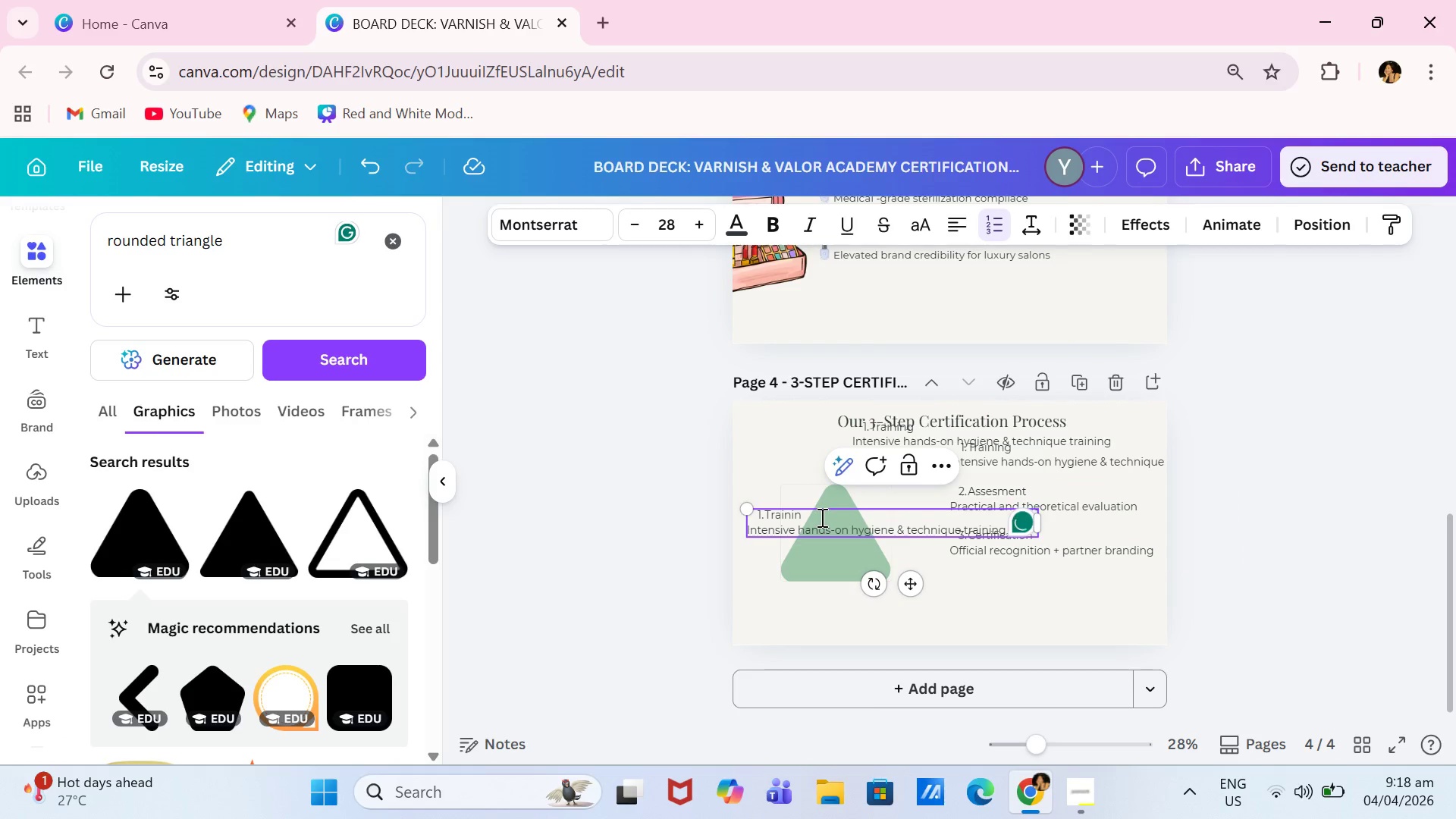 
key(Backspace)
 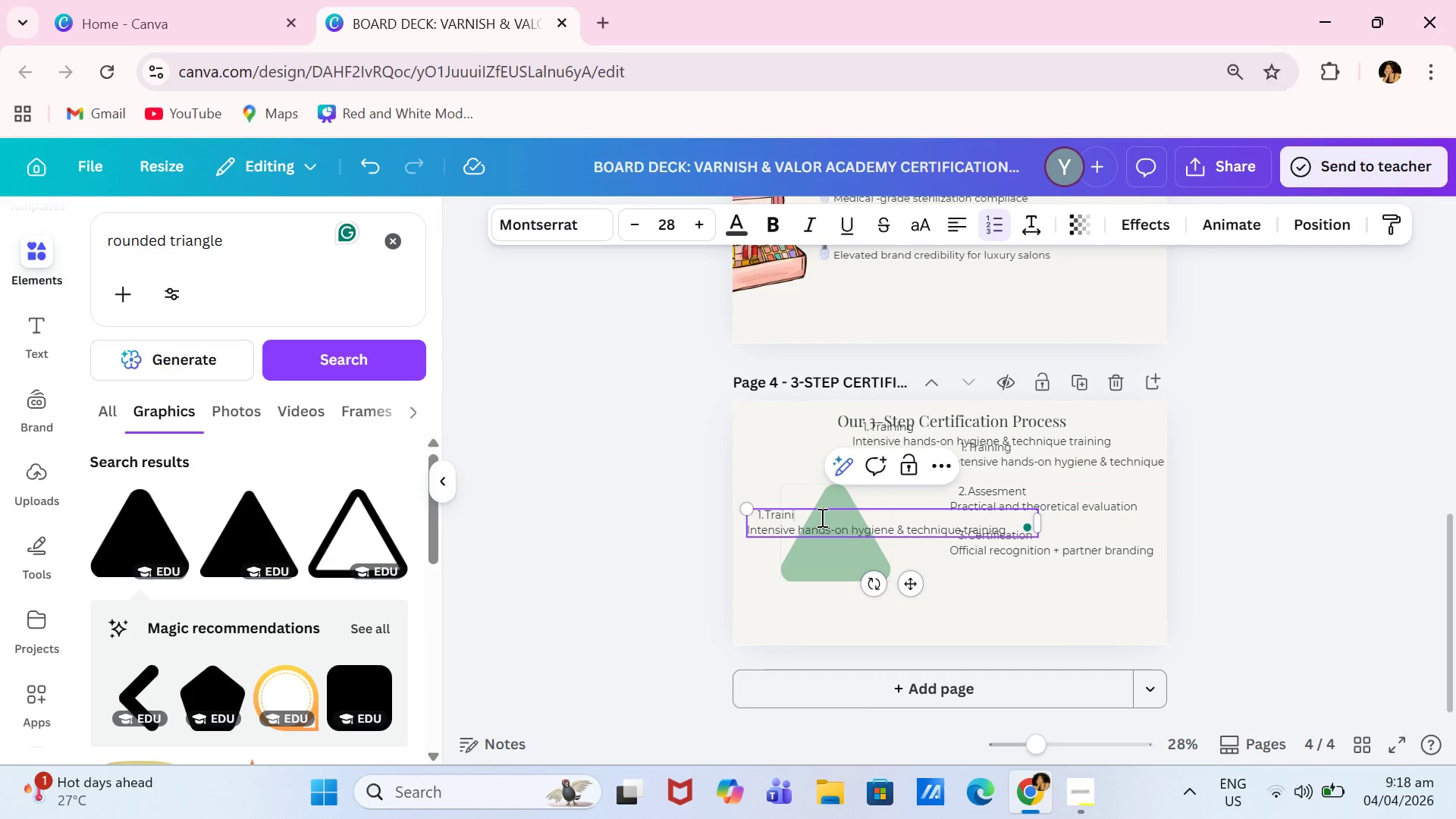 
key(Backspace)
 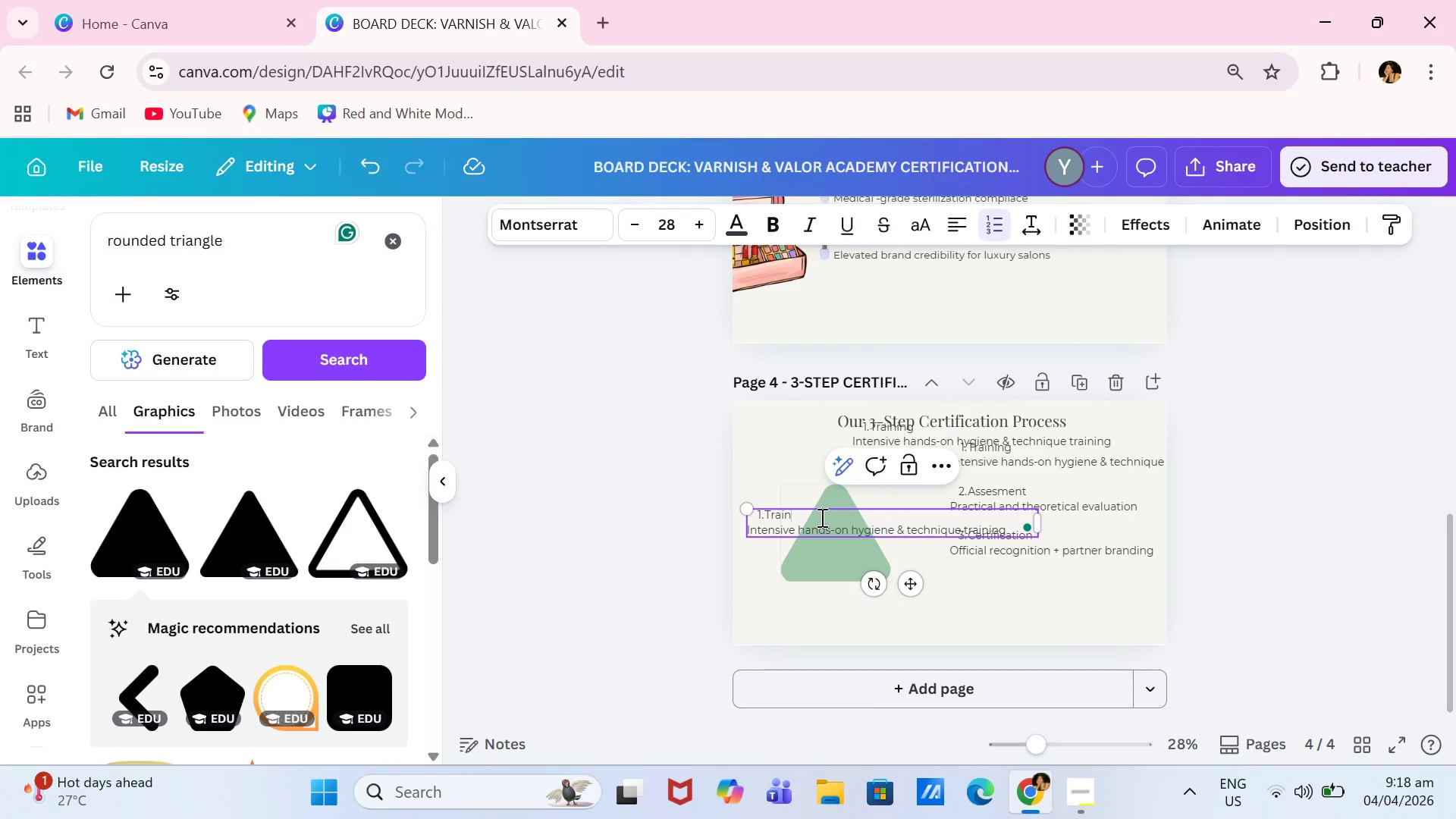 
key(Backspace)
 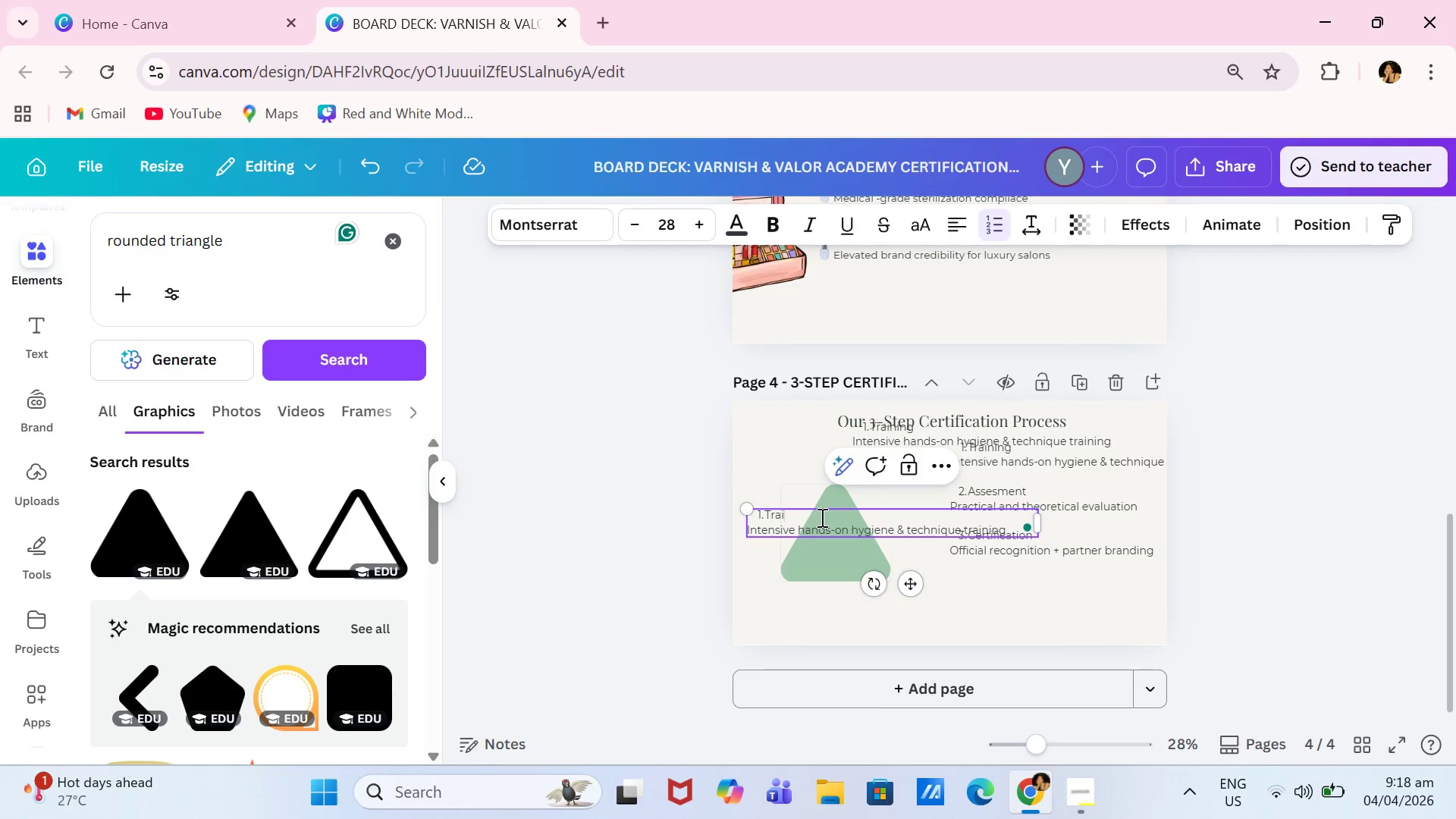 
key(Backspace)
 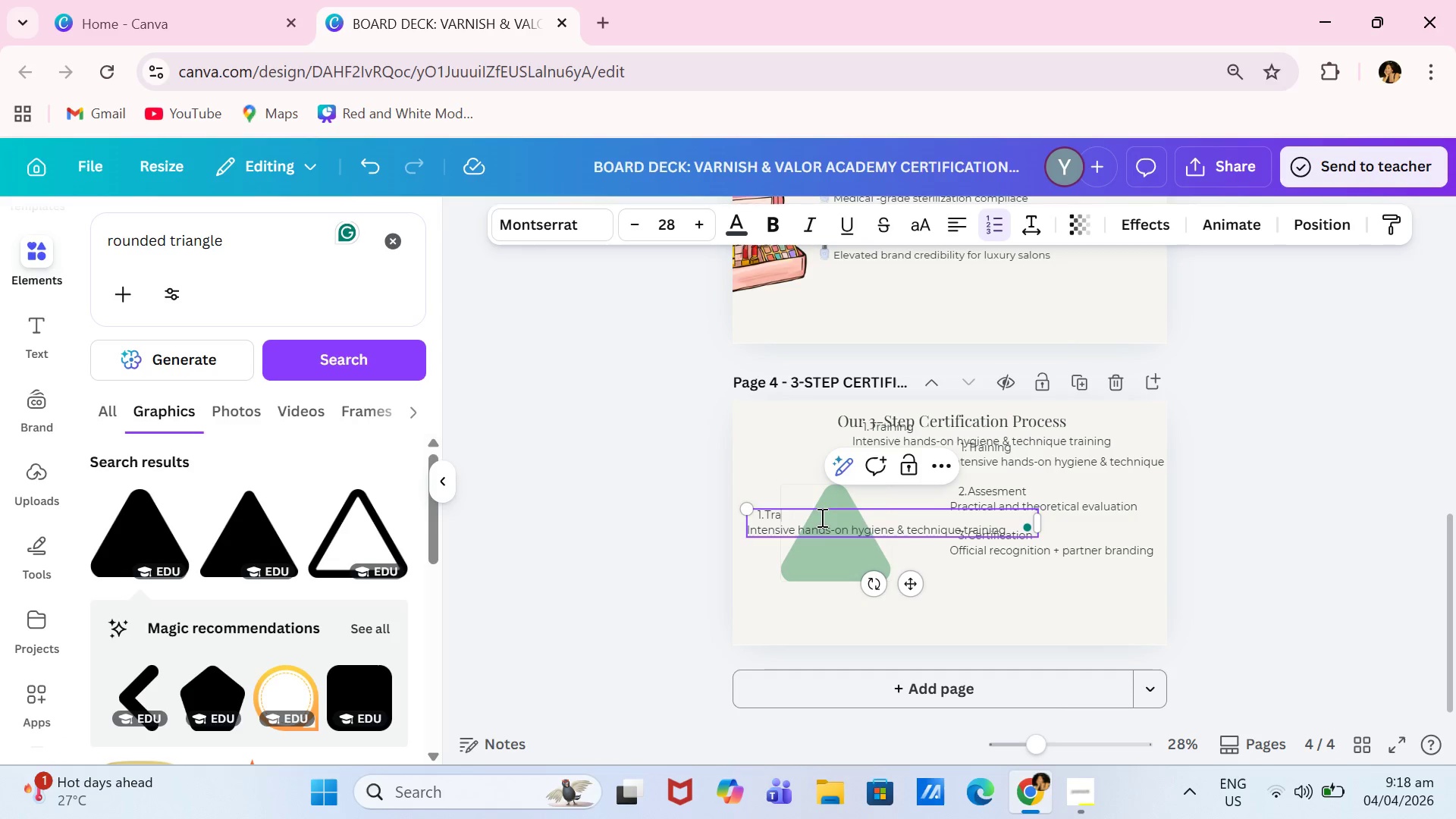 
key(Backspace)
 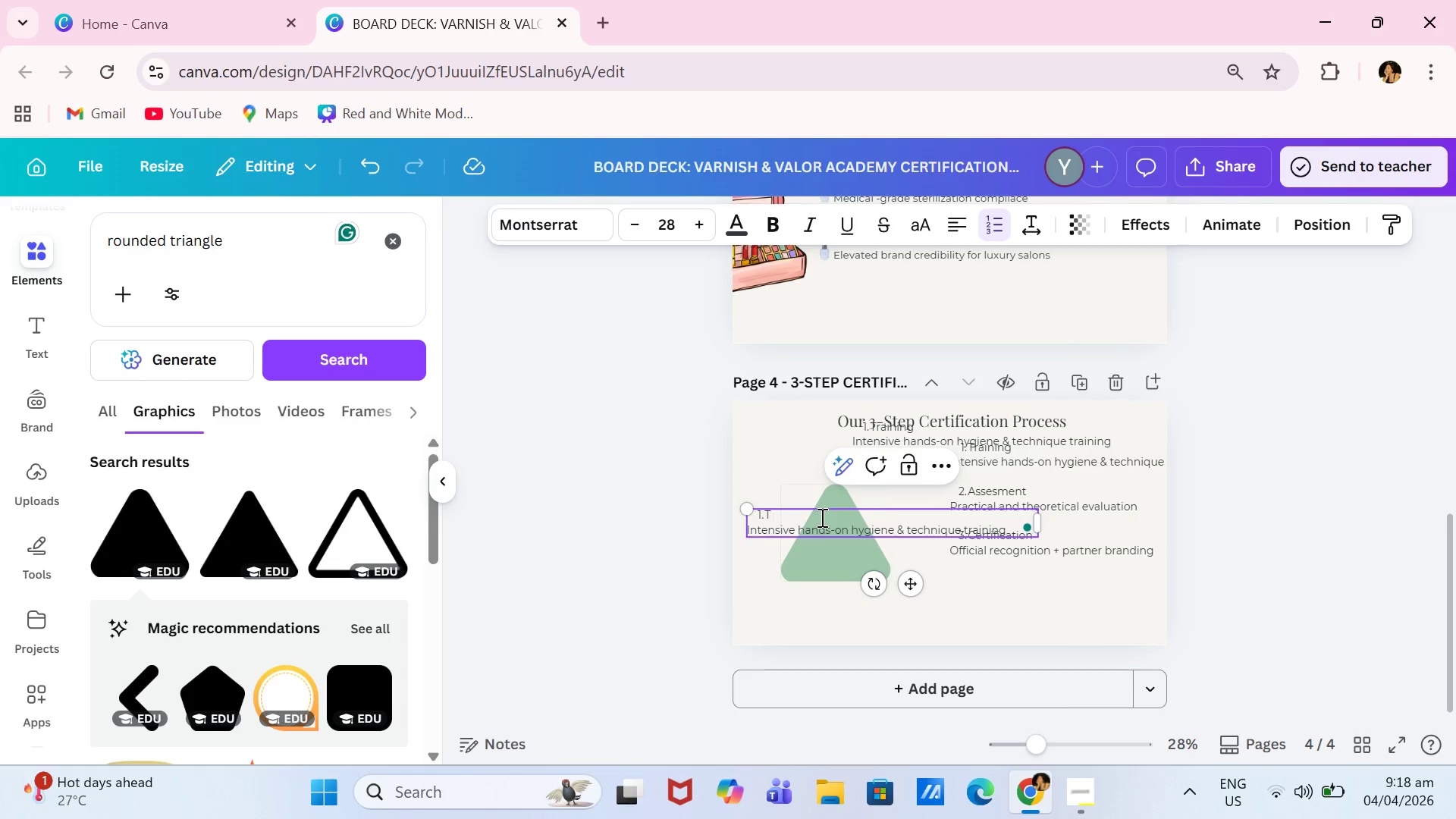 
key(Backspace)
 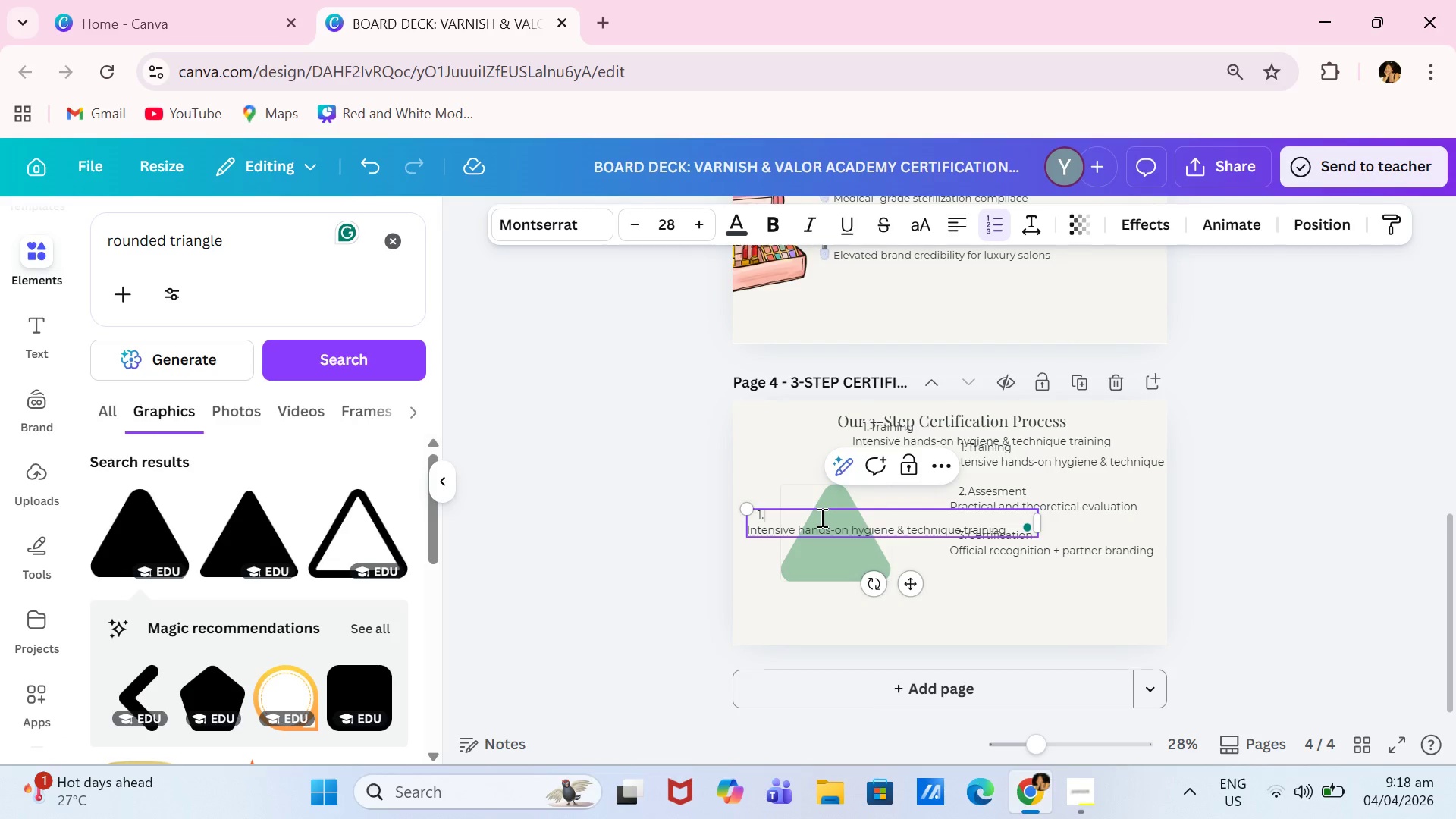 
key(Backspace)
 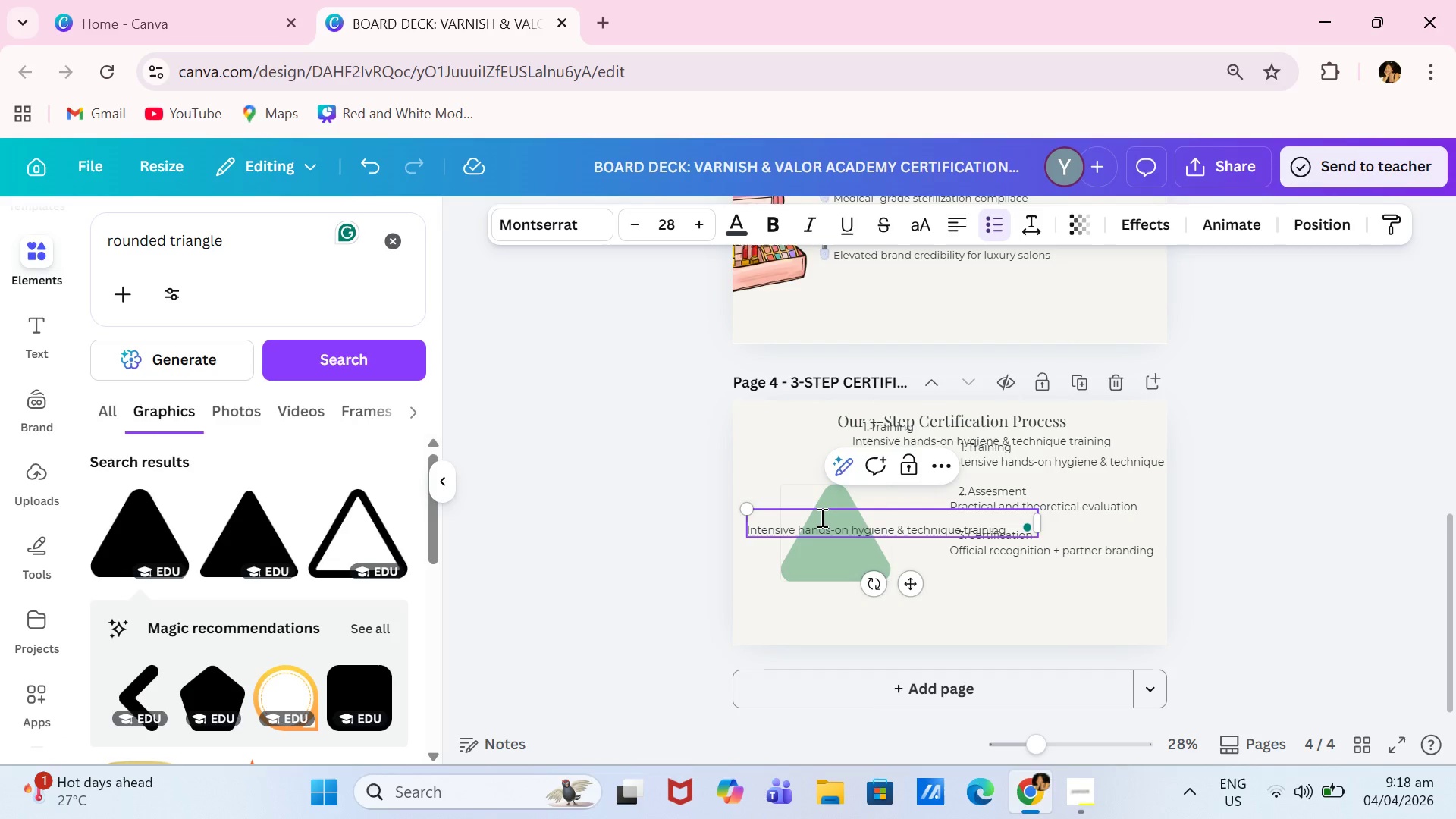 
key(Backspace)
 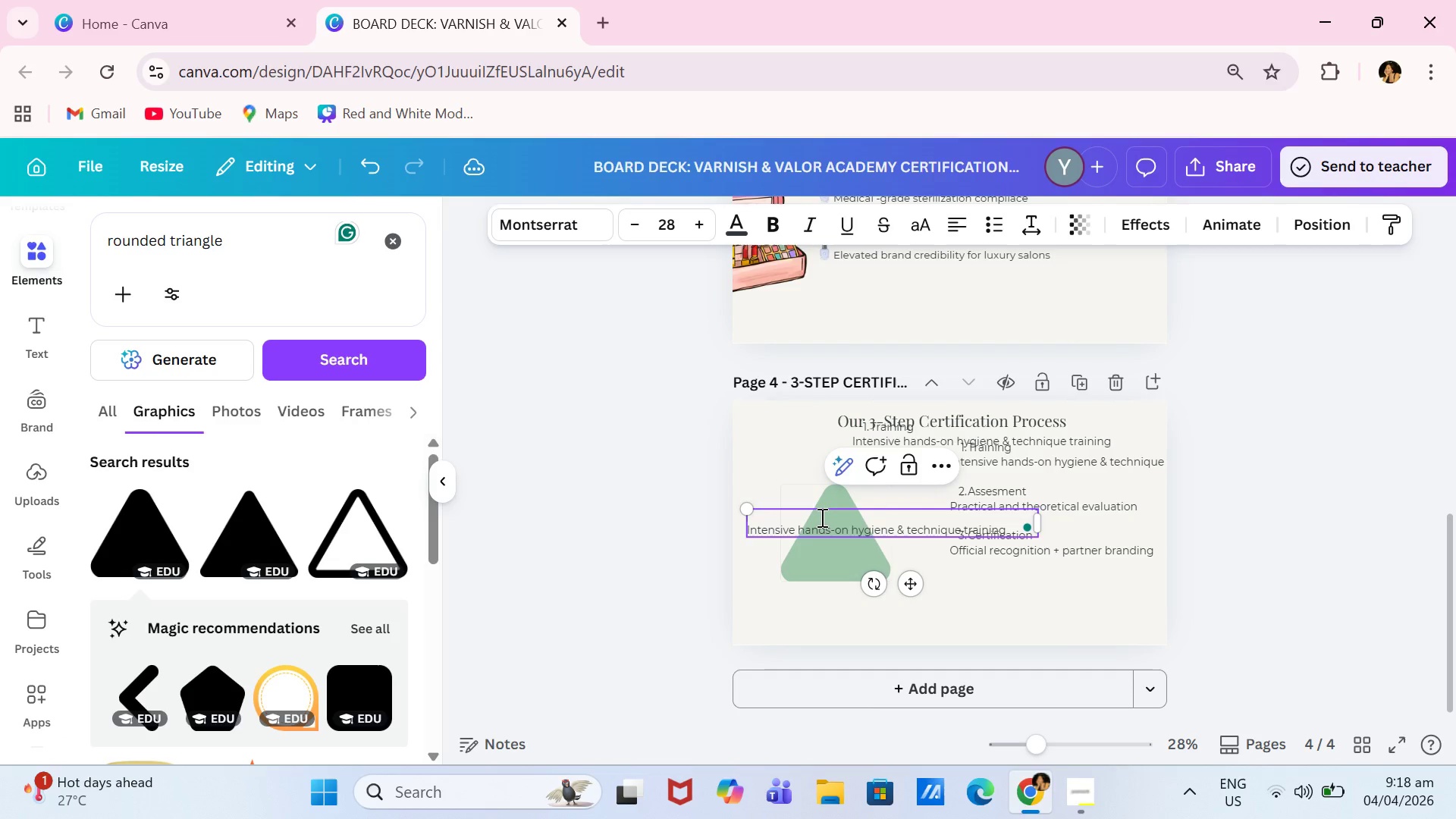 
key(Backspace)
 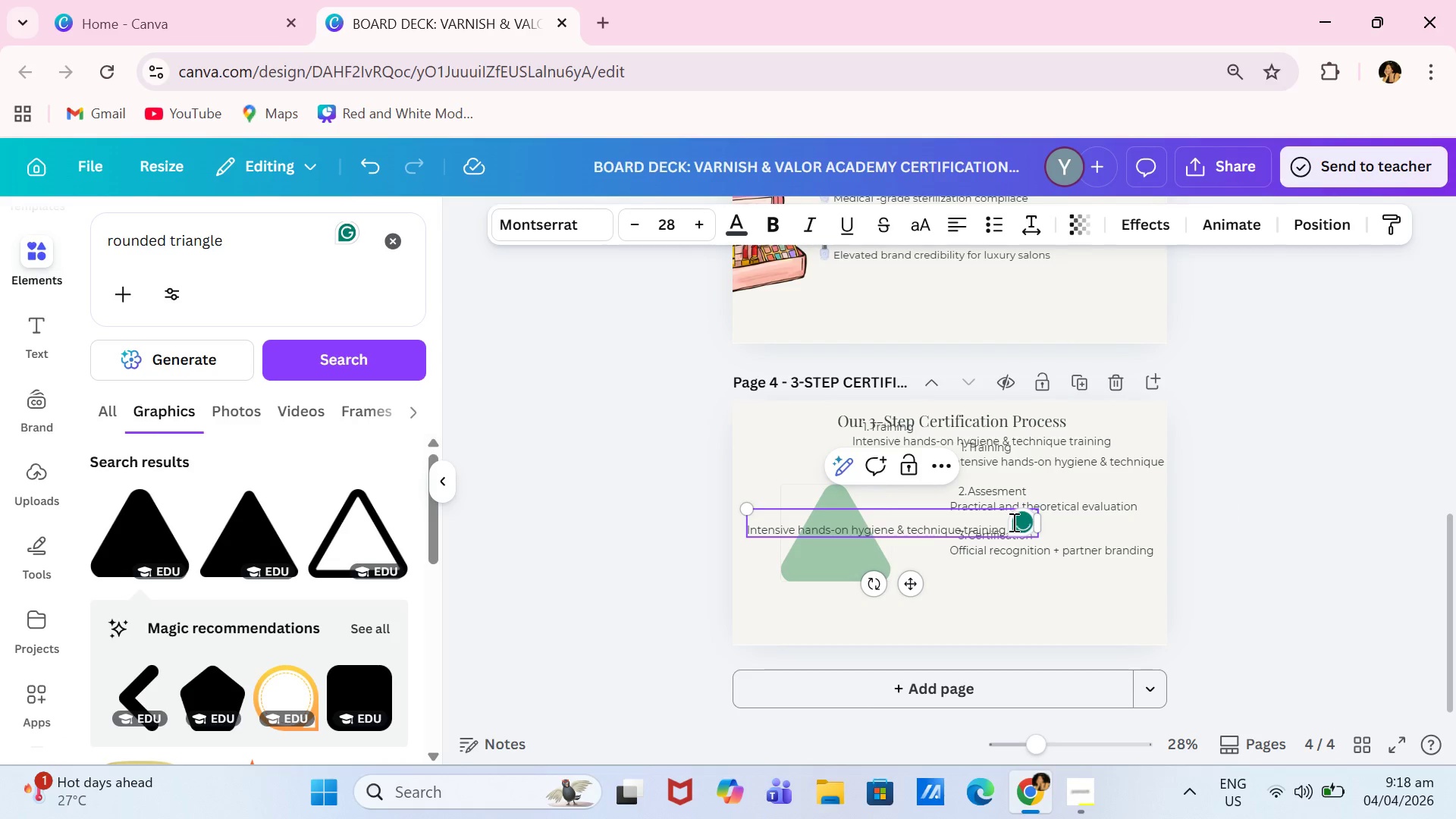 
left_click_drag(start_coordinate=[1043, 525], to_coordinate=[966, 528])
 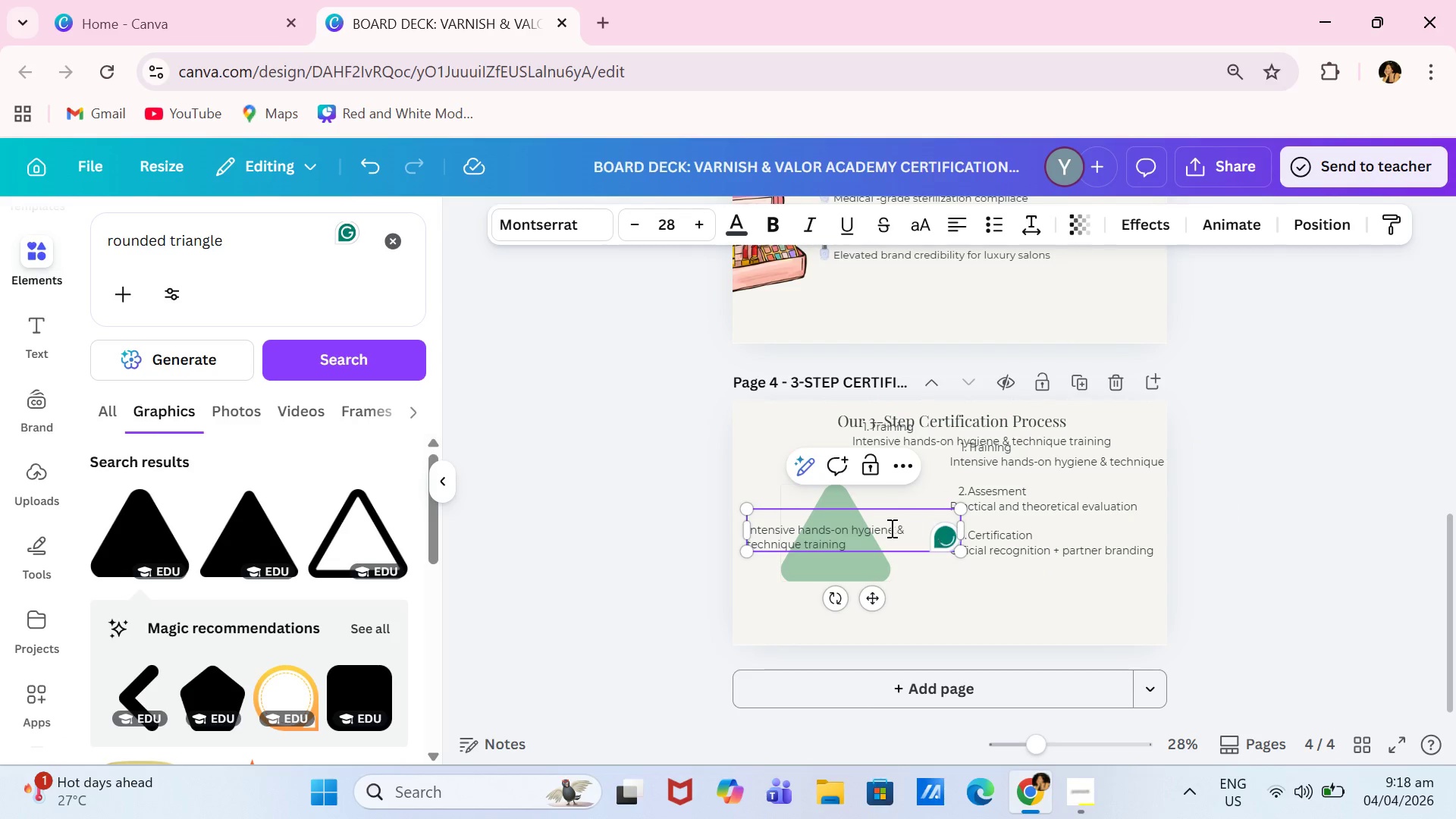 
left_click_drag(start_coordinate=[884, 529], to_coordinate=[847, 535])
 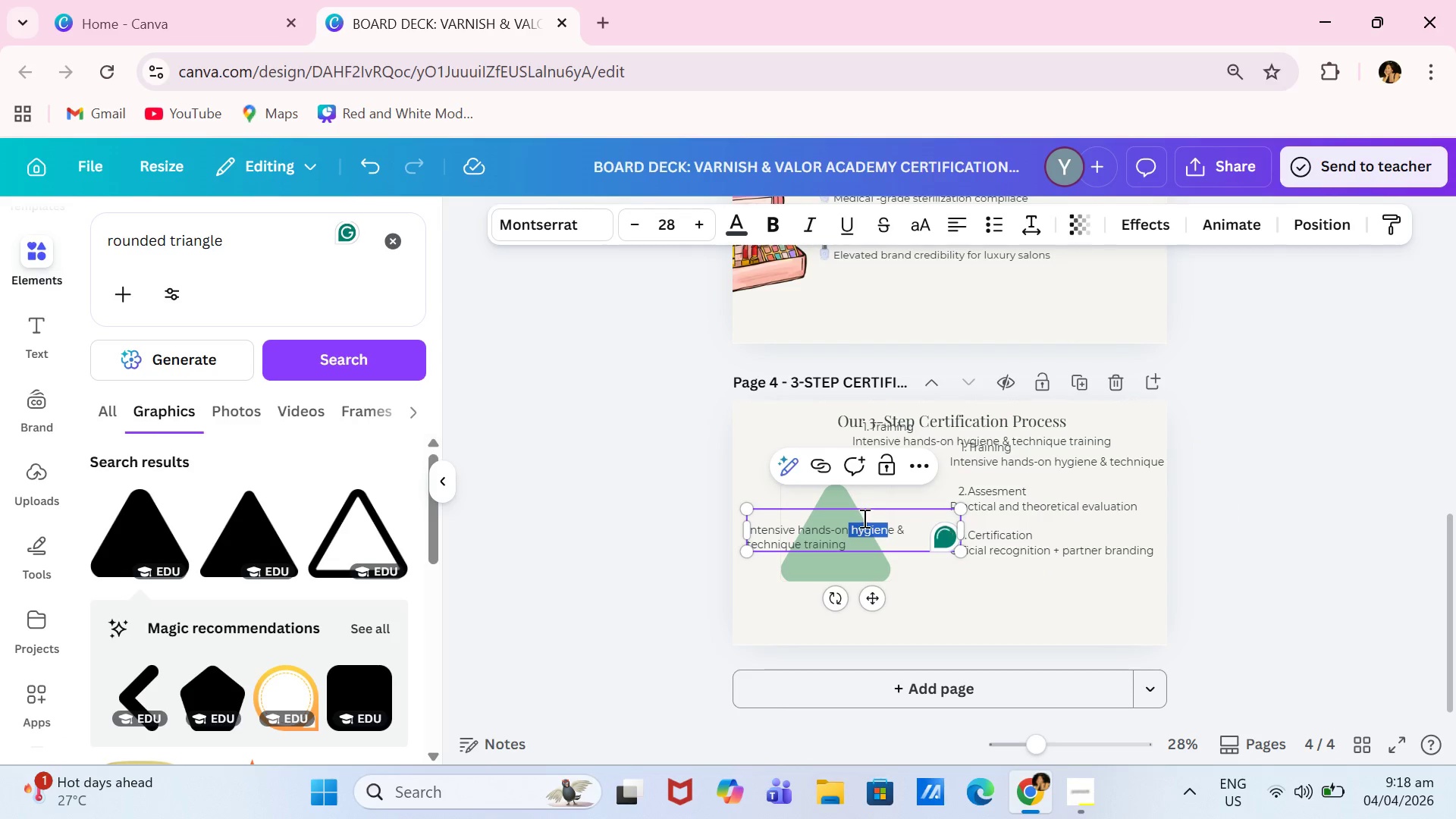 
left_click([863, 518])
 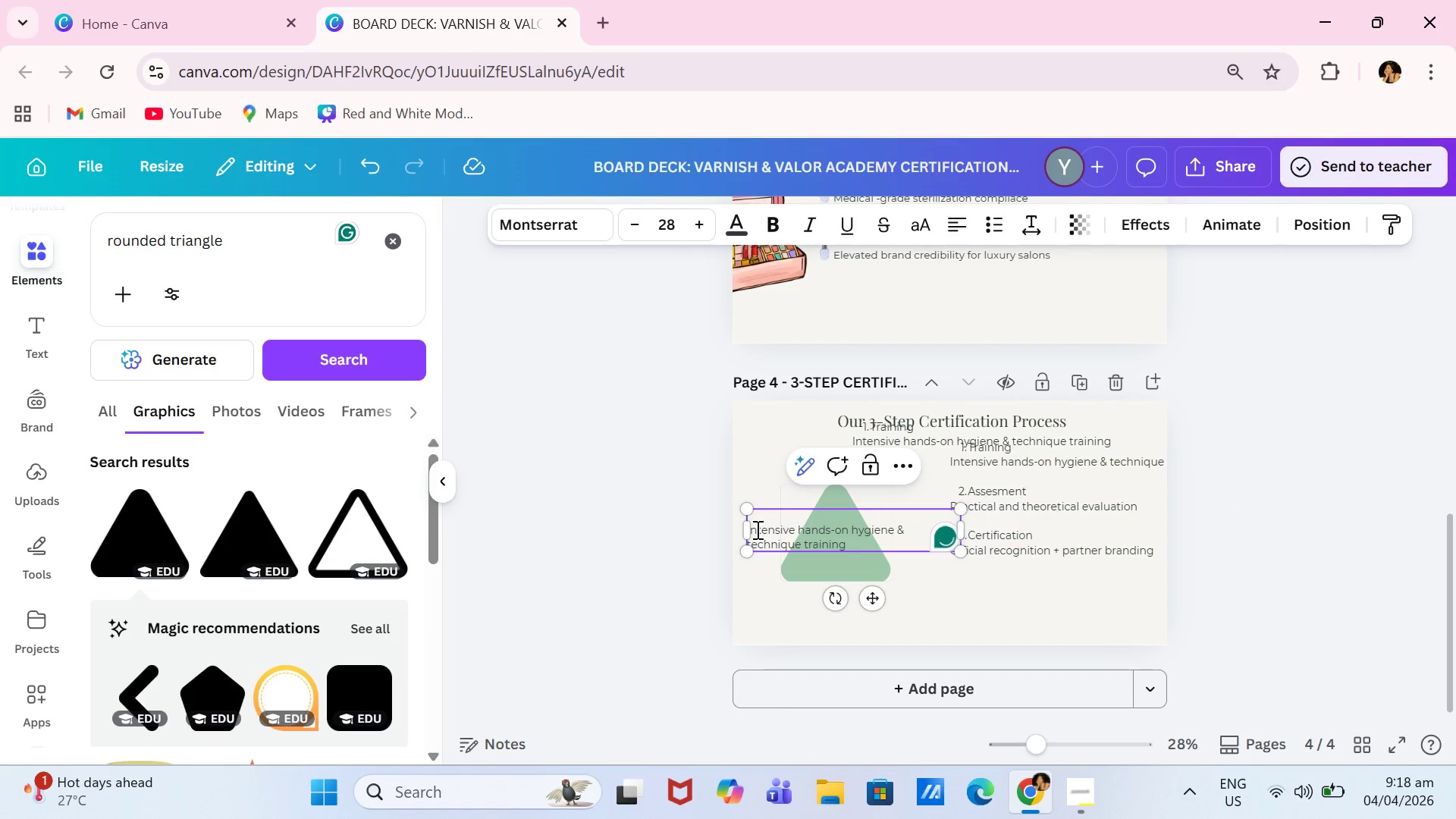 
left_click([756, 529])
 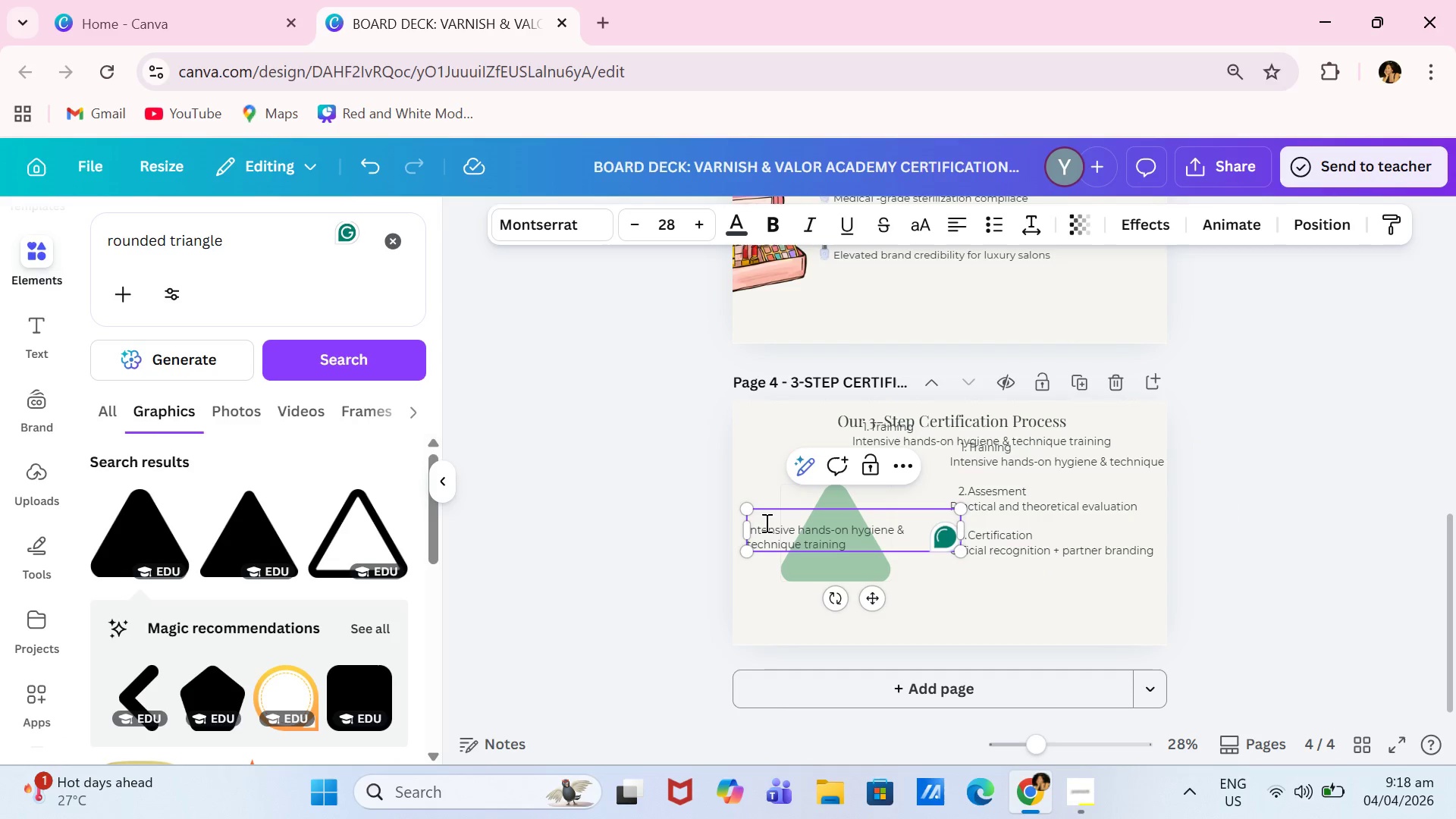 
key(ArrowLeft)
 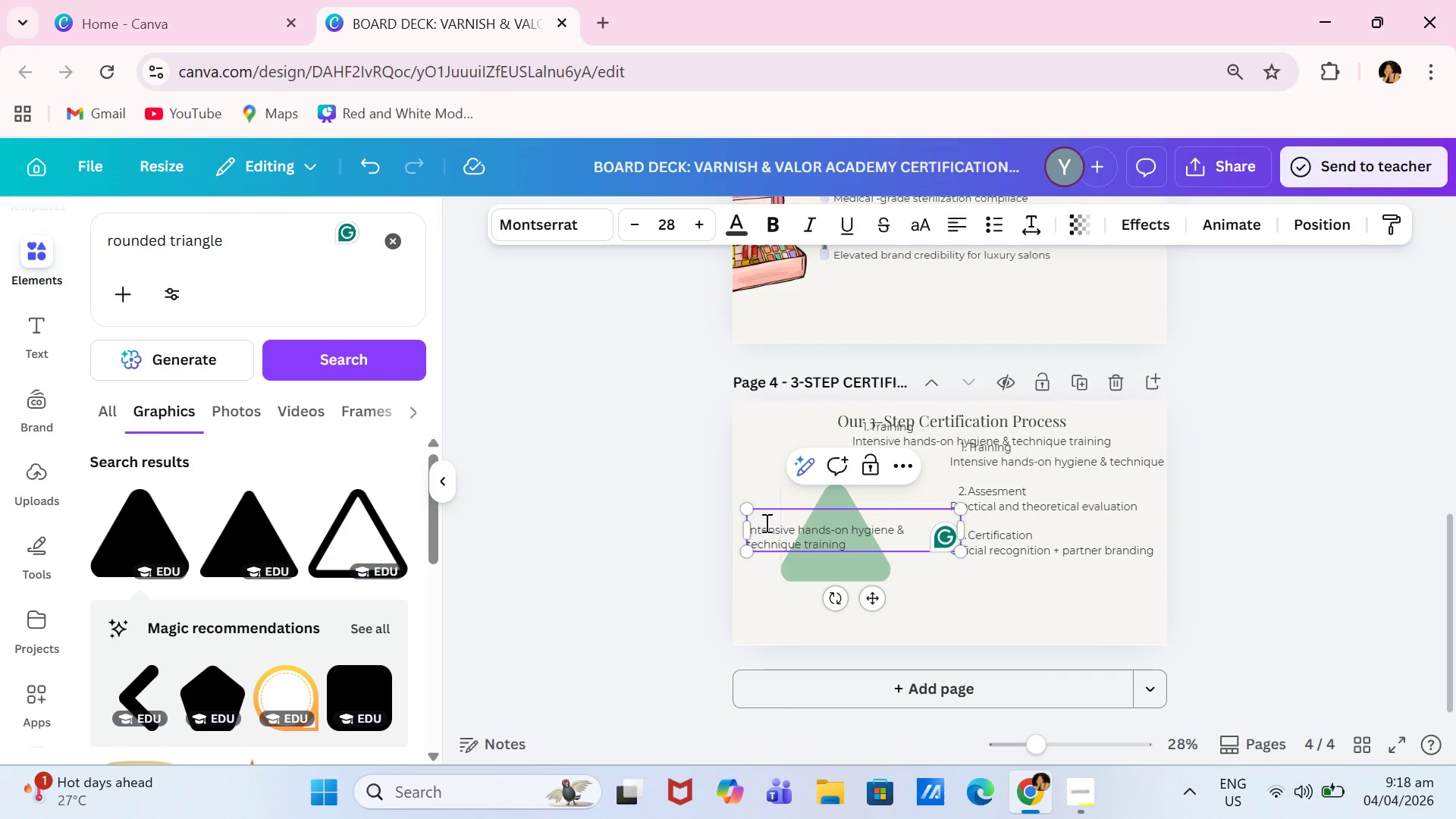 
key(Backspace)
 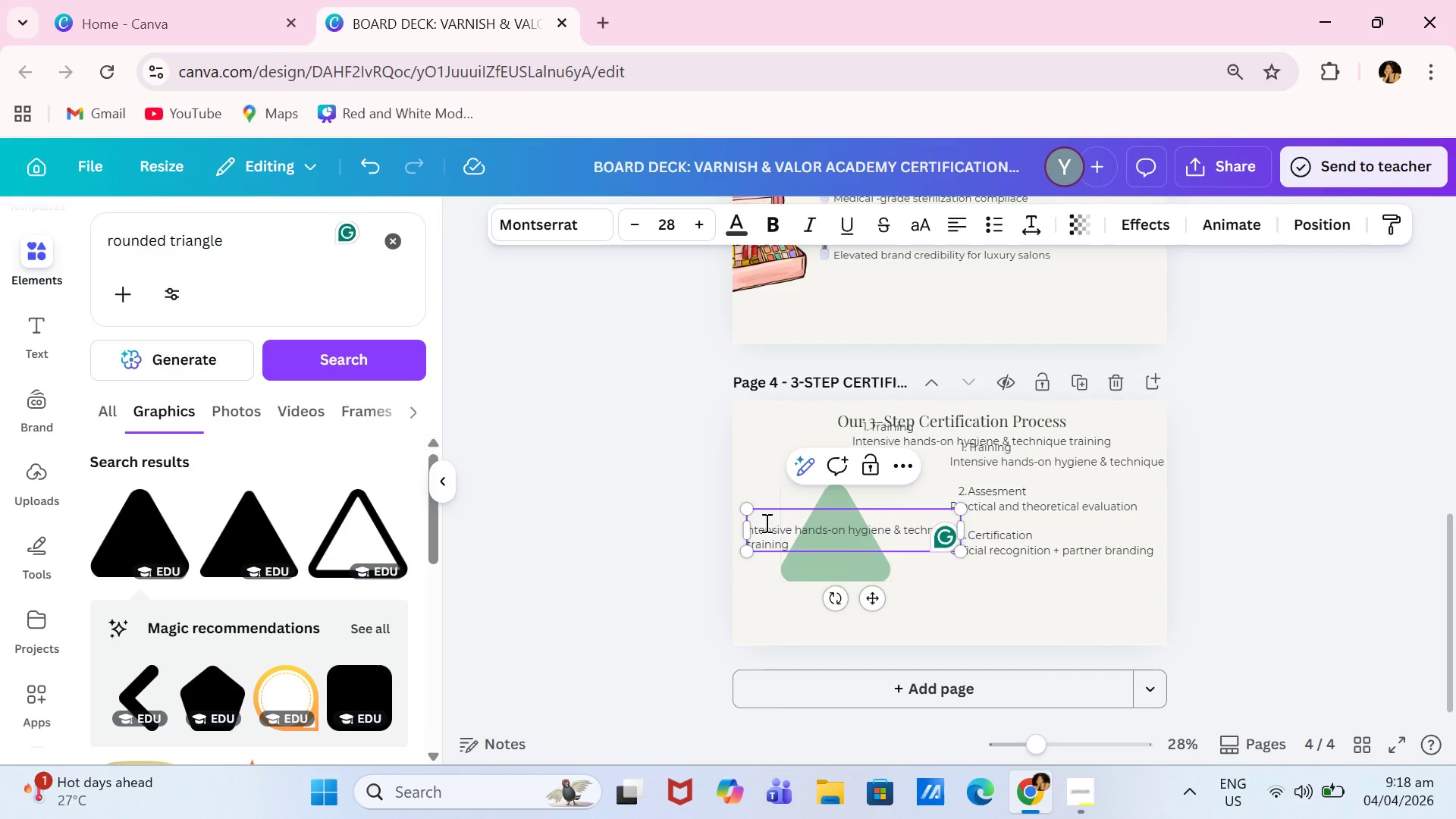 
key(Backspace)
 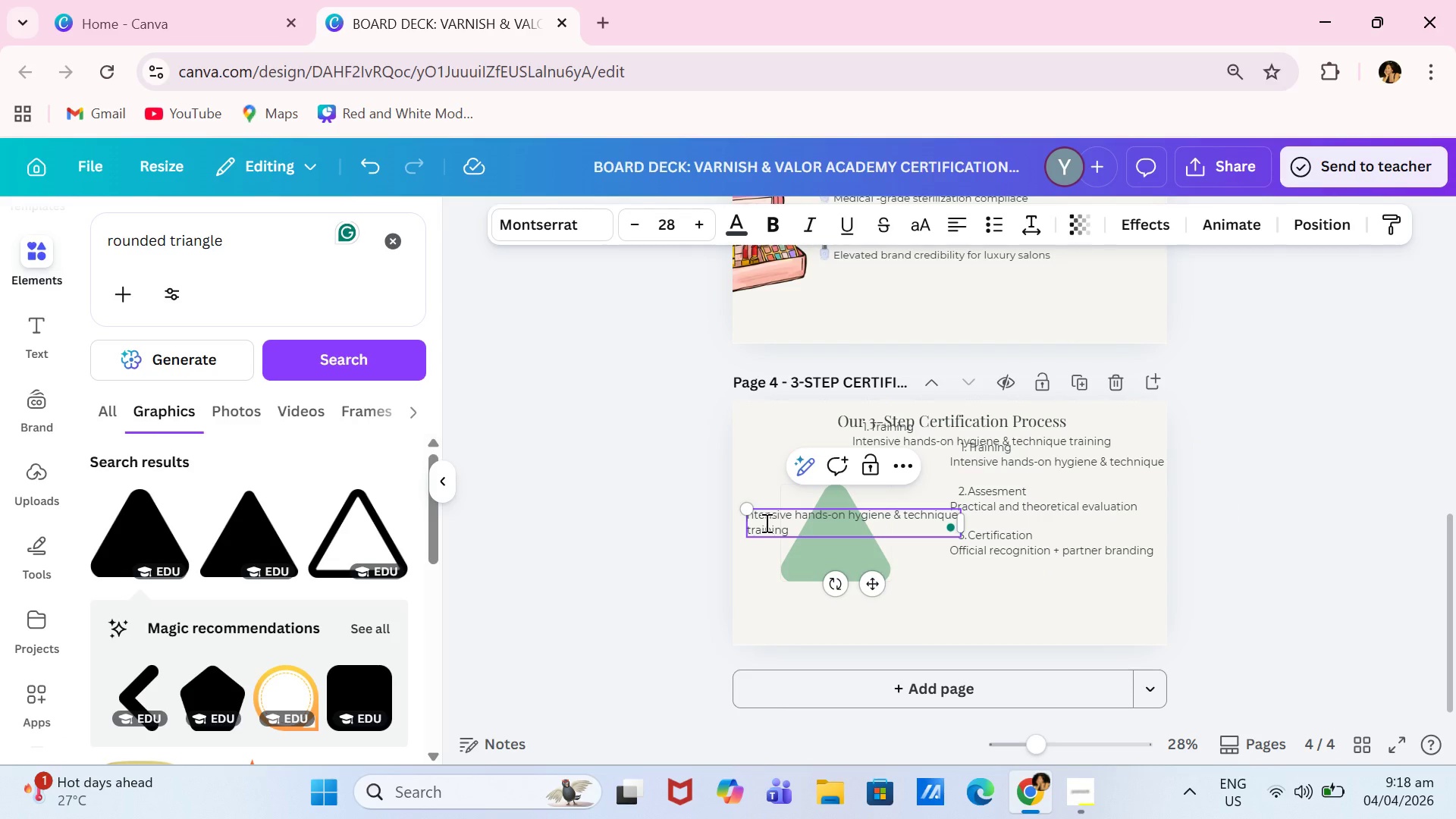 
key(Shift+ShiftLeft)
 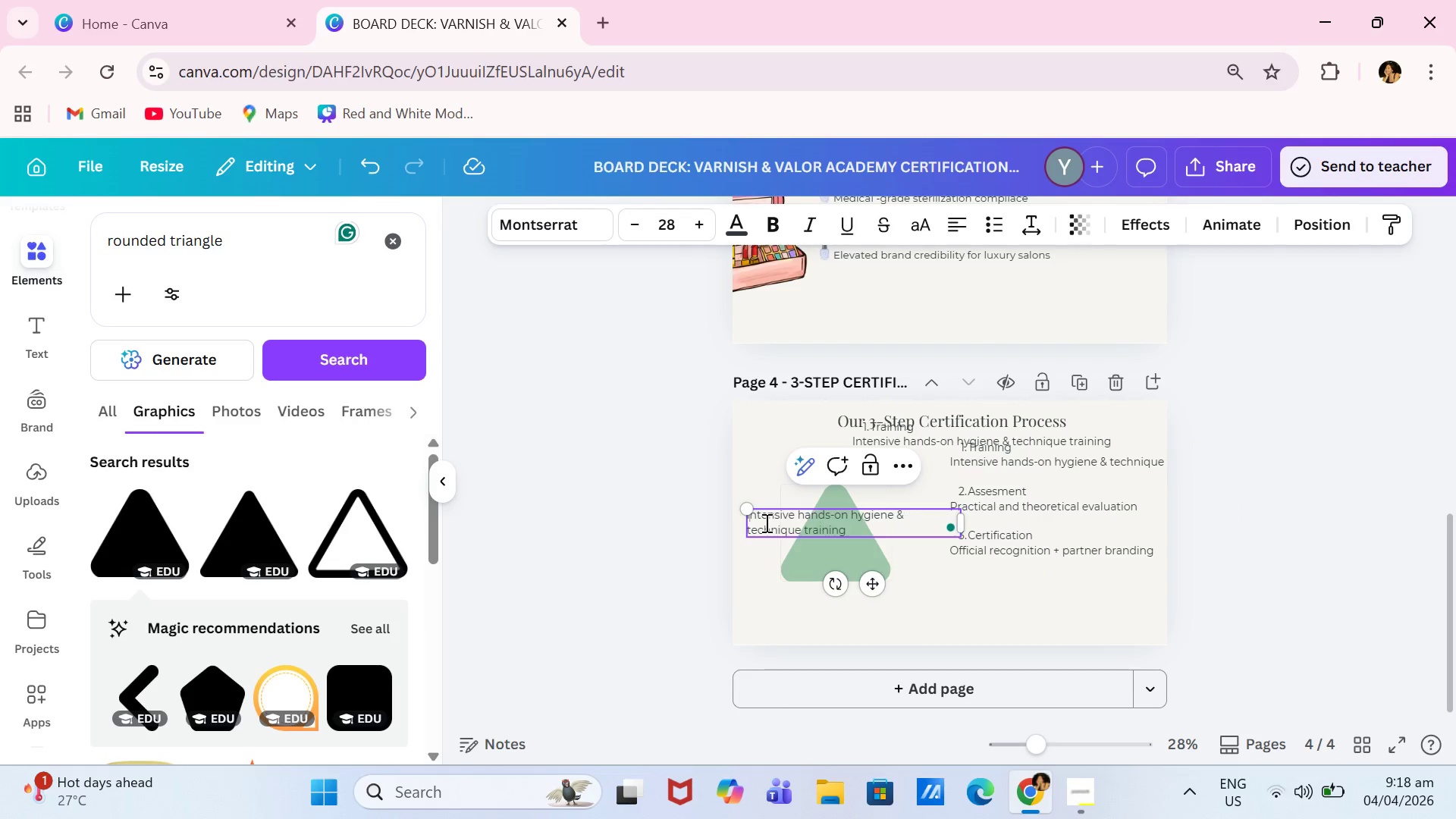 
key(Shift+I)
 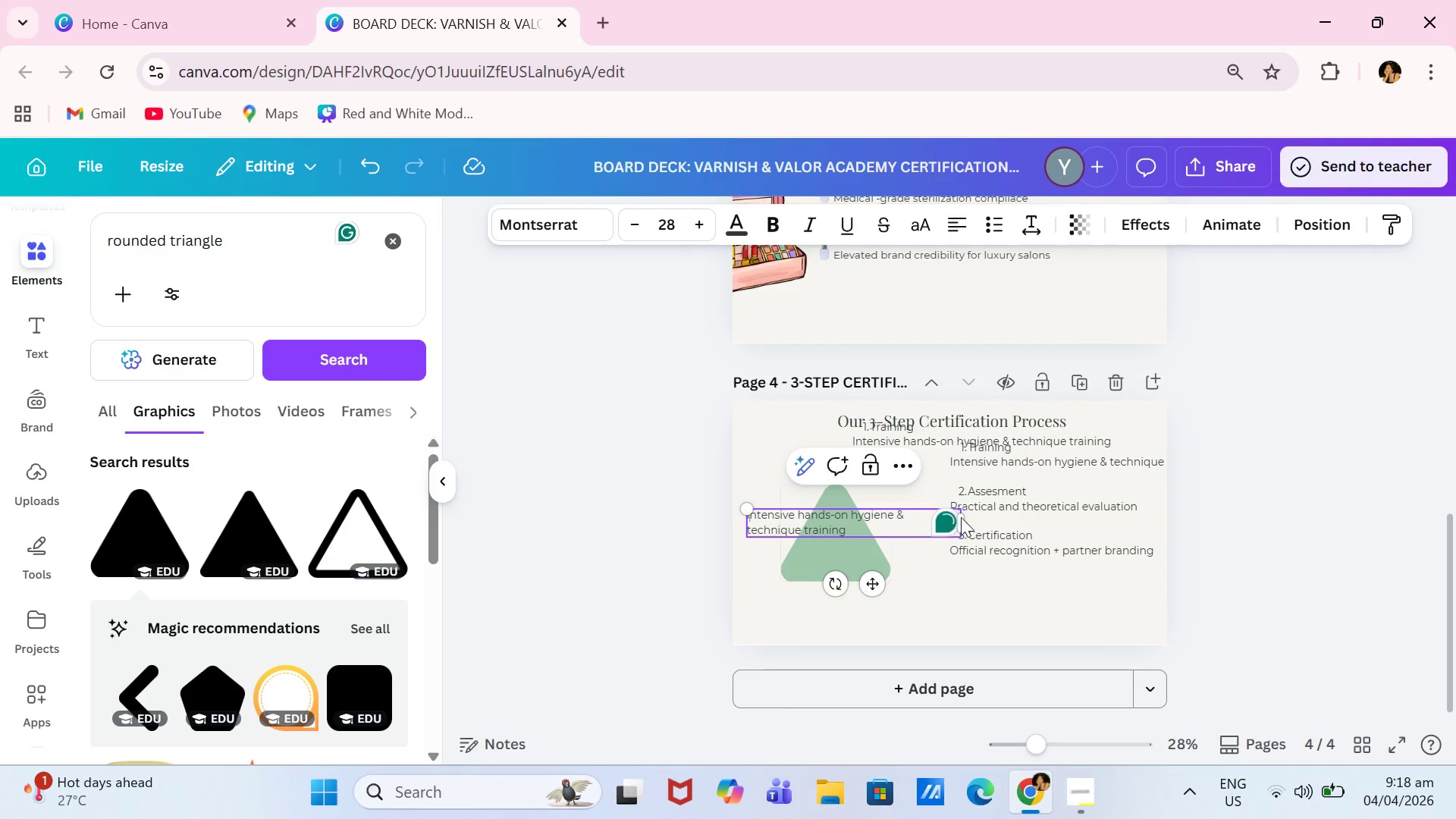 
left_click_drag(start_coordinate=[962, 518], to_coordinate=[899, 524])
 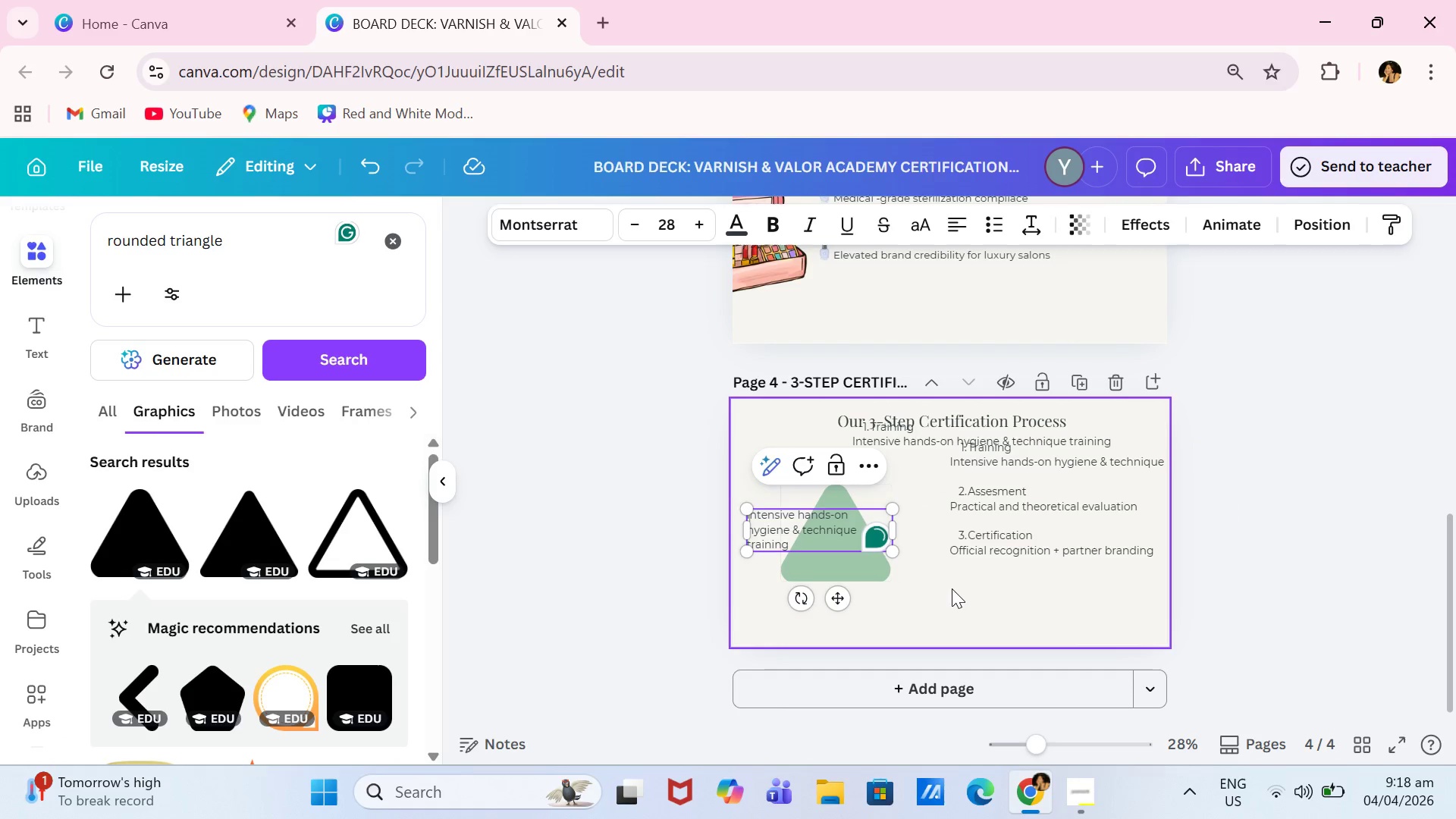 
left_click([952, 588])
 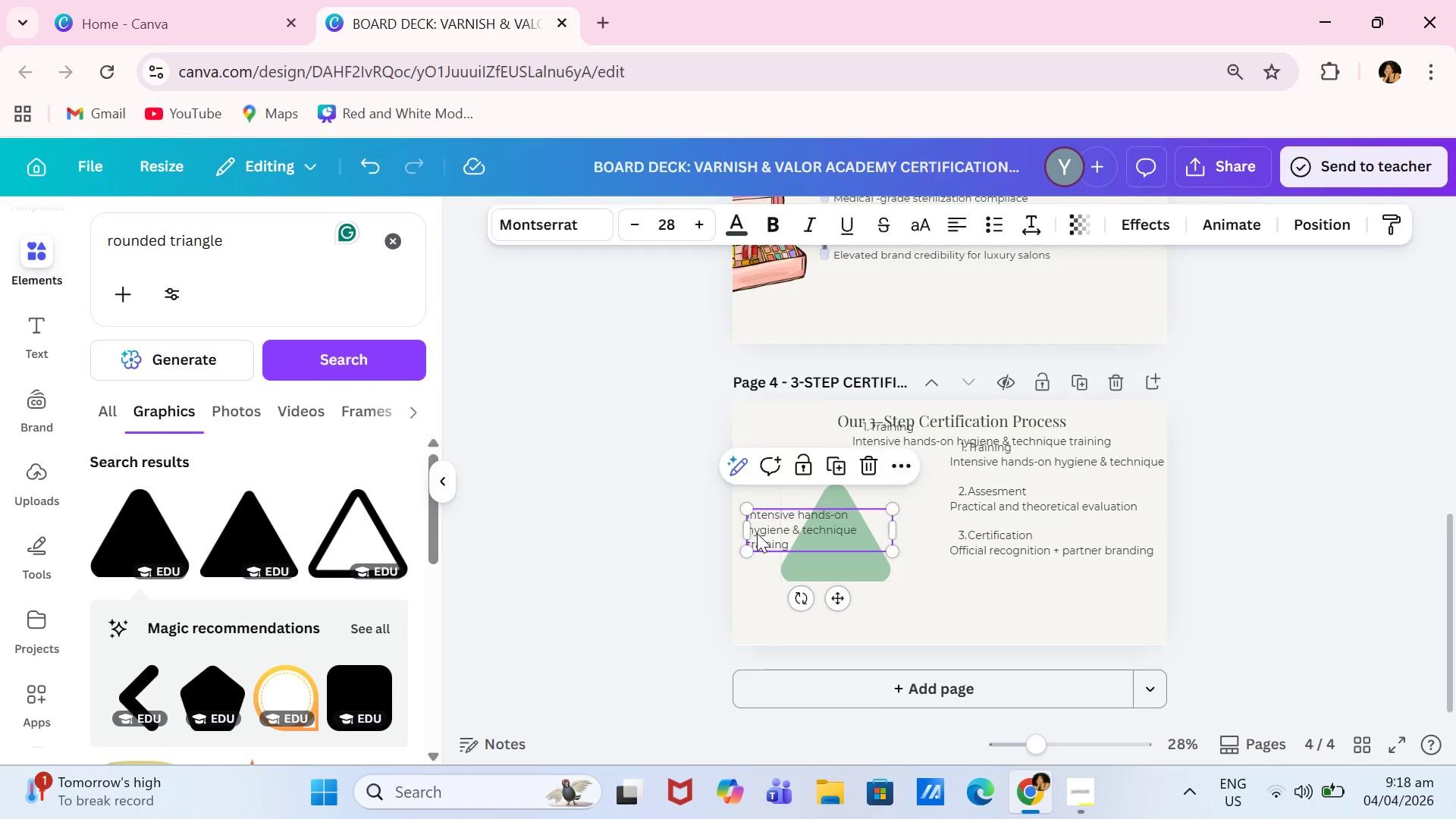 
left_click([768, 516])
 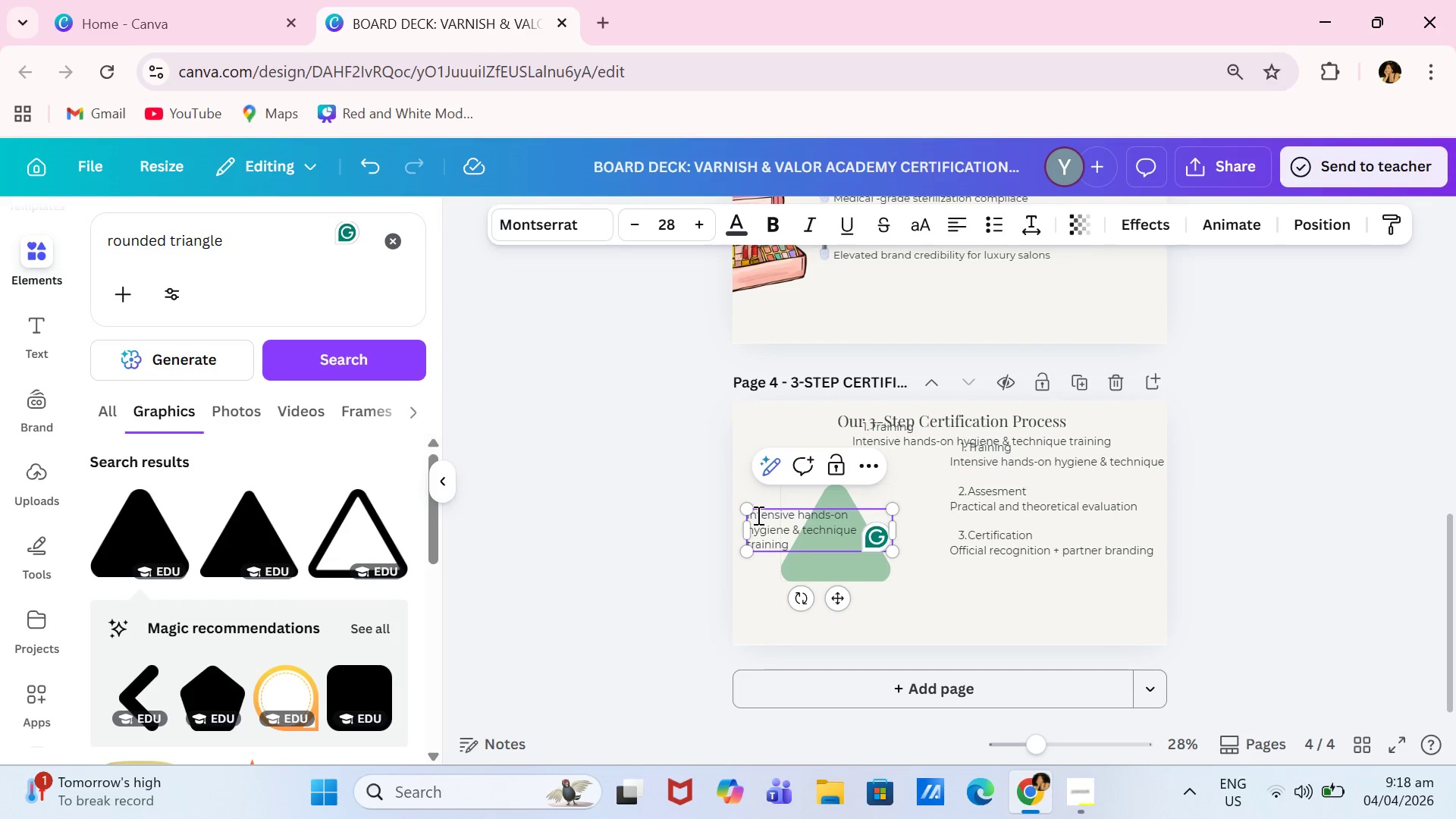 
left_click([757, 515])
 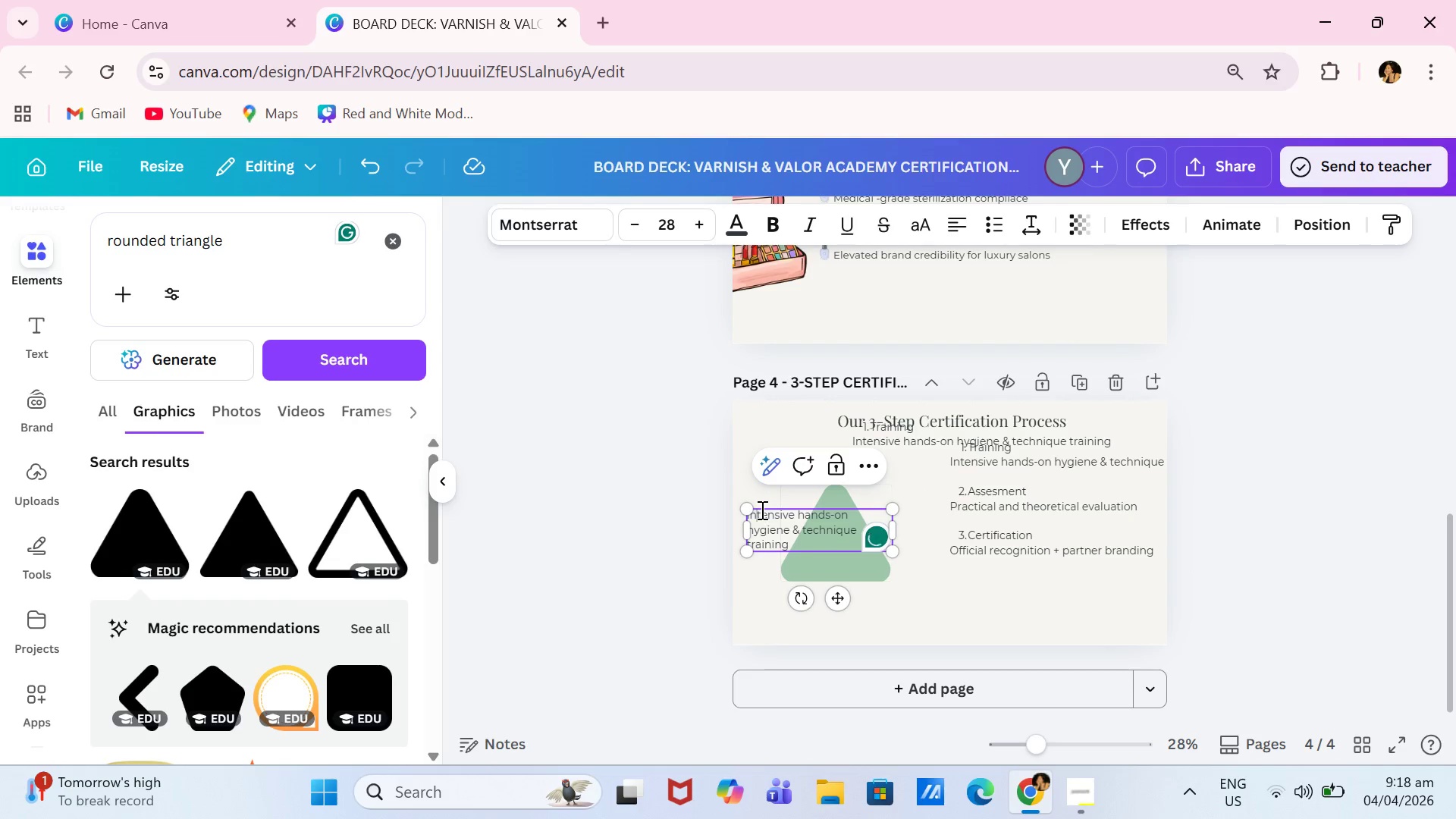 
key(Backspace)
key(Backspace)
type(In)
 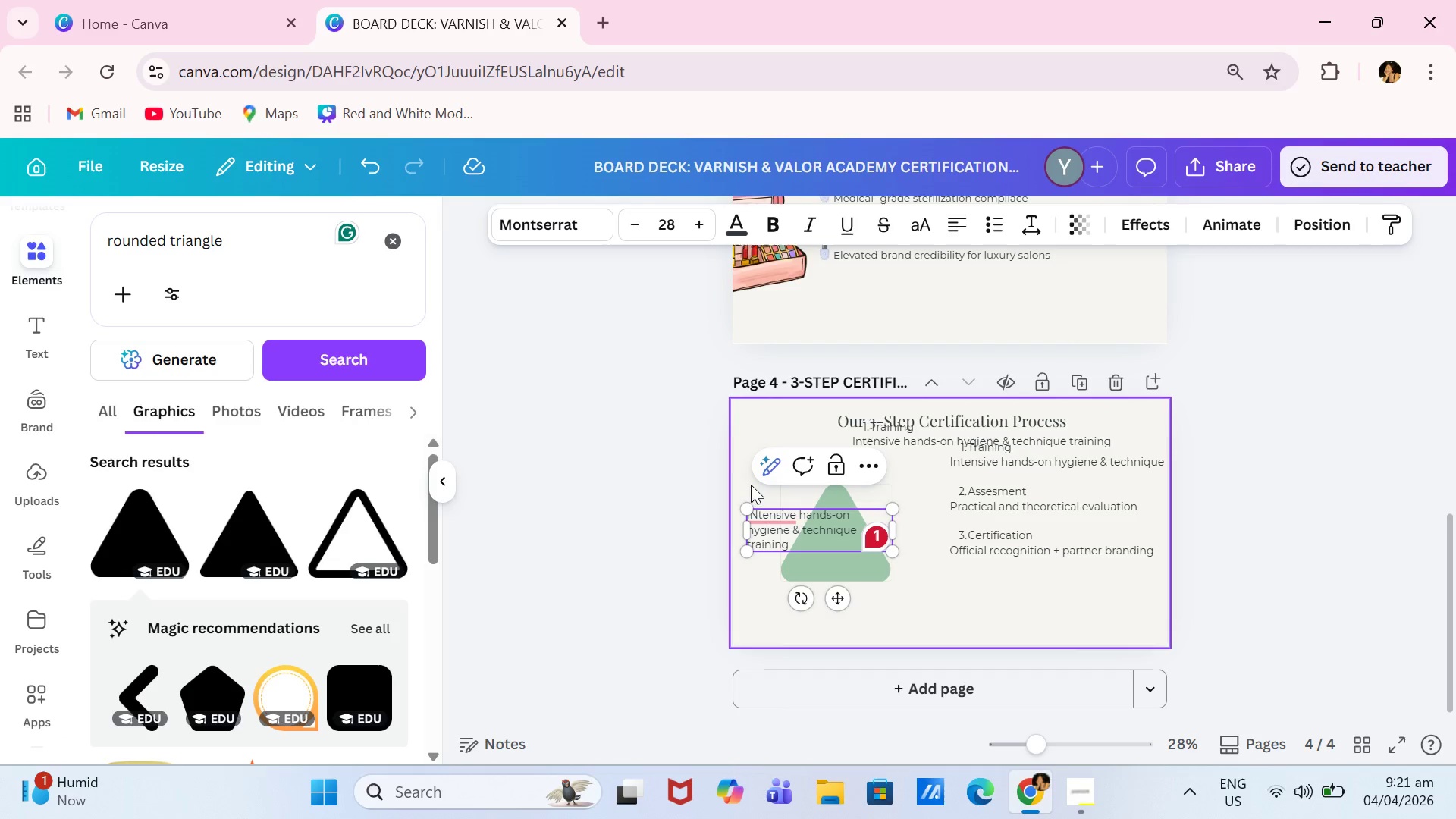 
wait(195.41)
 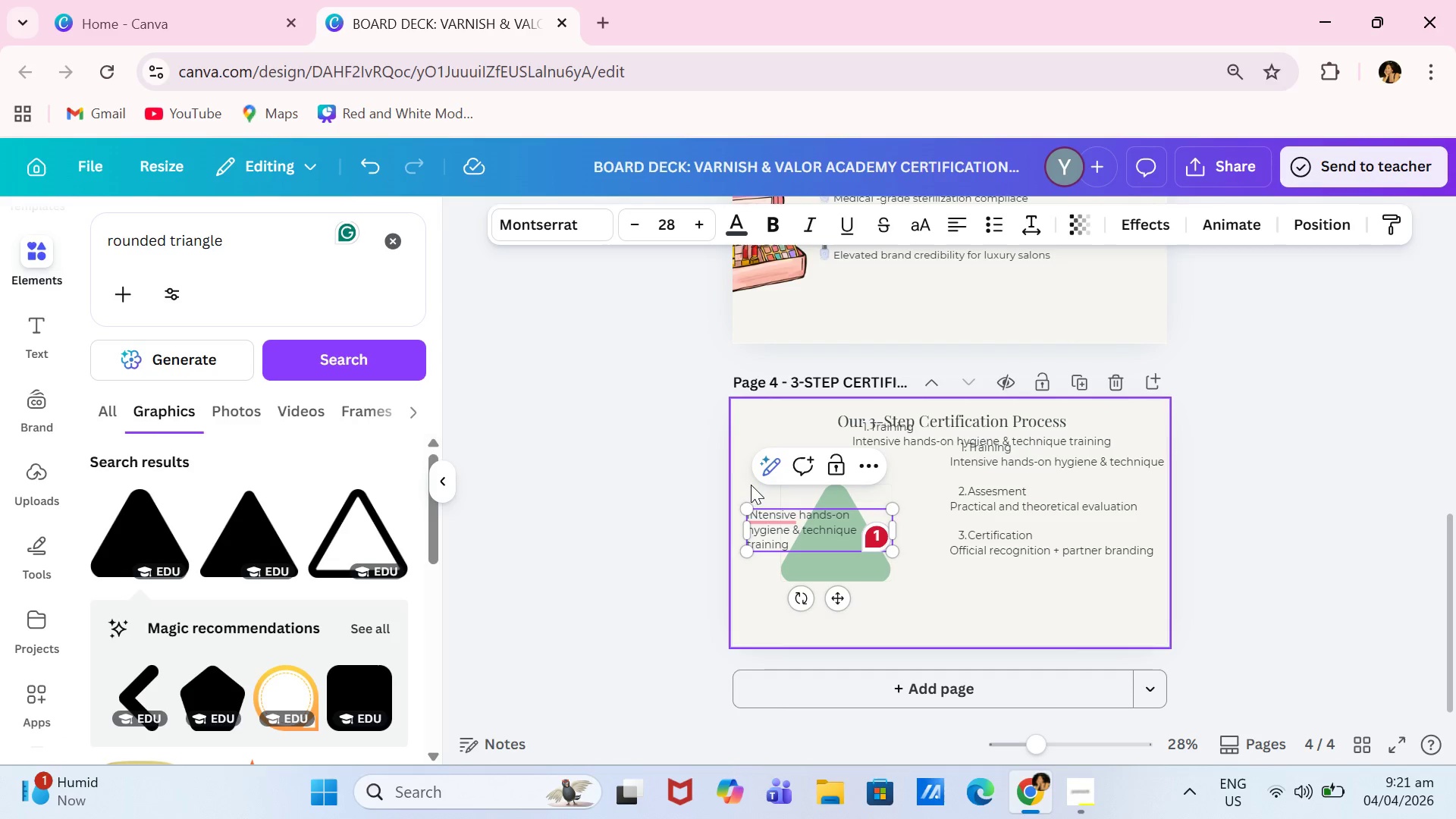 
double_click([1023, 499])
 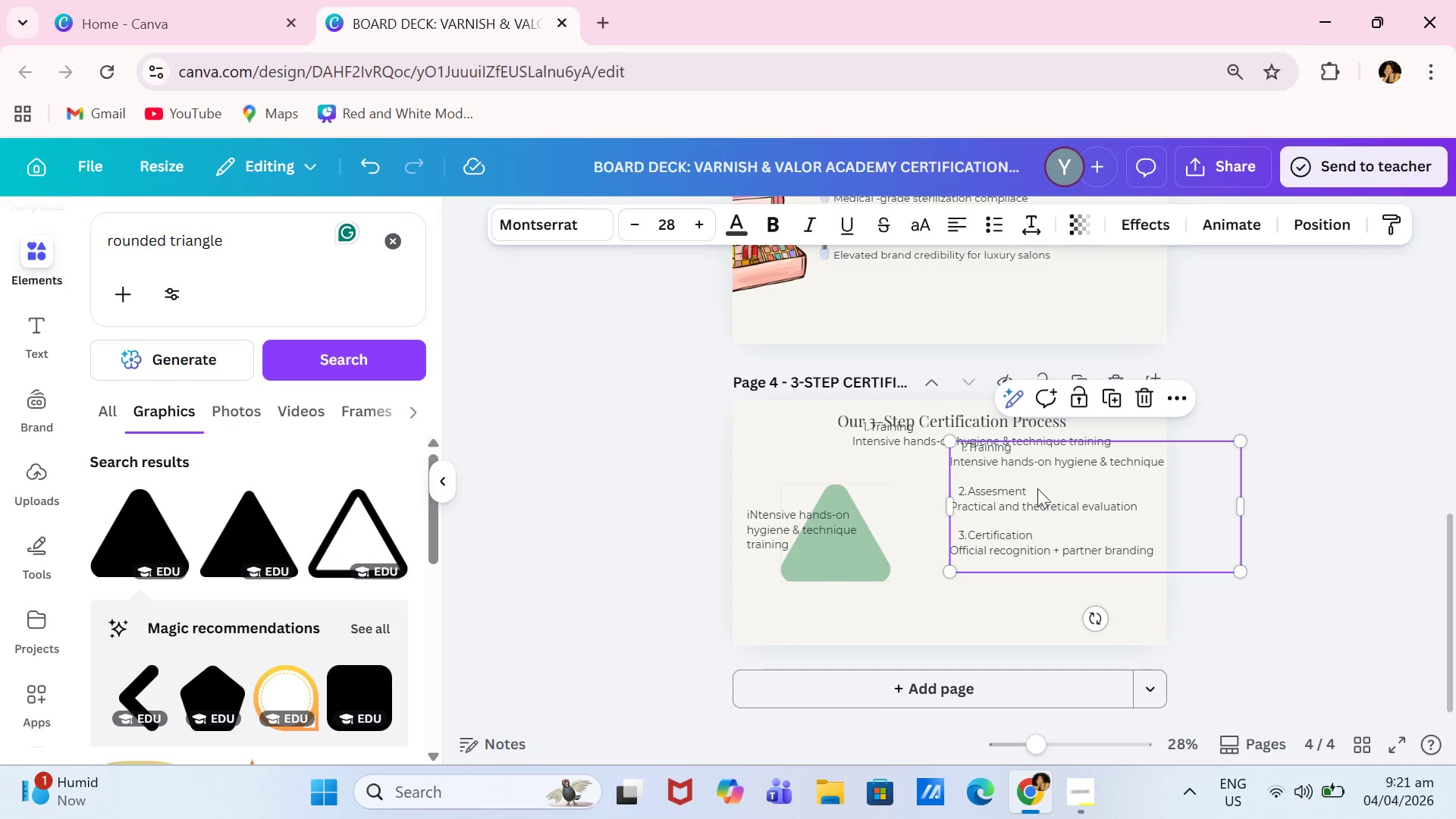 
left_click_drag(start_coordinate=[1041, 489], to_coordinate=[987, 286])
 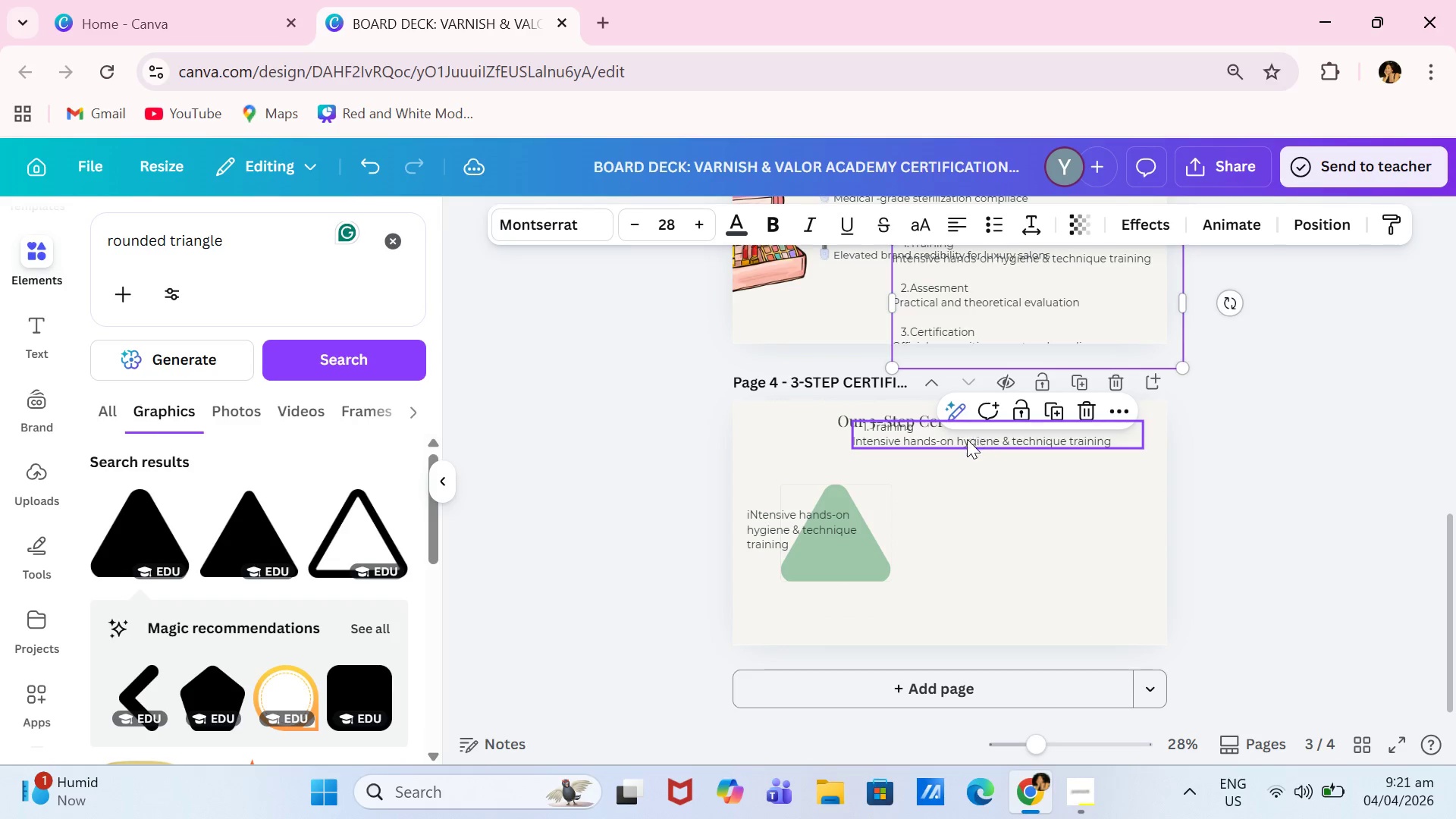 
left_click_drag(start_coordinate=[948, 436], to_coordinate=[900, 480])
 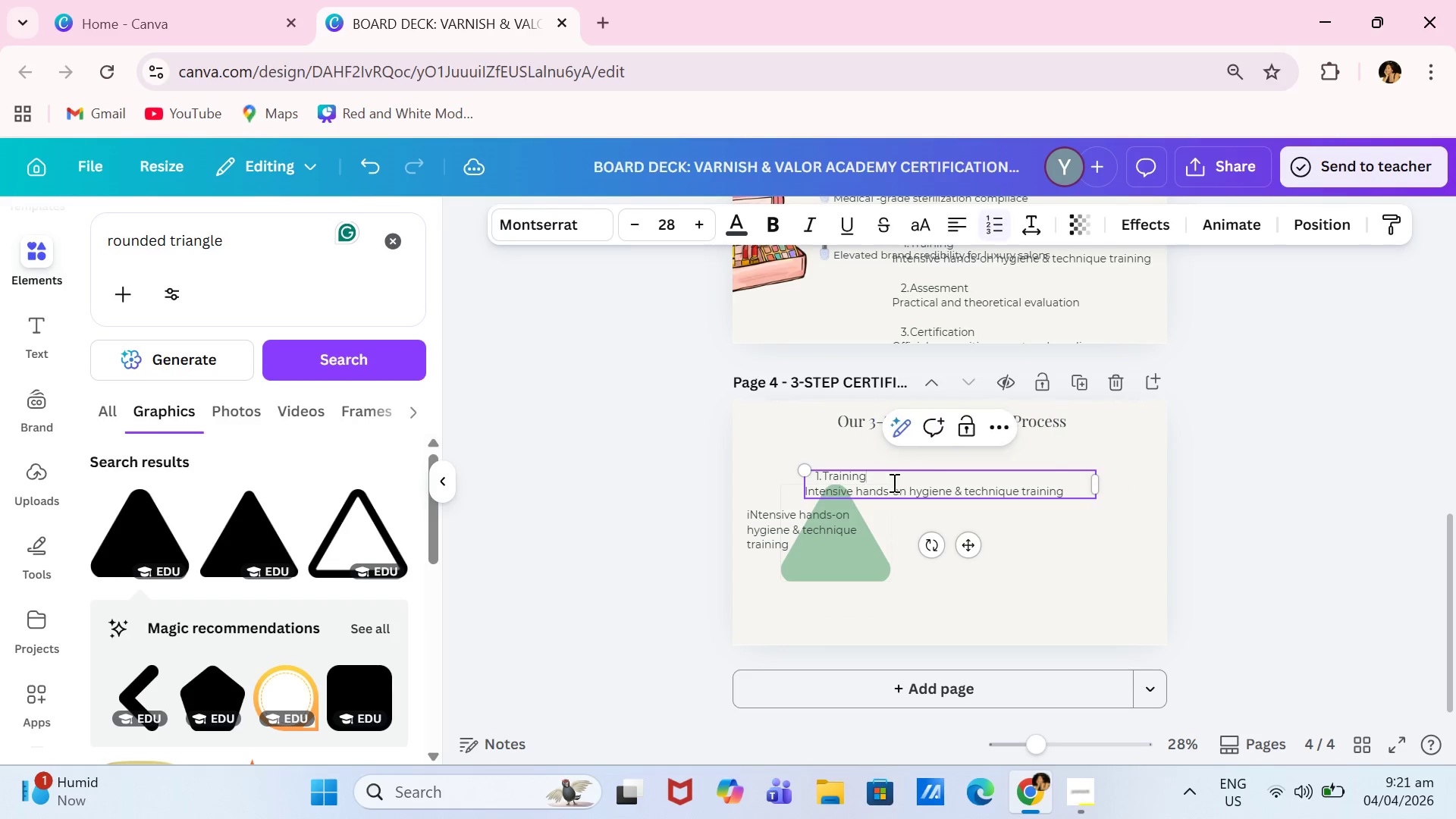 
double_click([893, 482])
 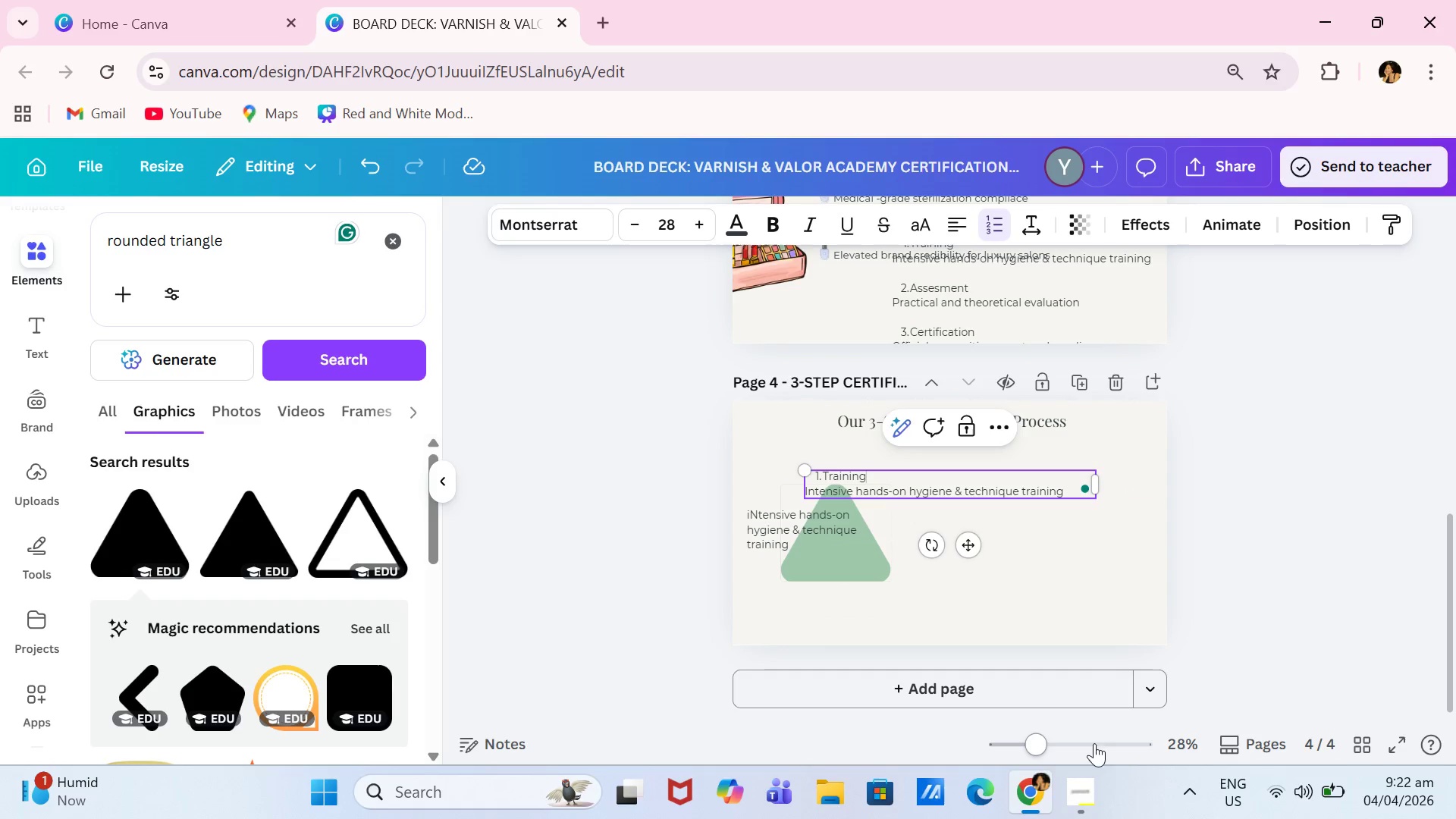 
left_click([1059, 740])
 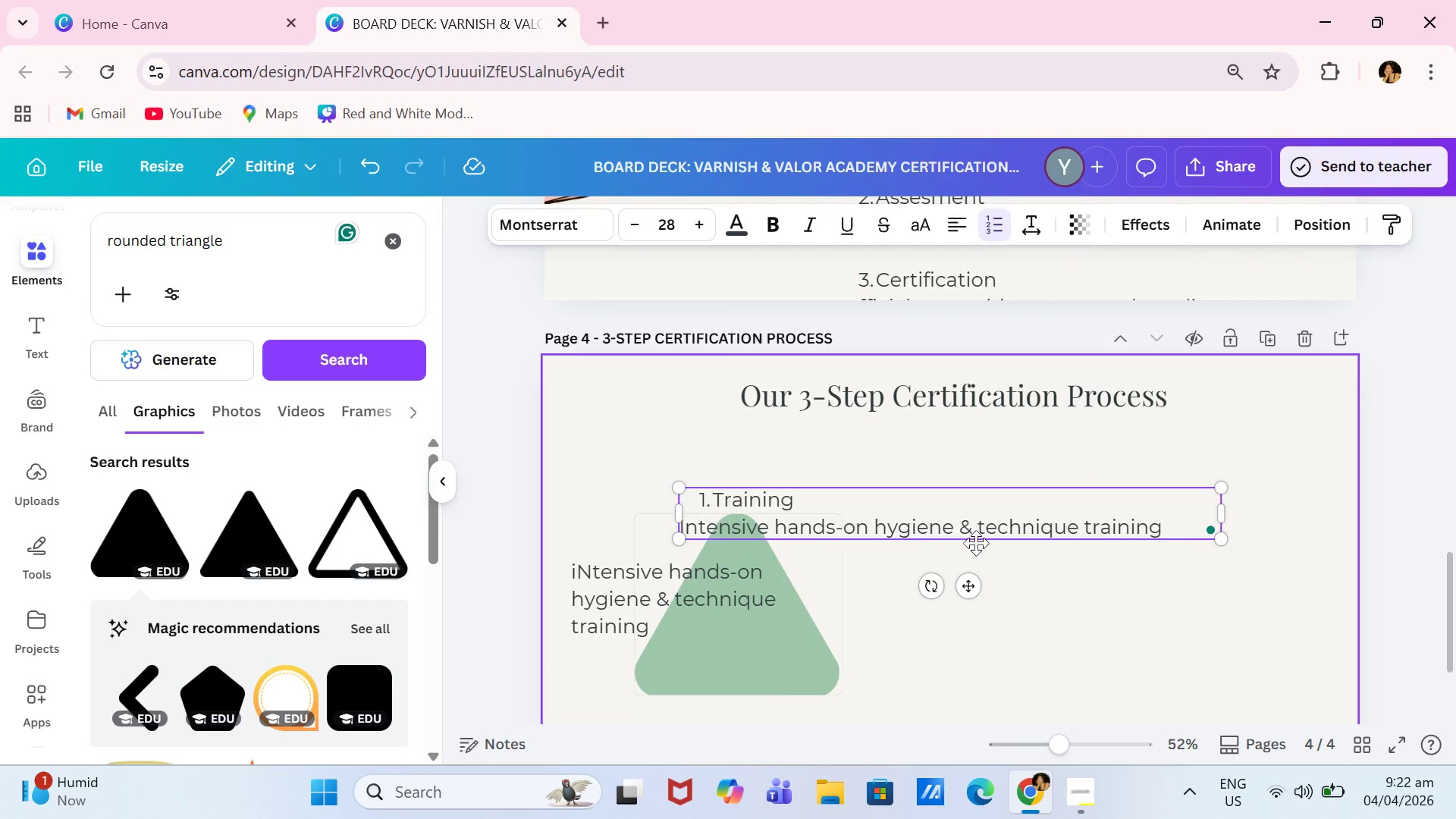 
scroll: coordinate [1225, 561], scroll_direction: down, amount: 2.0
 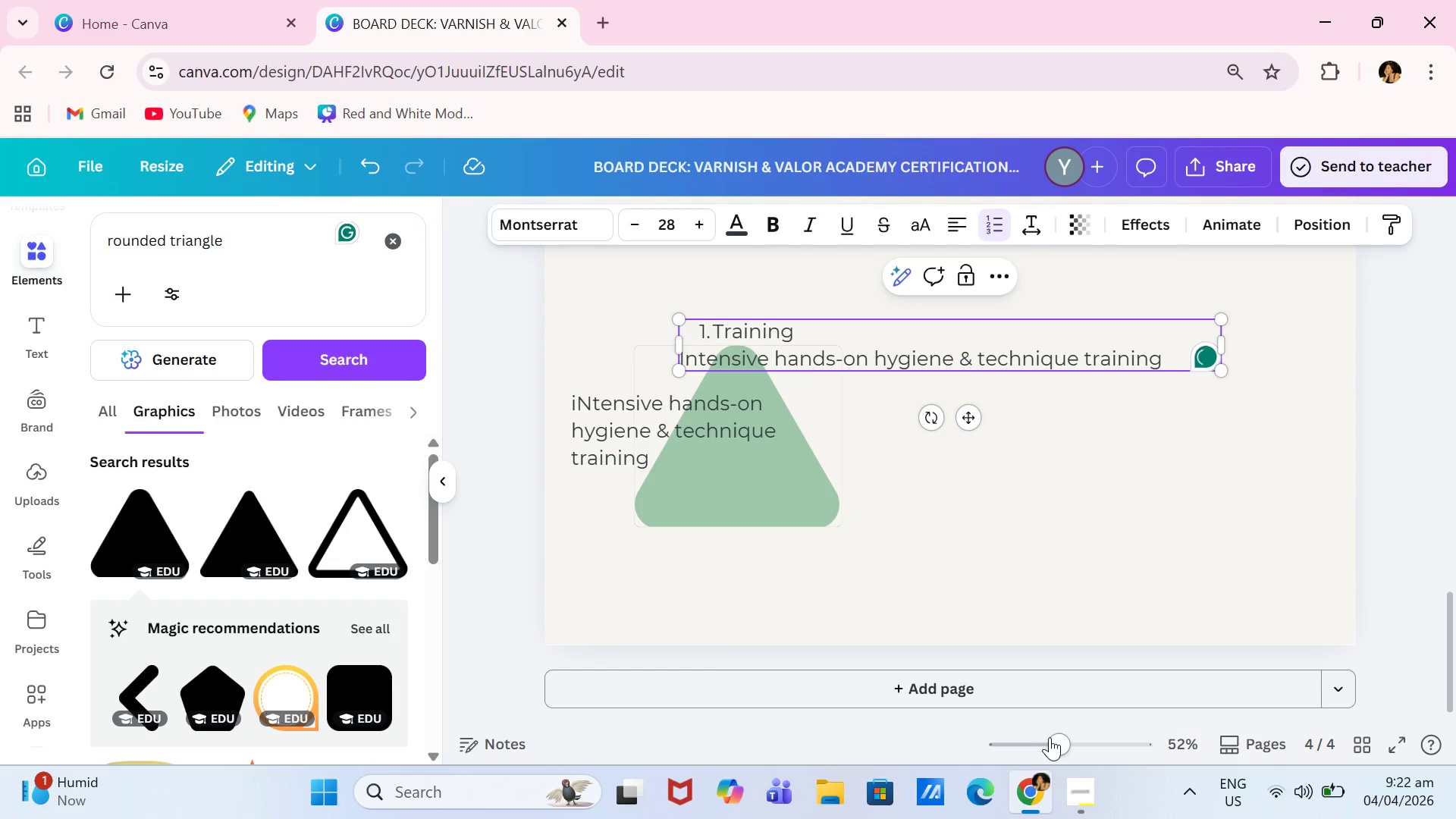 
left_click([1043, 740])
 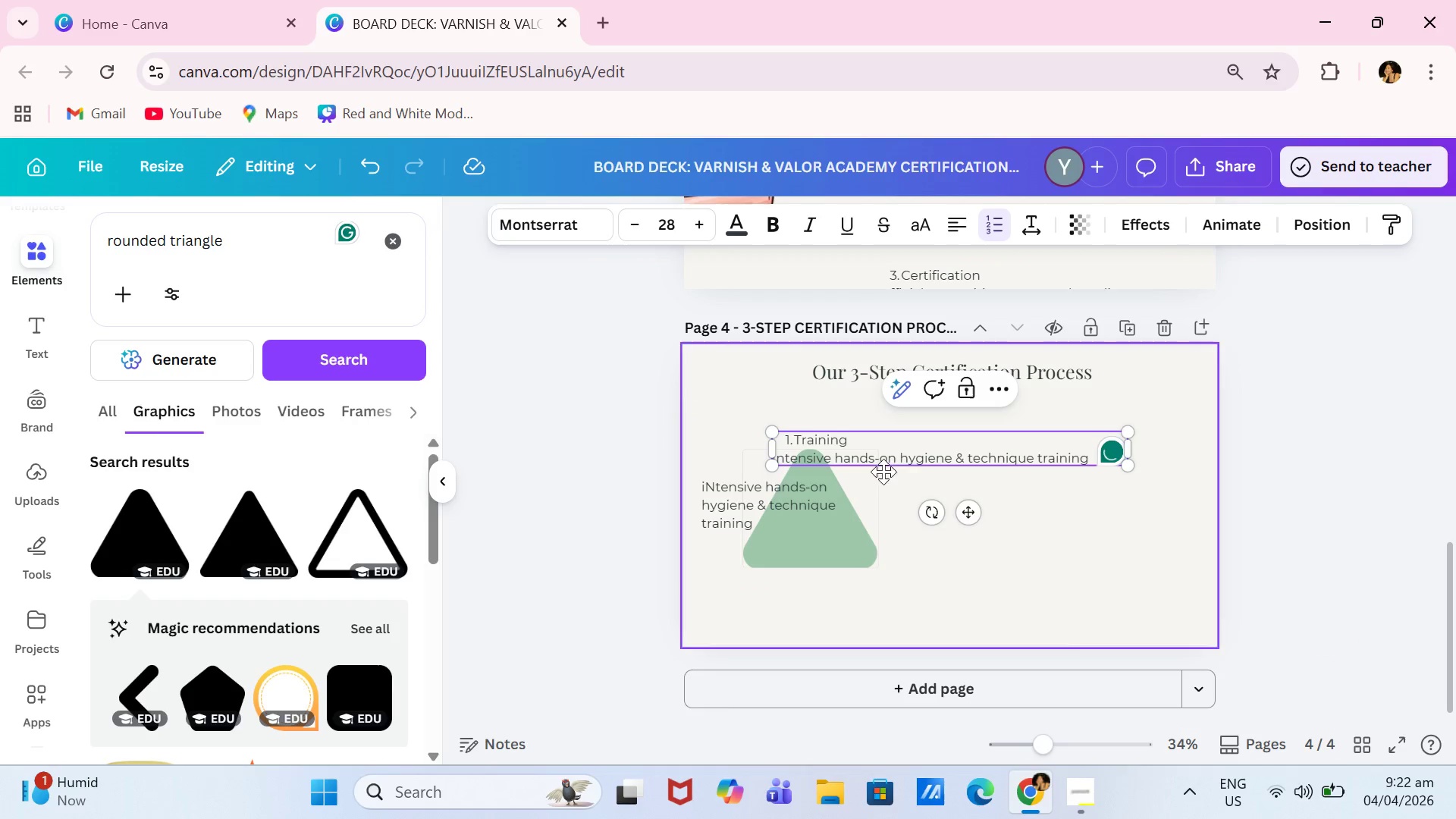 
left_click([895, 460])
 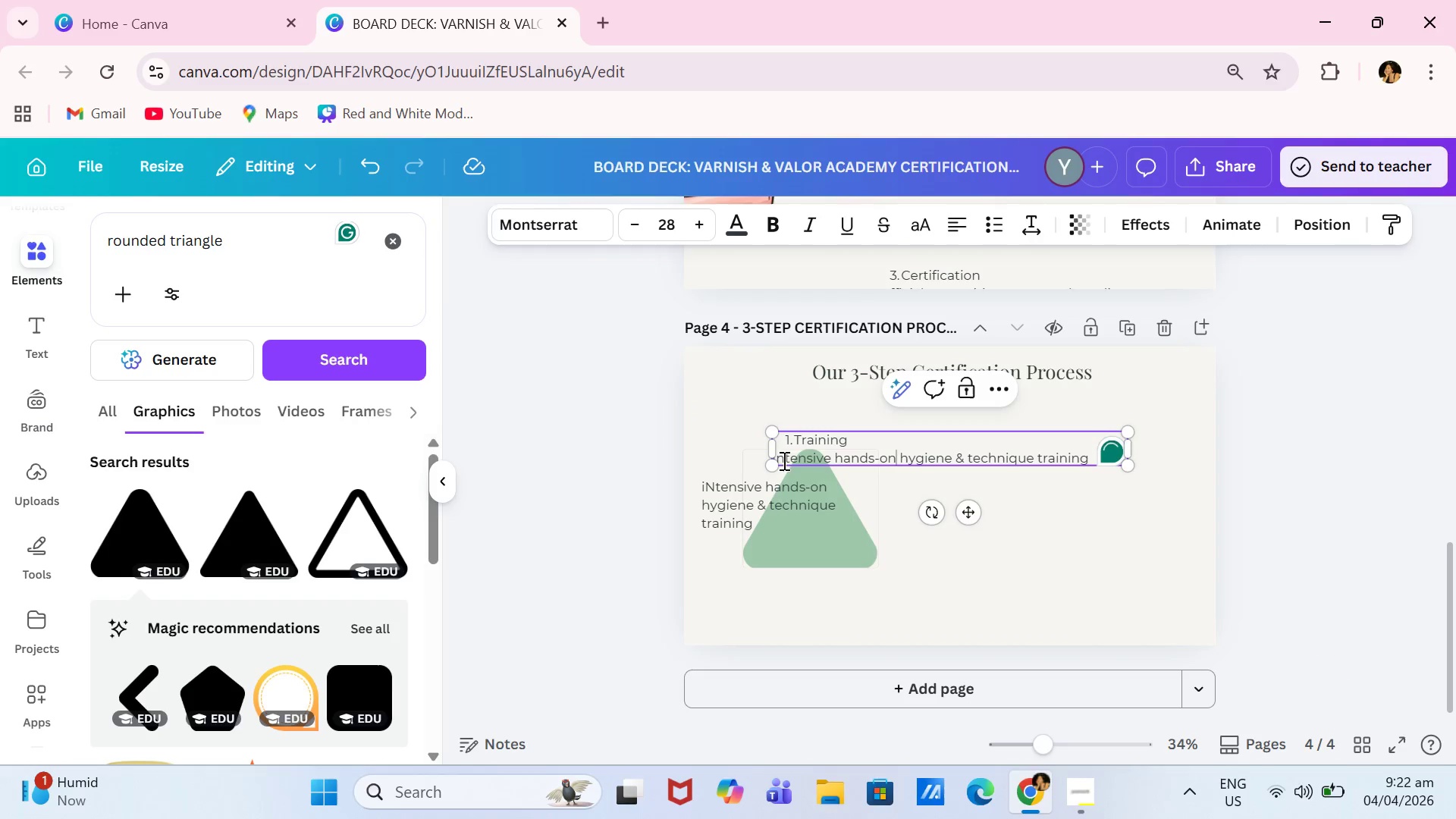 
left_click_drag(start_coordinate=[783, 460], to_coordinate=[860, 460])
 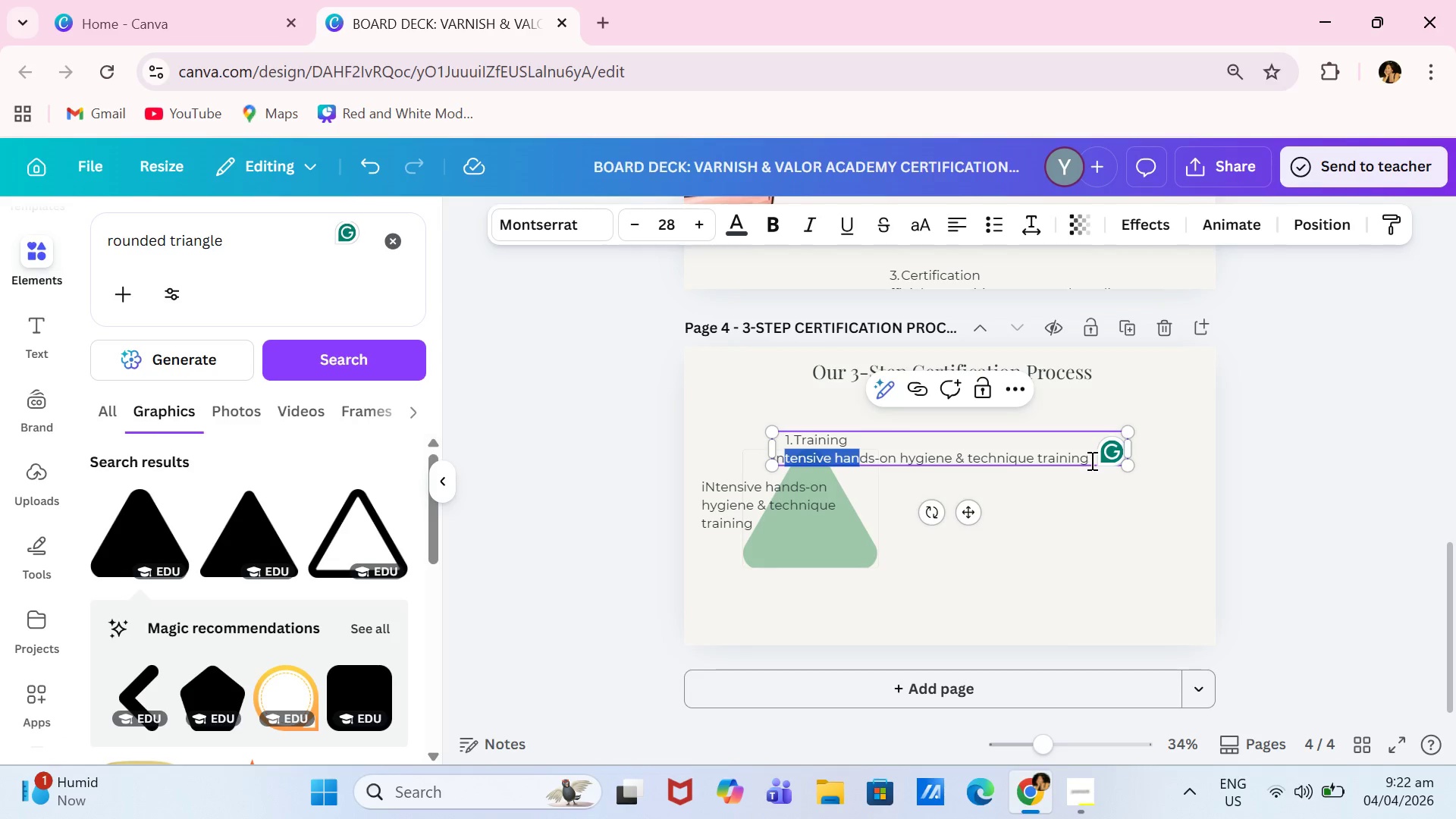 
left_click([1090, 460])
 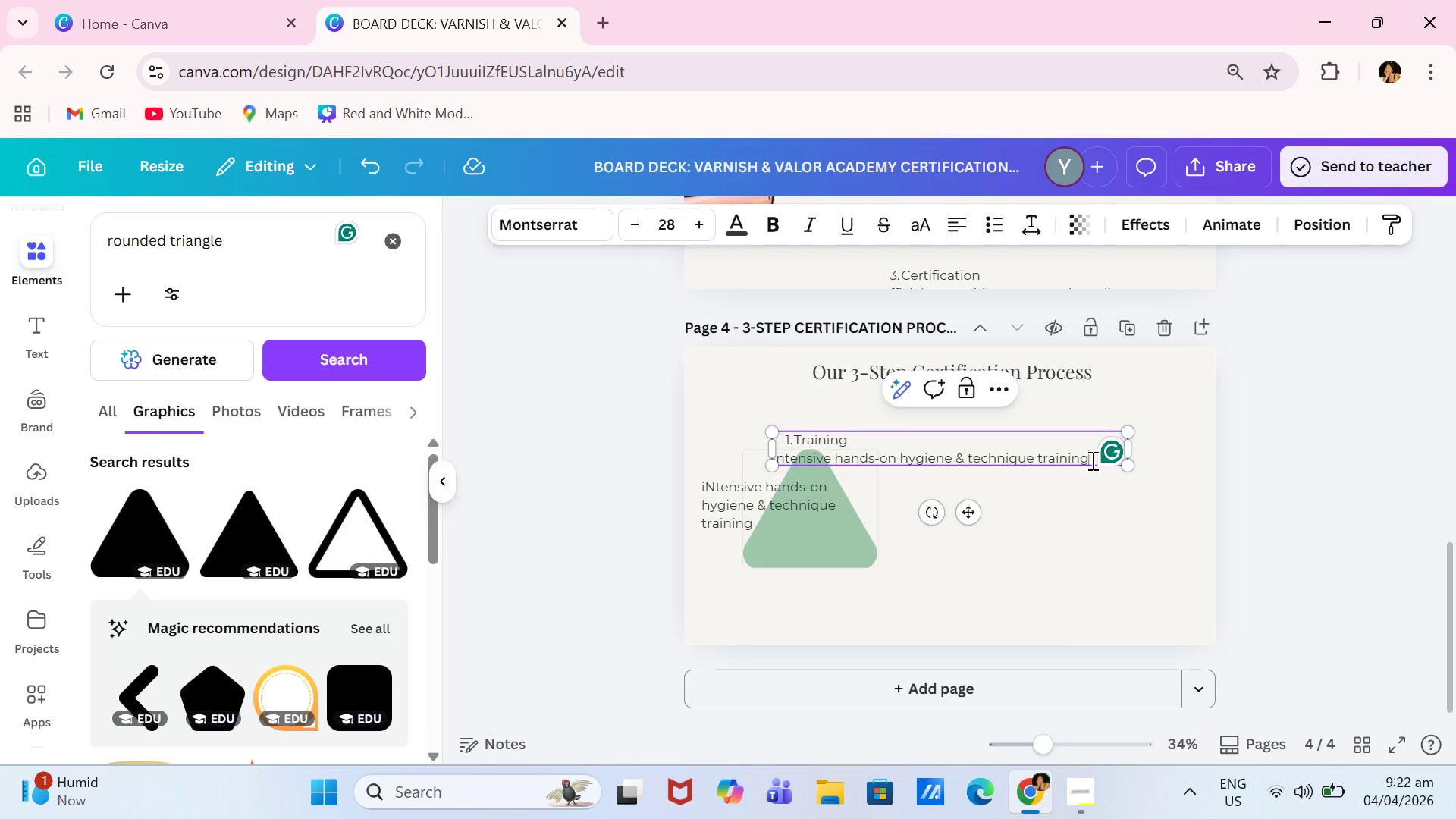 
left_click_drag(start_coordinate=[1087, 461], to_coordinate=[890, 460])
 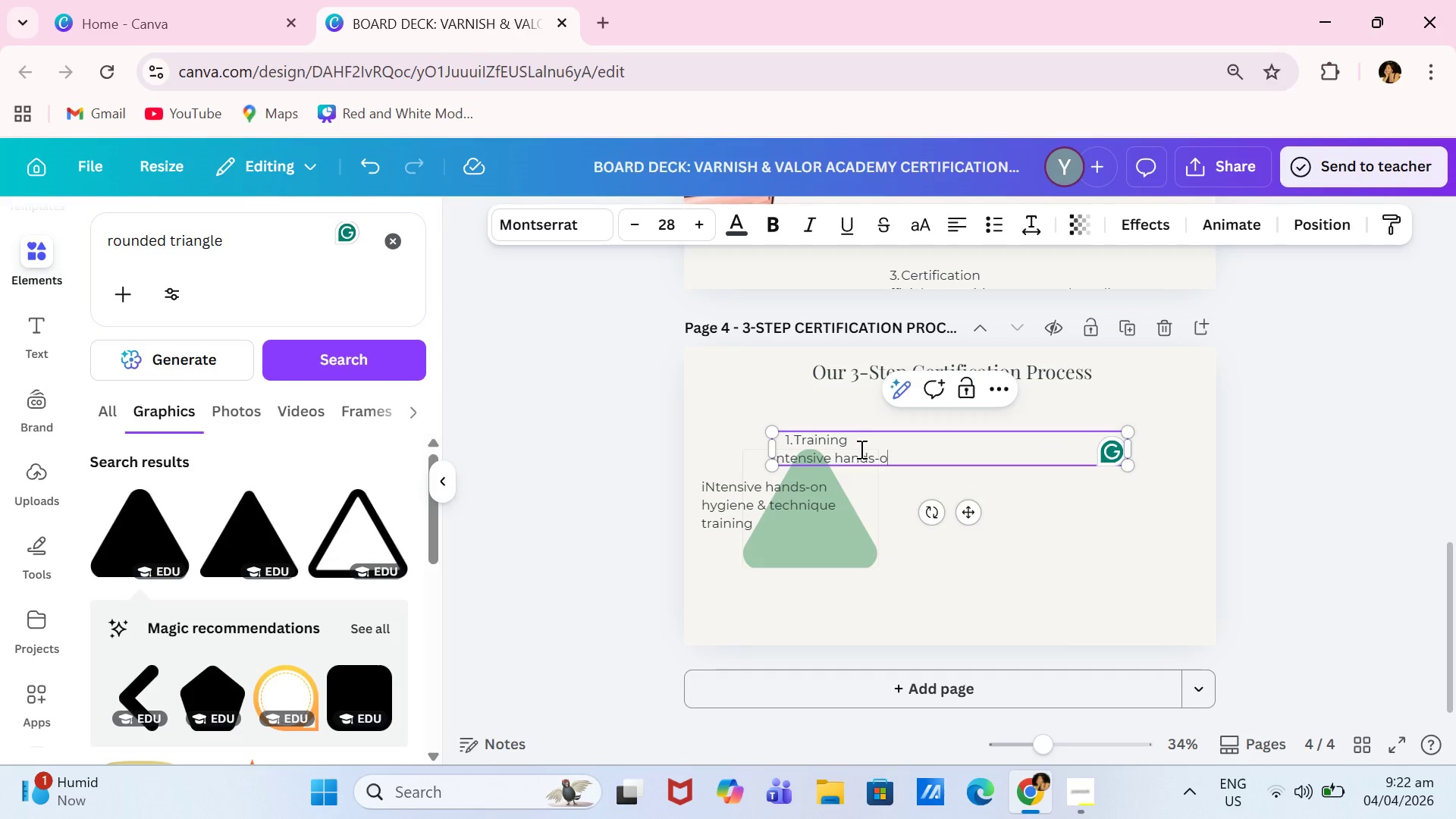 
hold_key(key=Backspace, duration=0.92)
 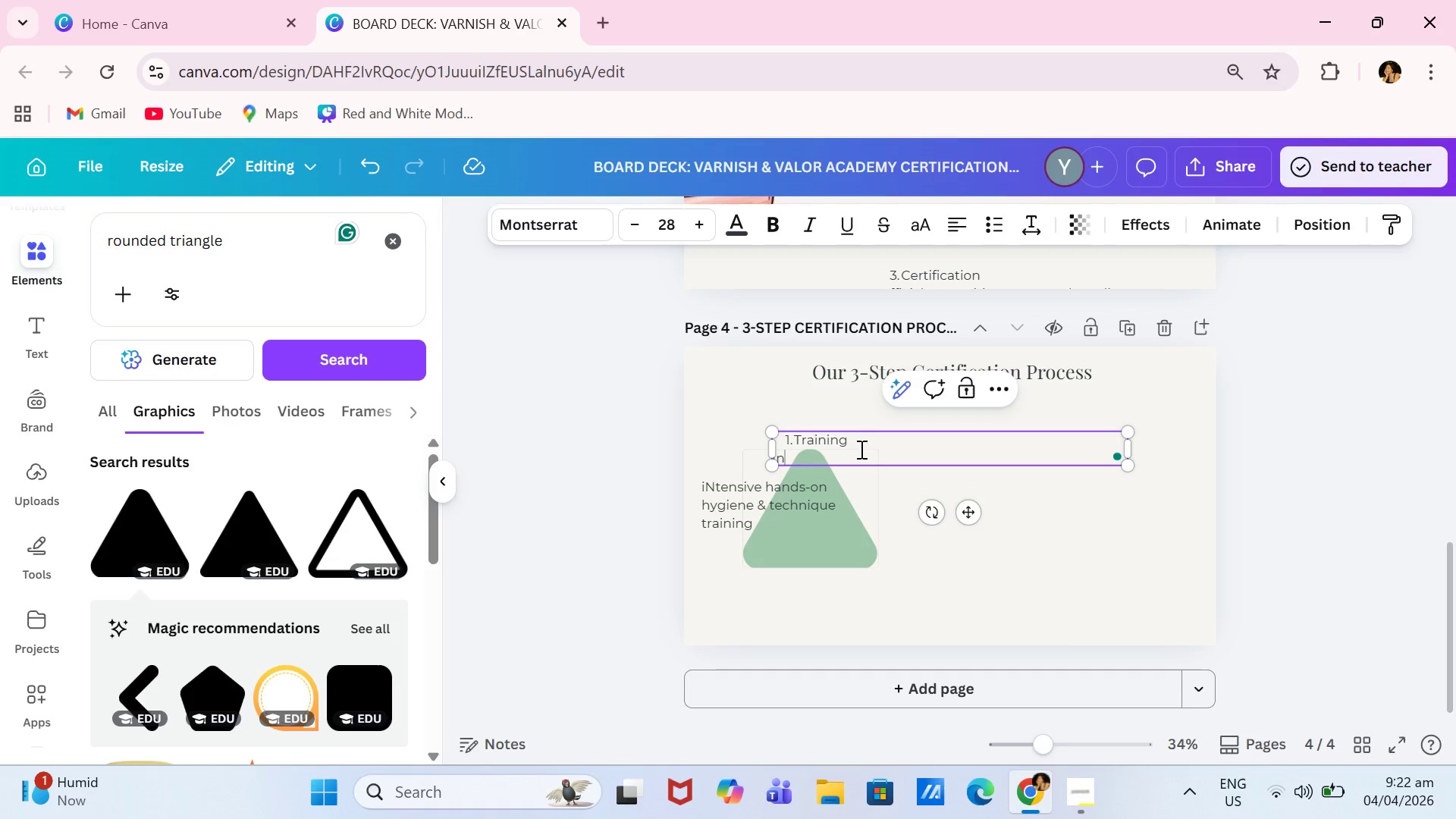 
key(Backspace)
 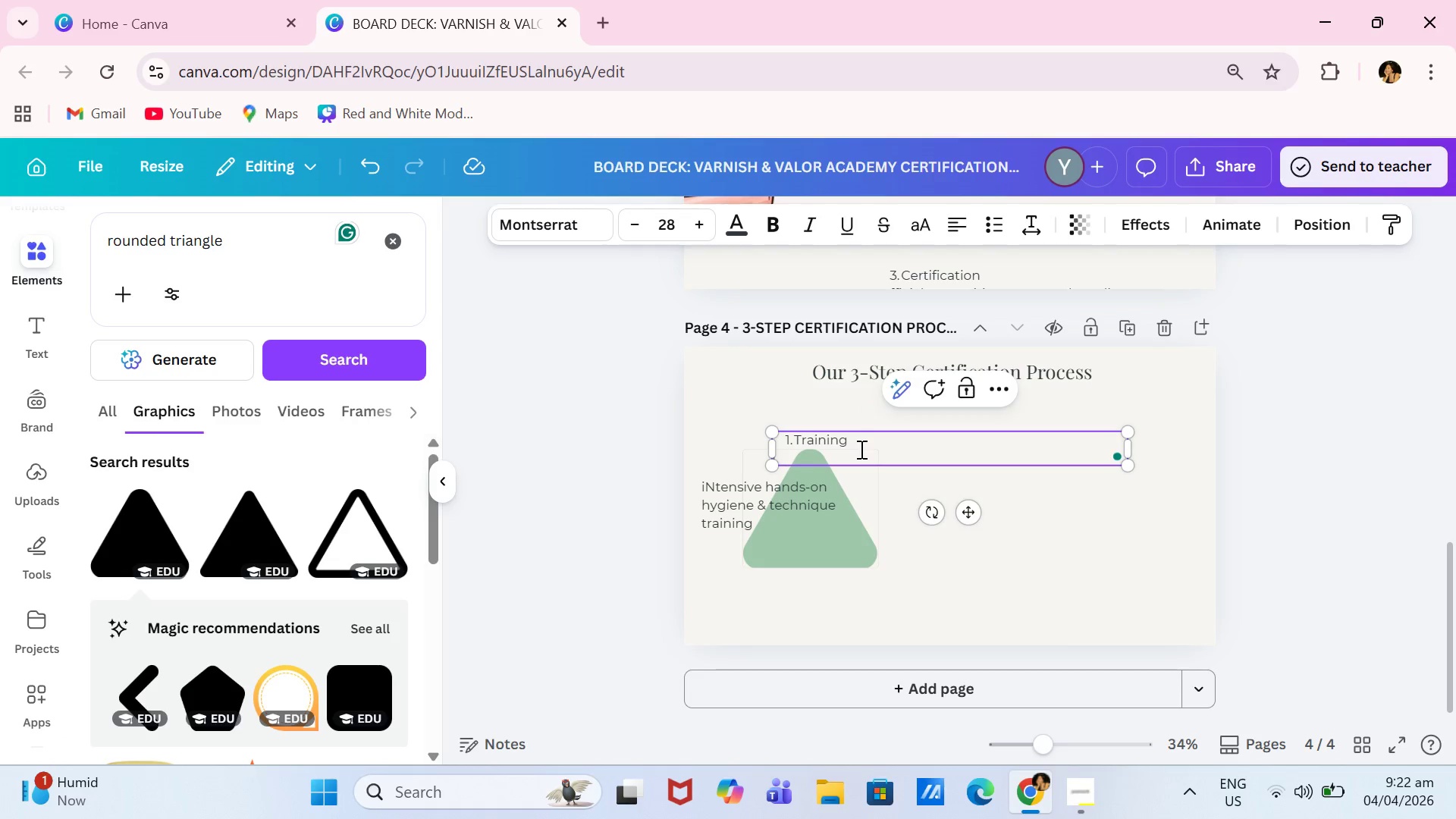 
key(Backspace)
 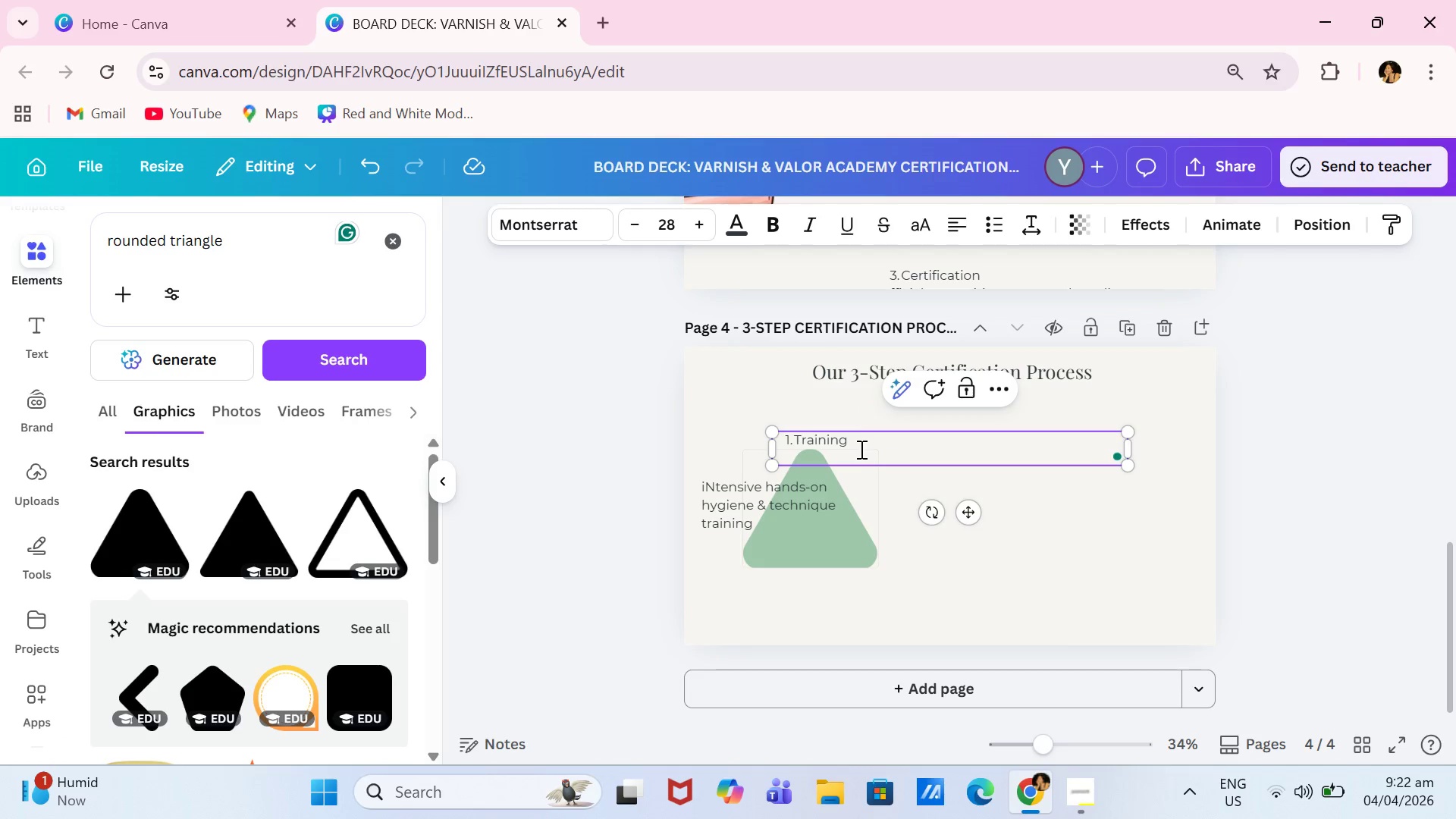 
key(Backspace)
 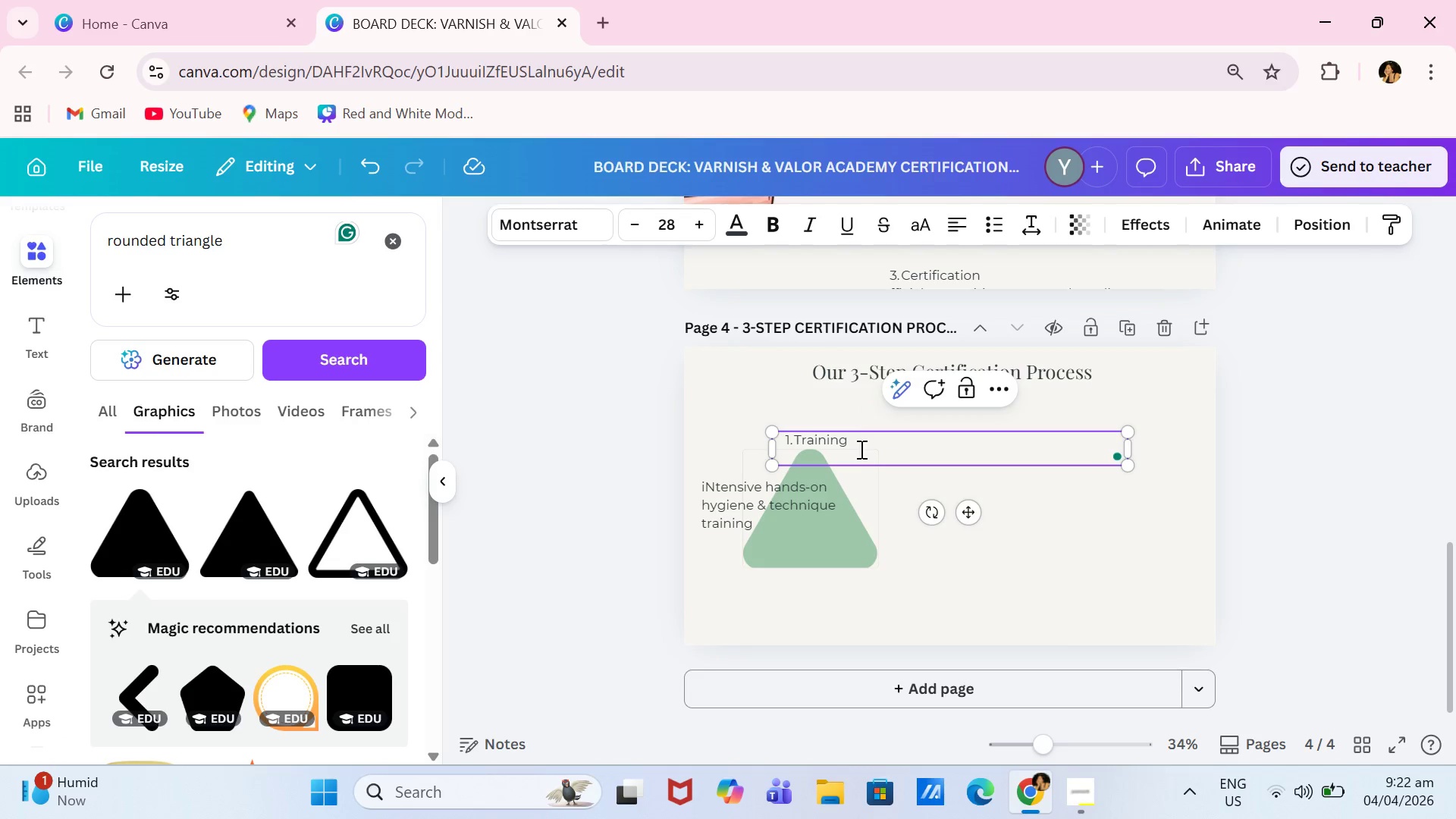 
key(Backspace)
 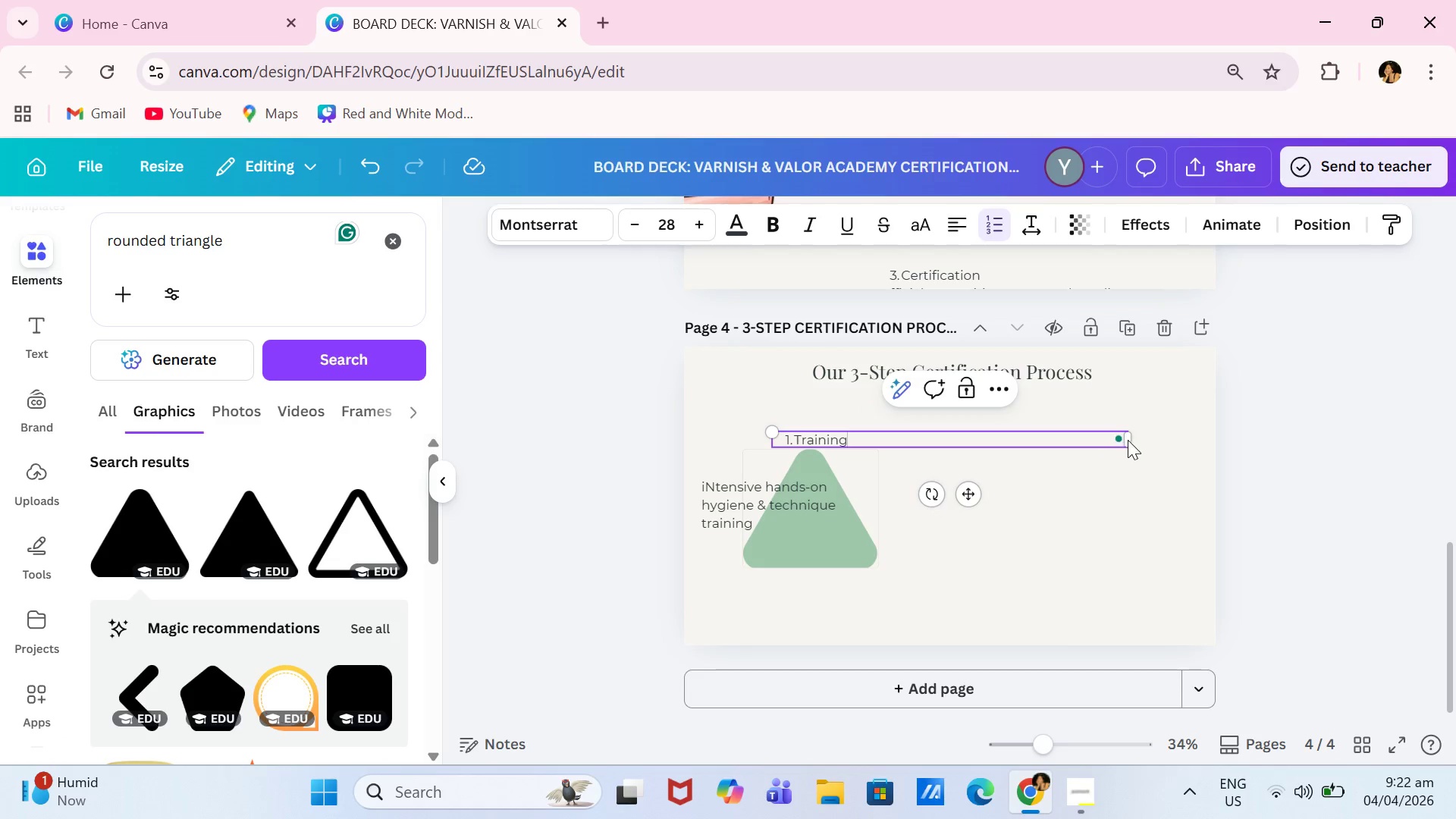 
left_click_drag(start_coordinate=[1131, 437], to_coordinate=[879, 424])
 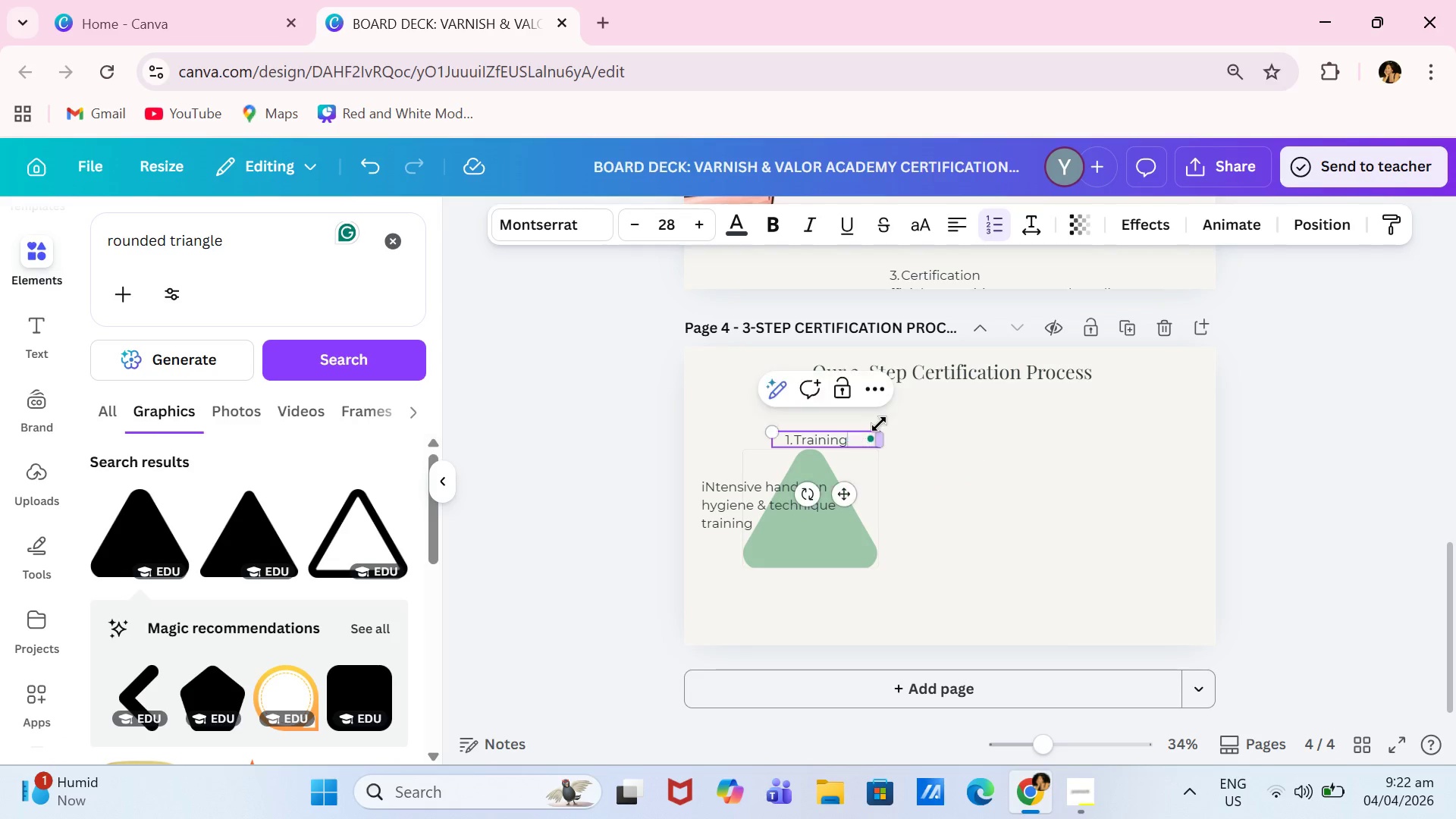 
left_click([879, 424])
 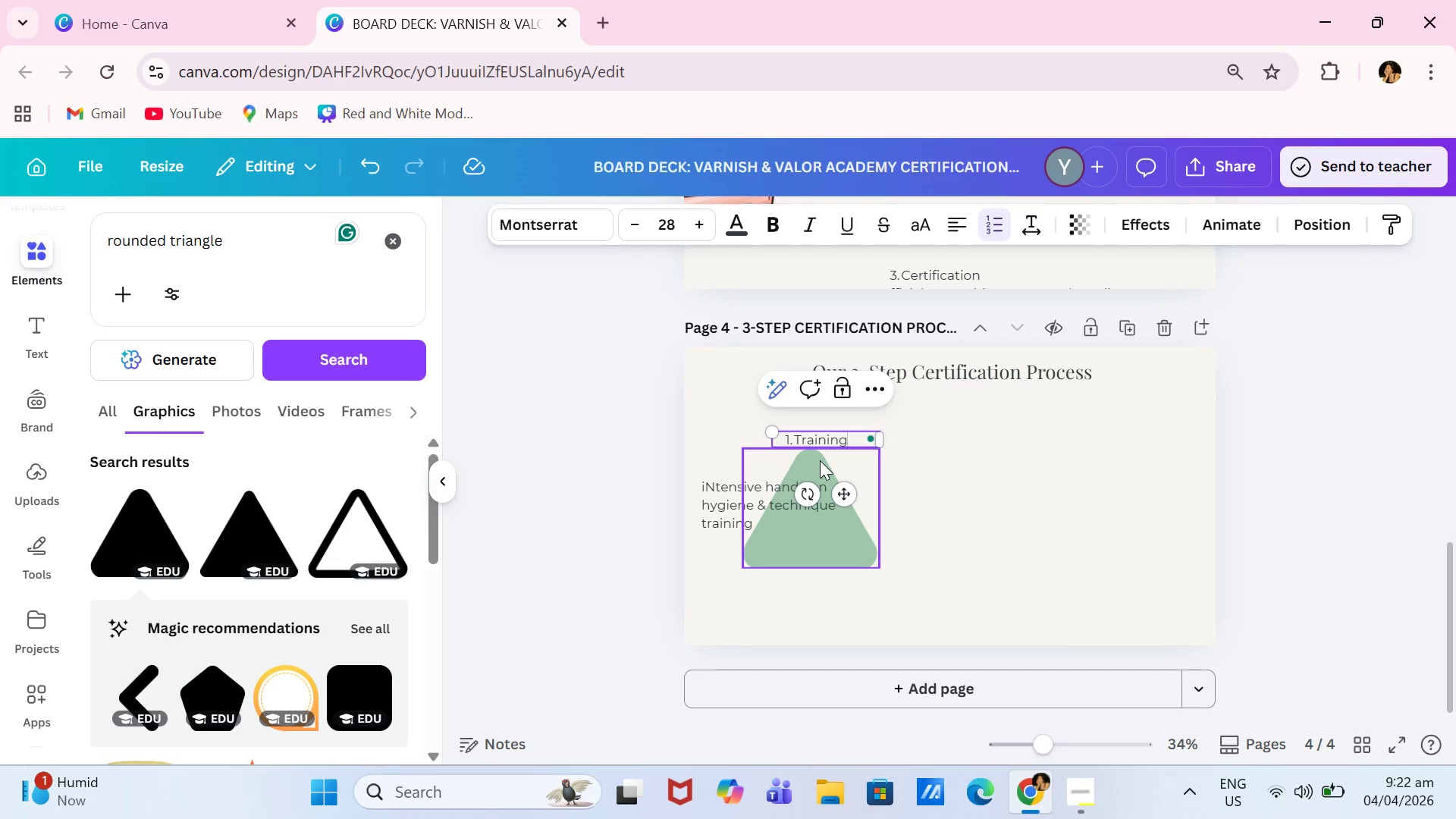 
left_click([847, 450])
 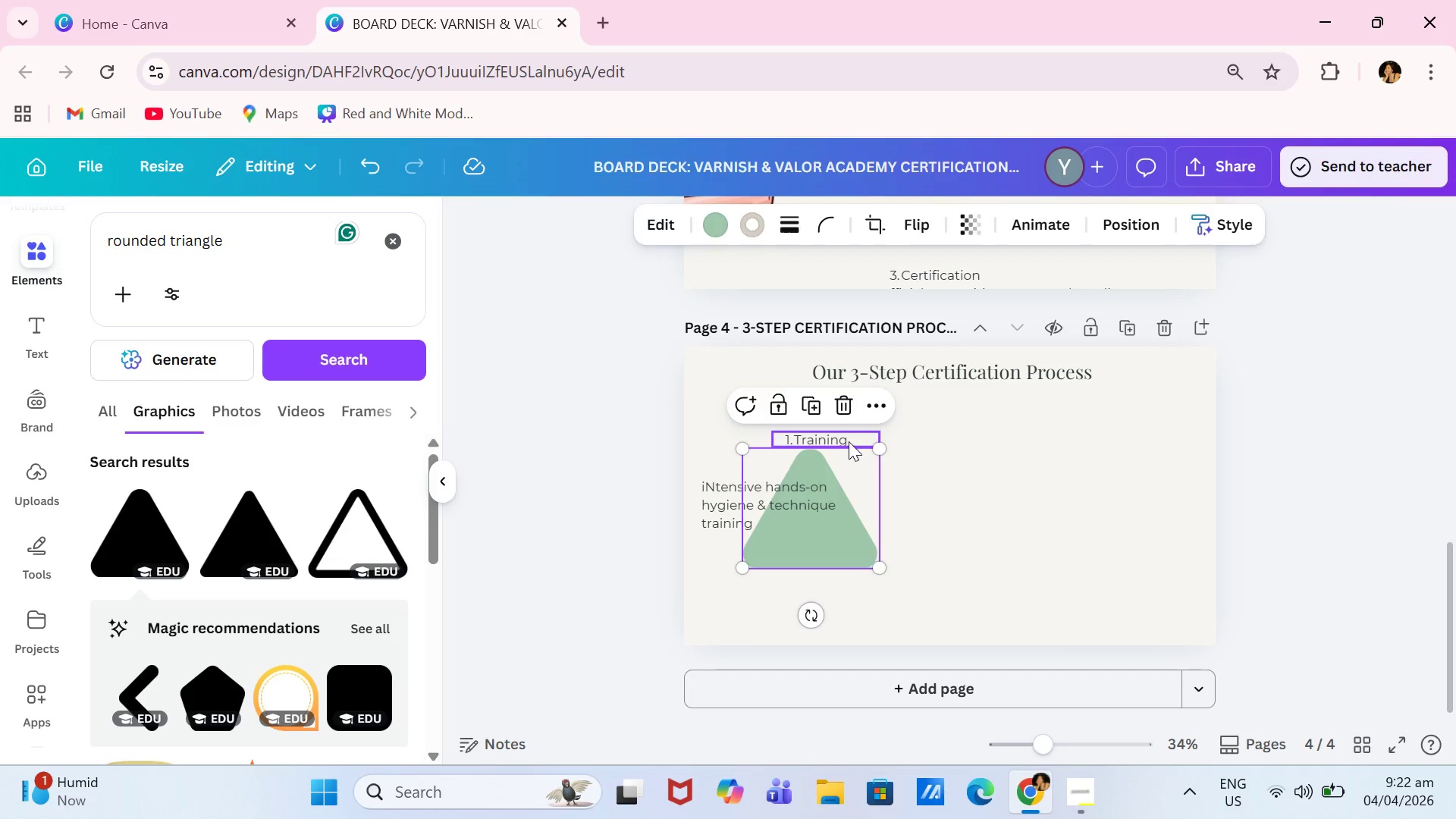 
left_click([849, 441])
 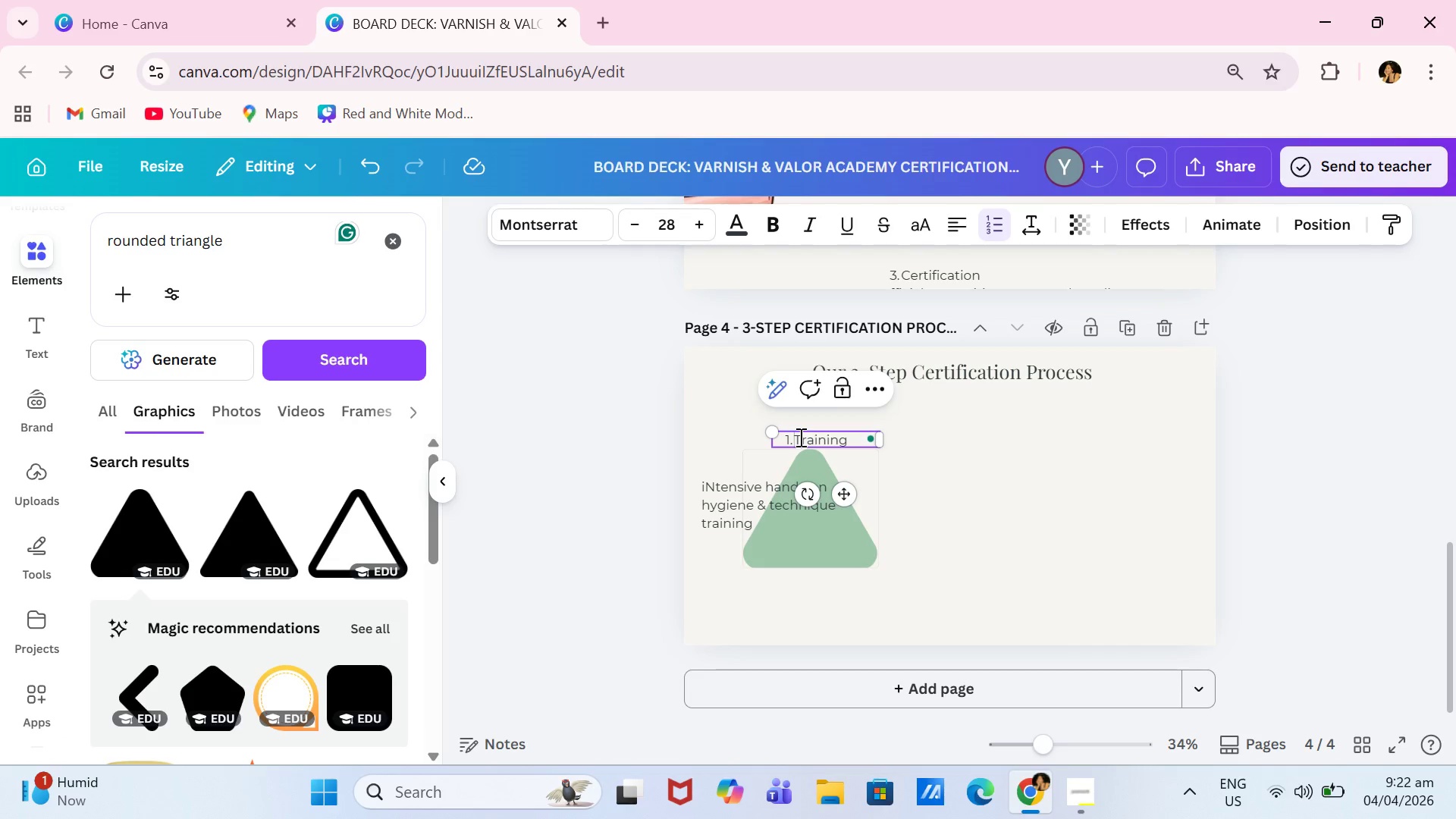 
key(Backspace)
 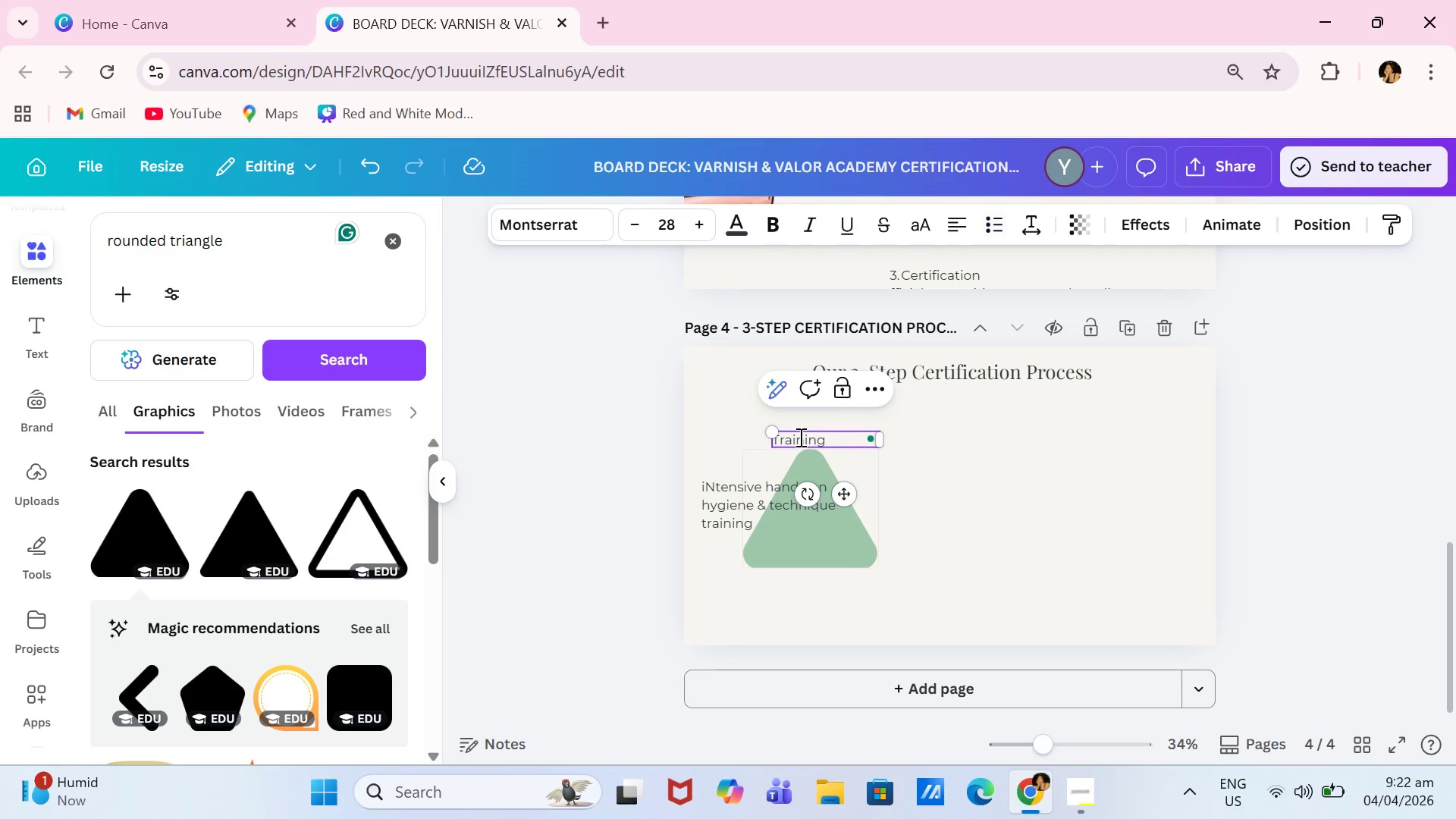 
key(Backspace)
 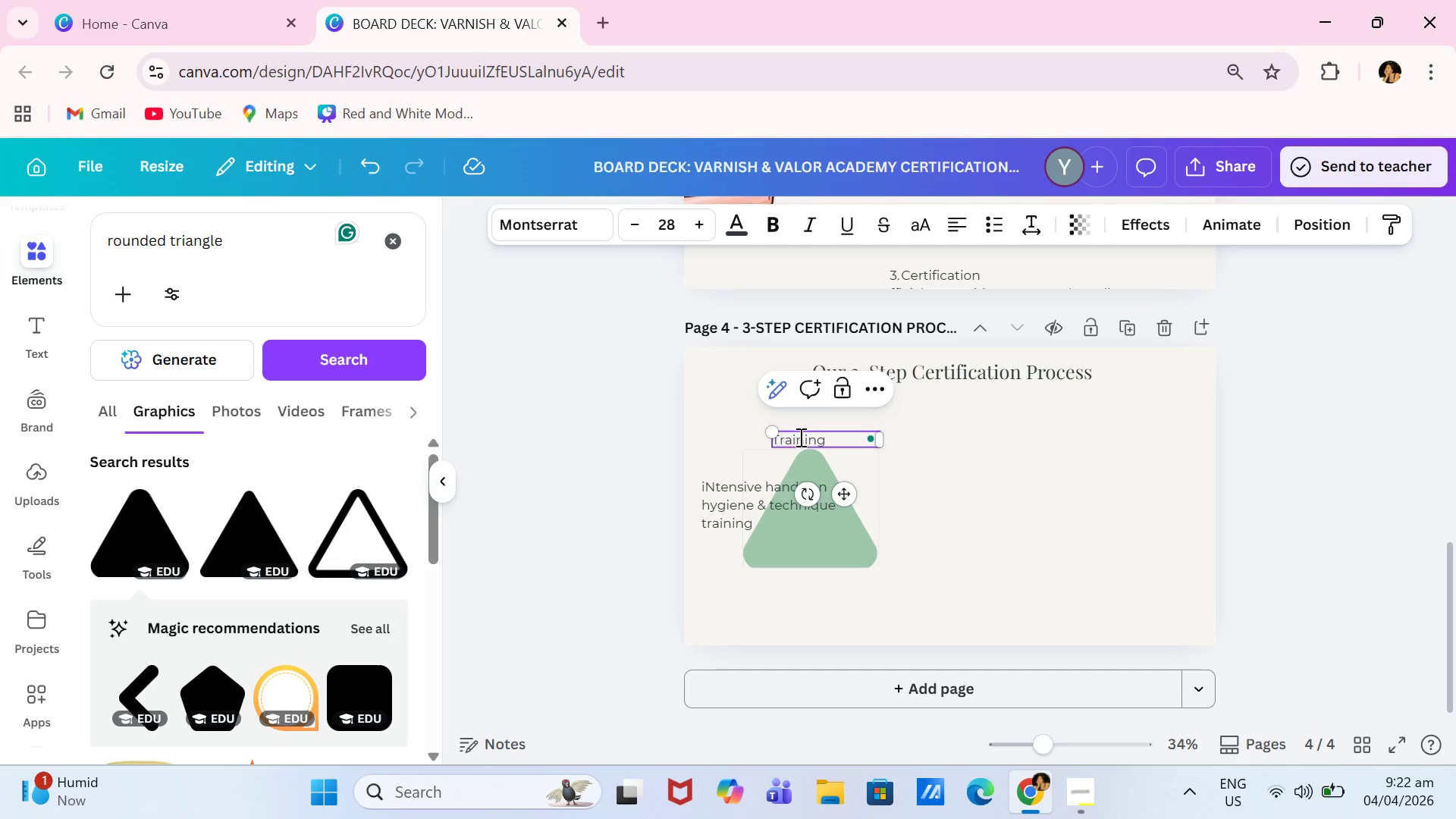 
key(Control+A)
 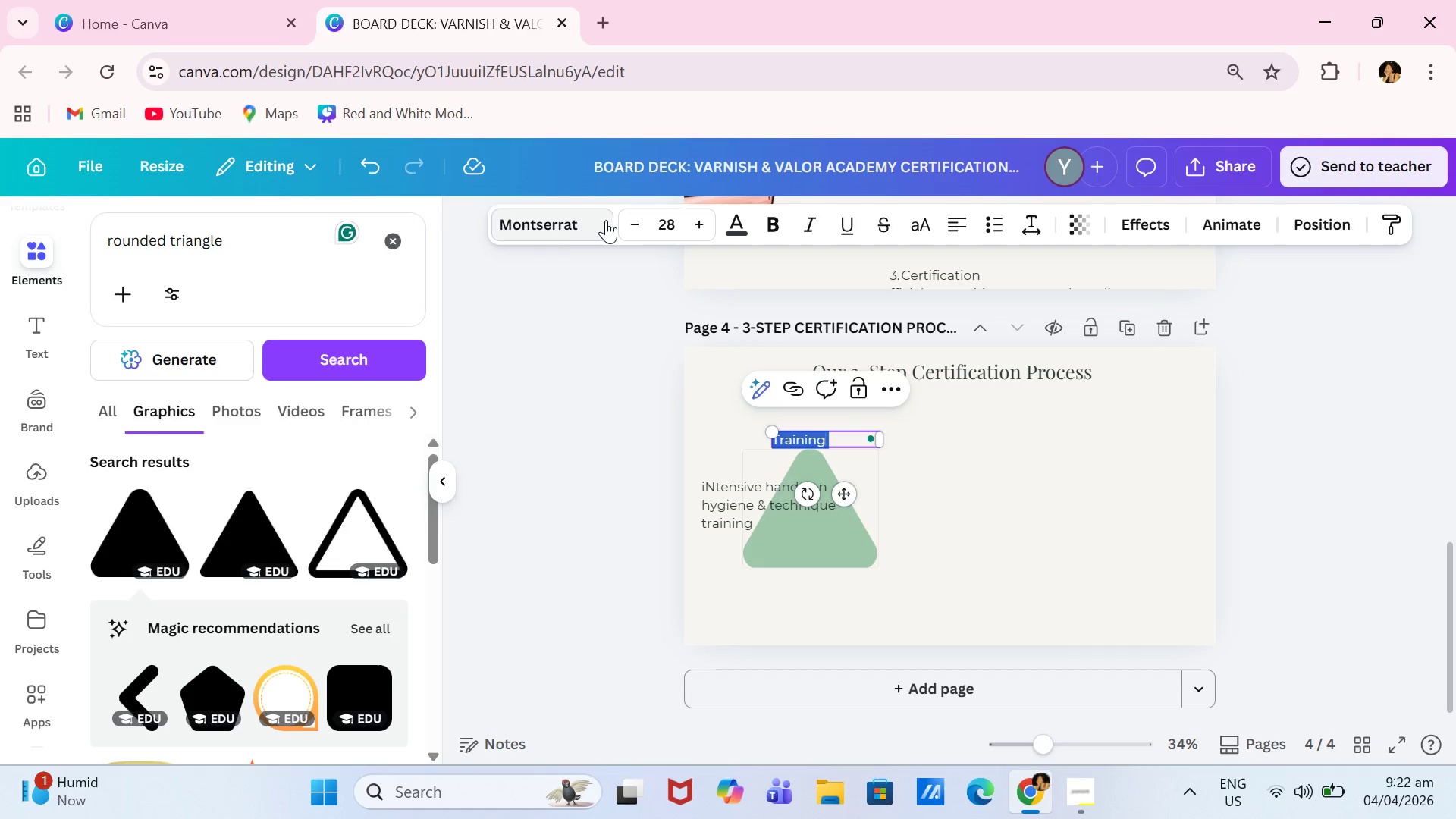 
left_click([606, 220])
 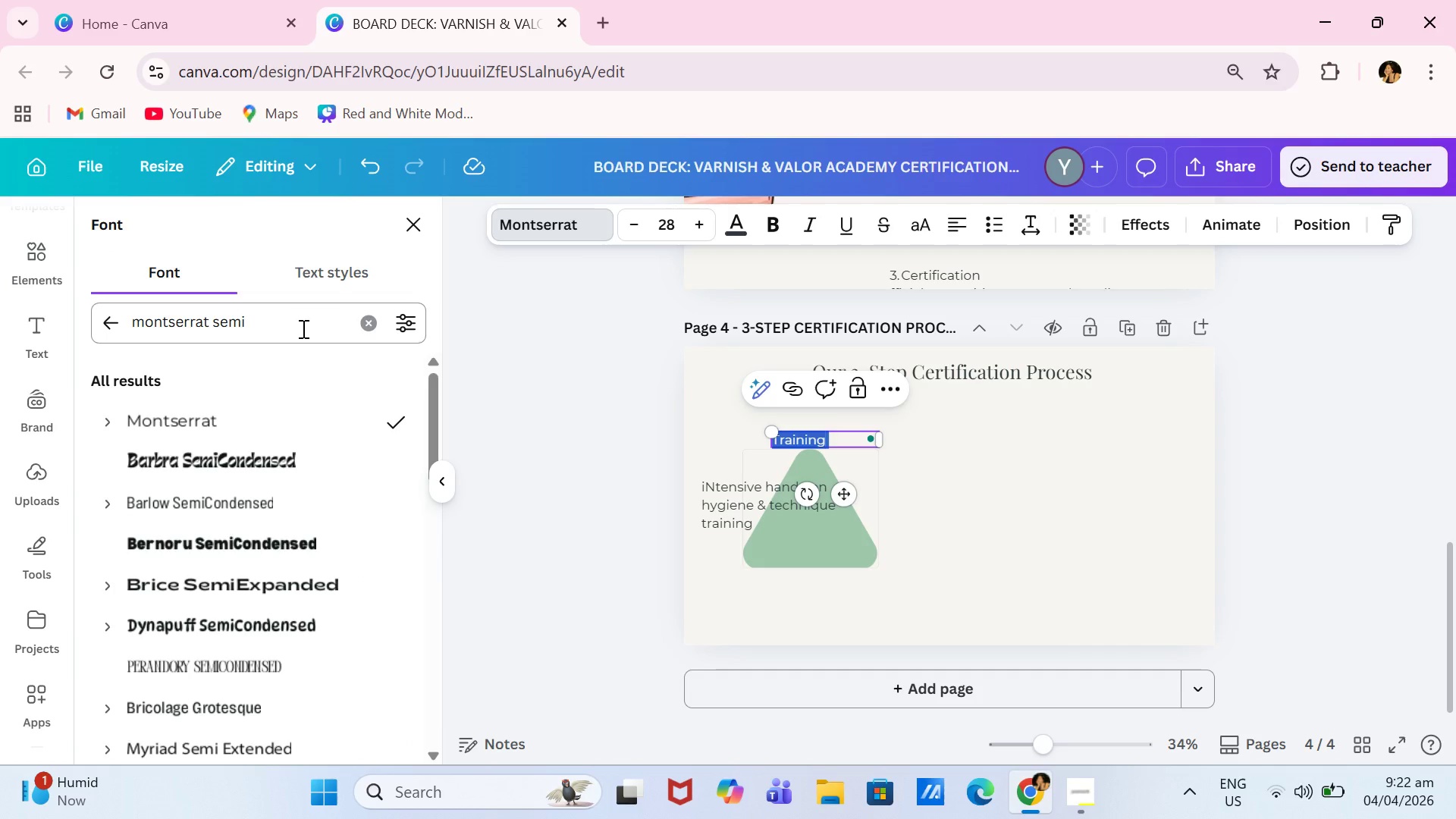 
left_click_drag(start_coordinate=[302, 328], to_coordinate=[174, 309])
 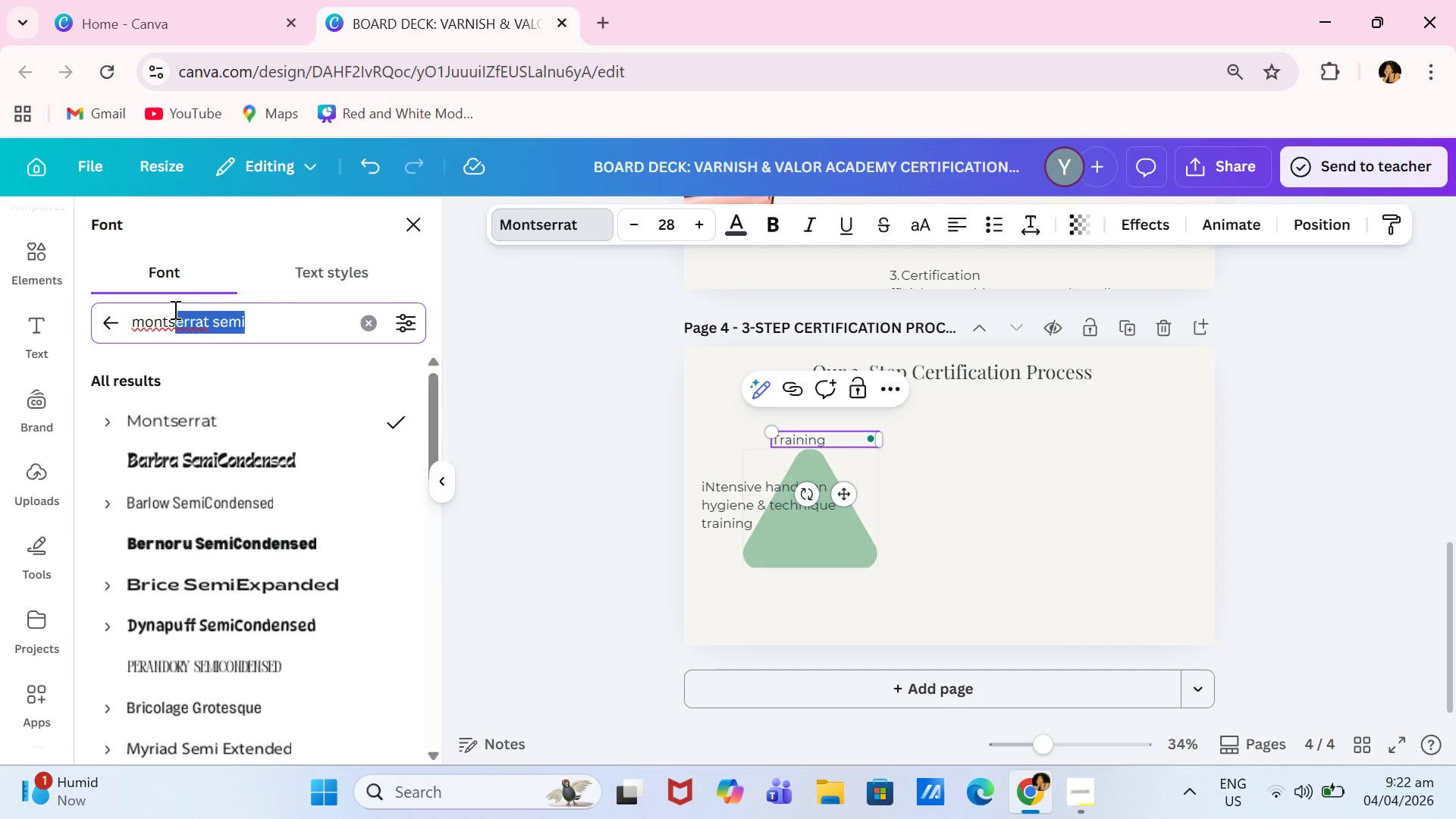 
key(Backspace)
key(Backspace)
key(Backspace)
key(Backspace)
key(Backspace)
key(Backspace)
key(Backspace)
type(playf)
 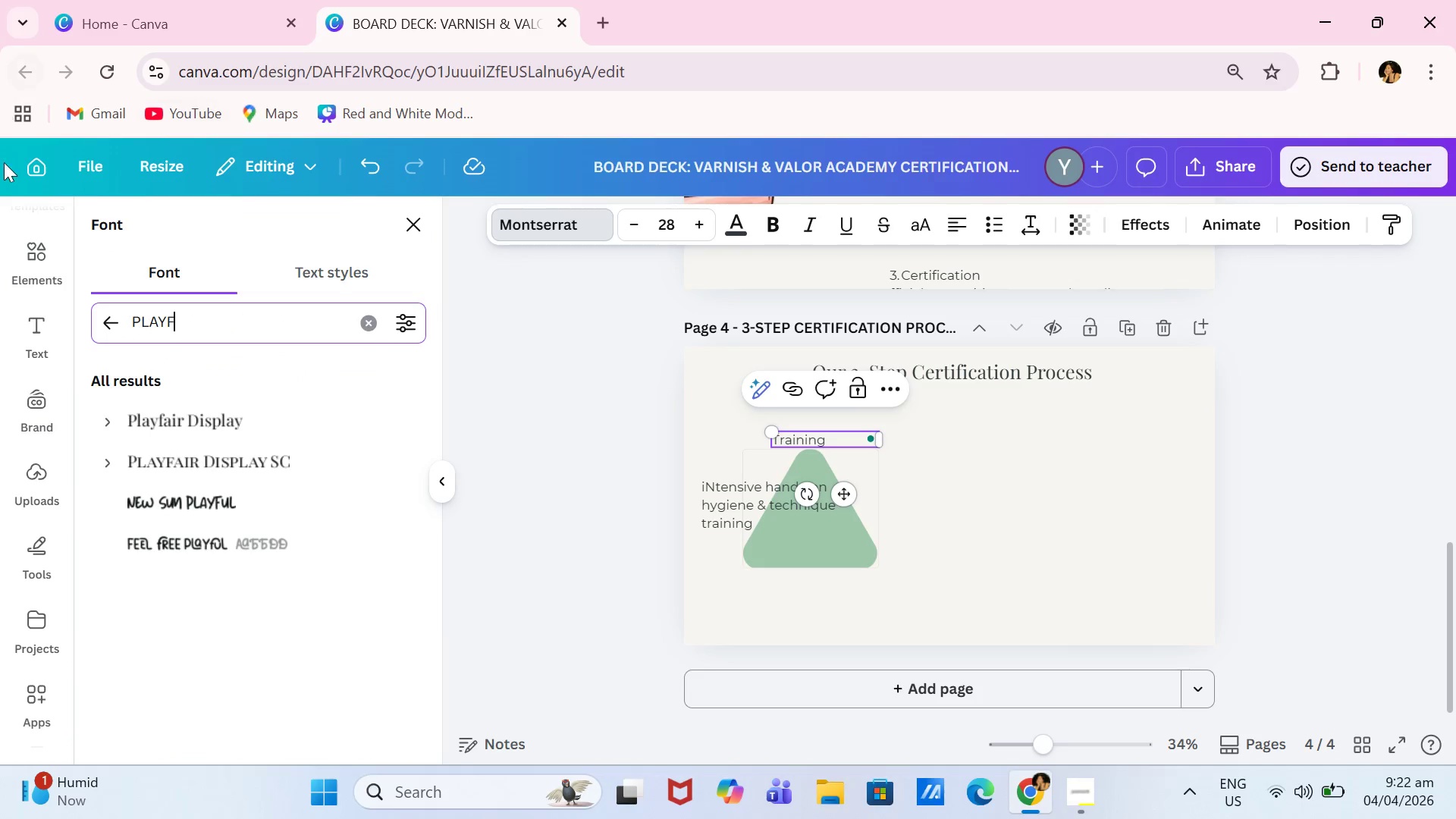 
left_click([204, 419])
 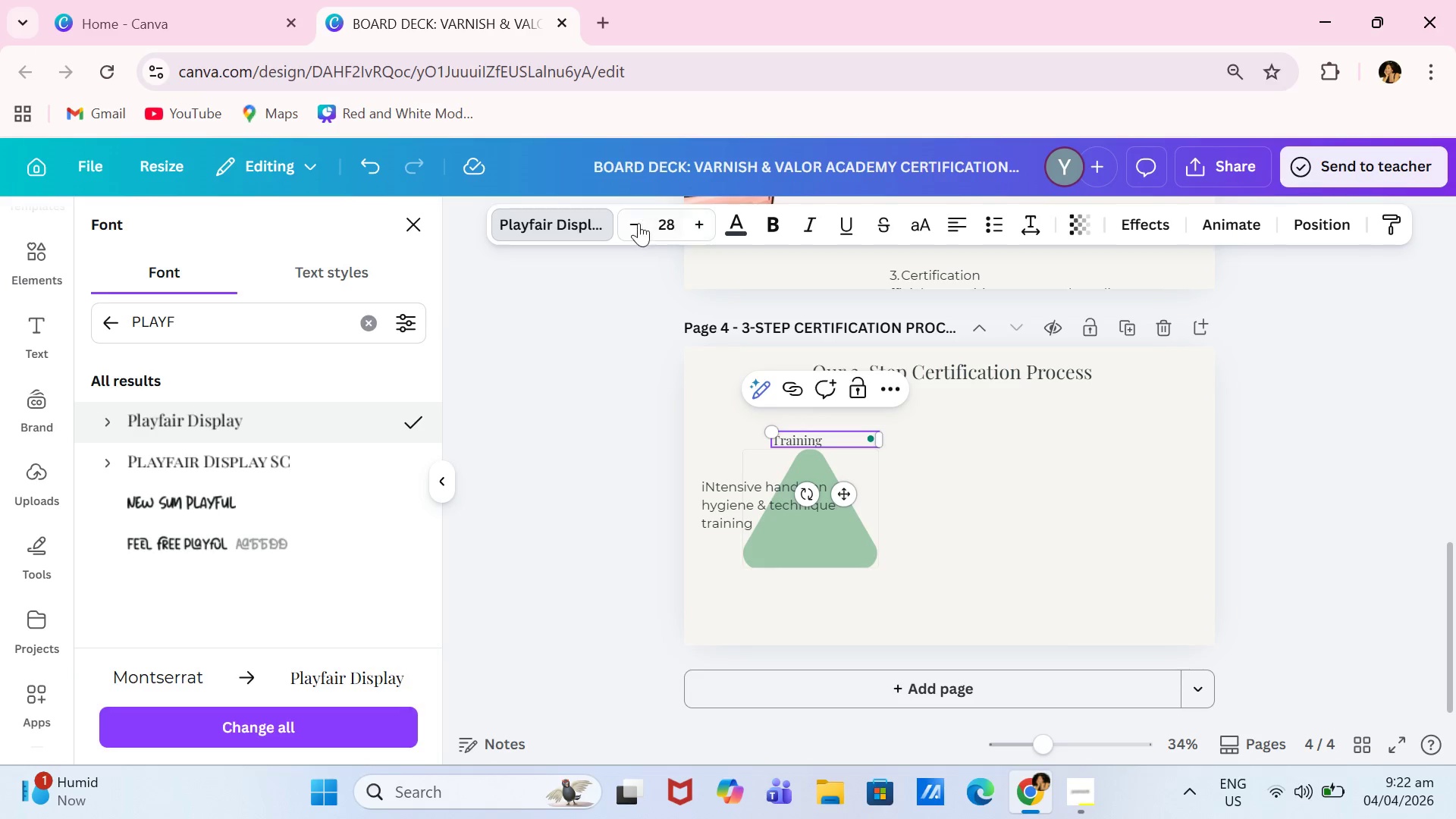 
left_click([637, 224])
 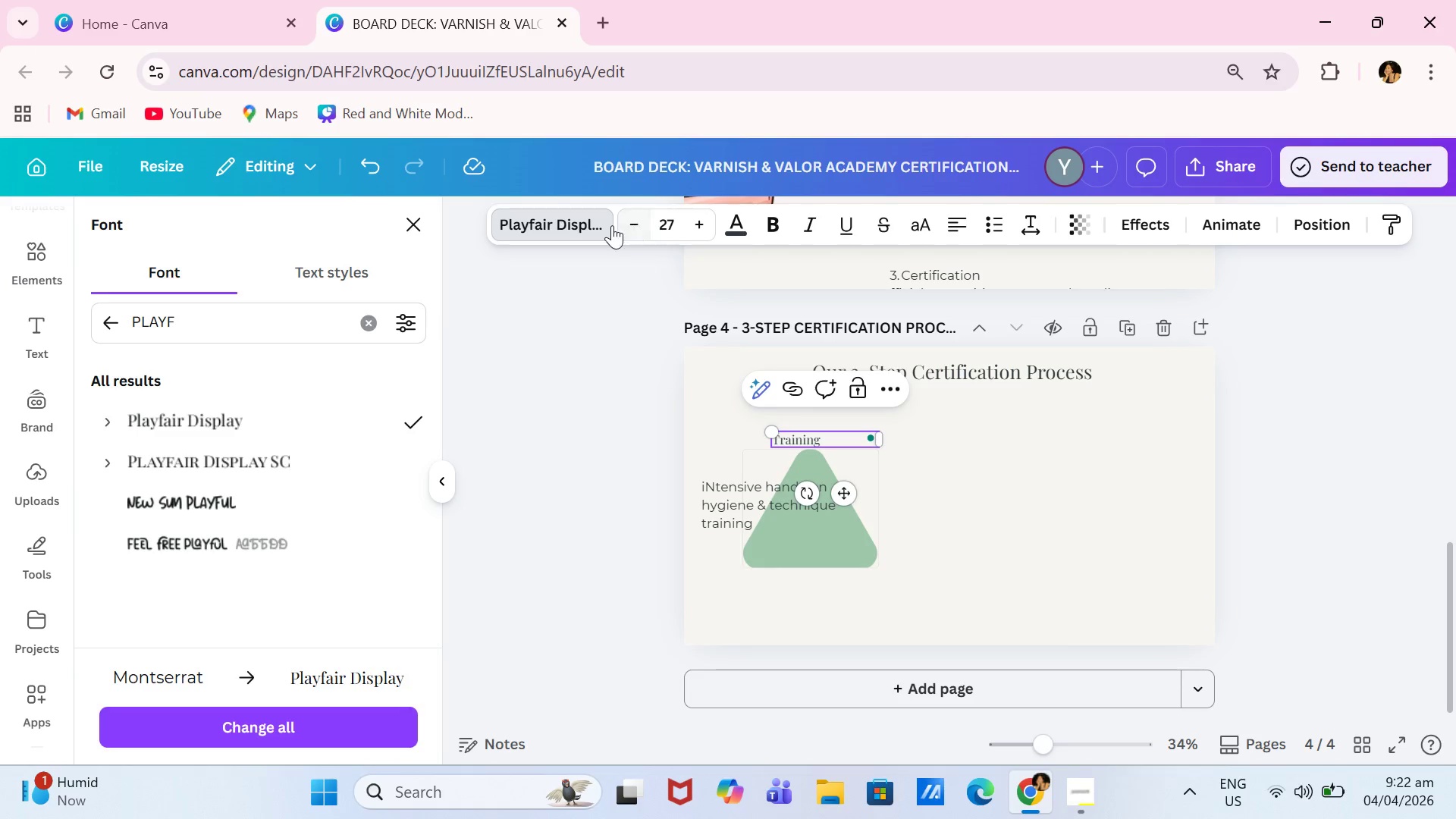 
left_click([612, 225])
 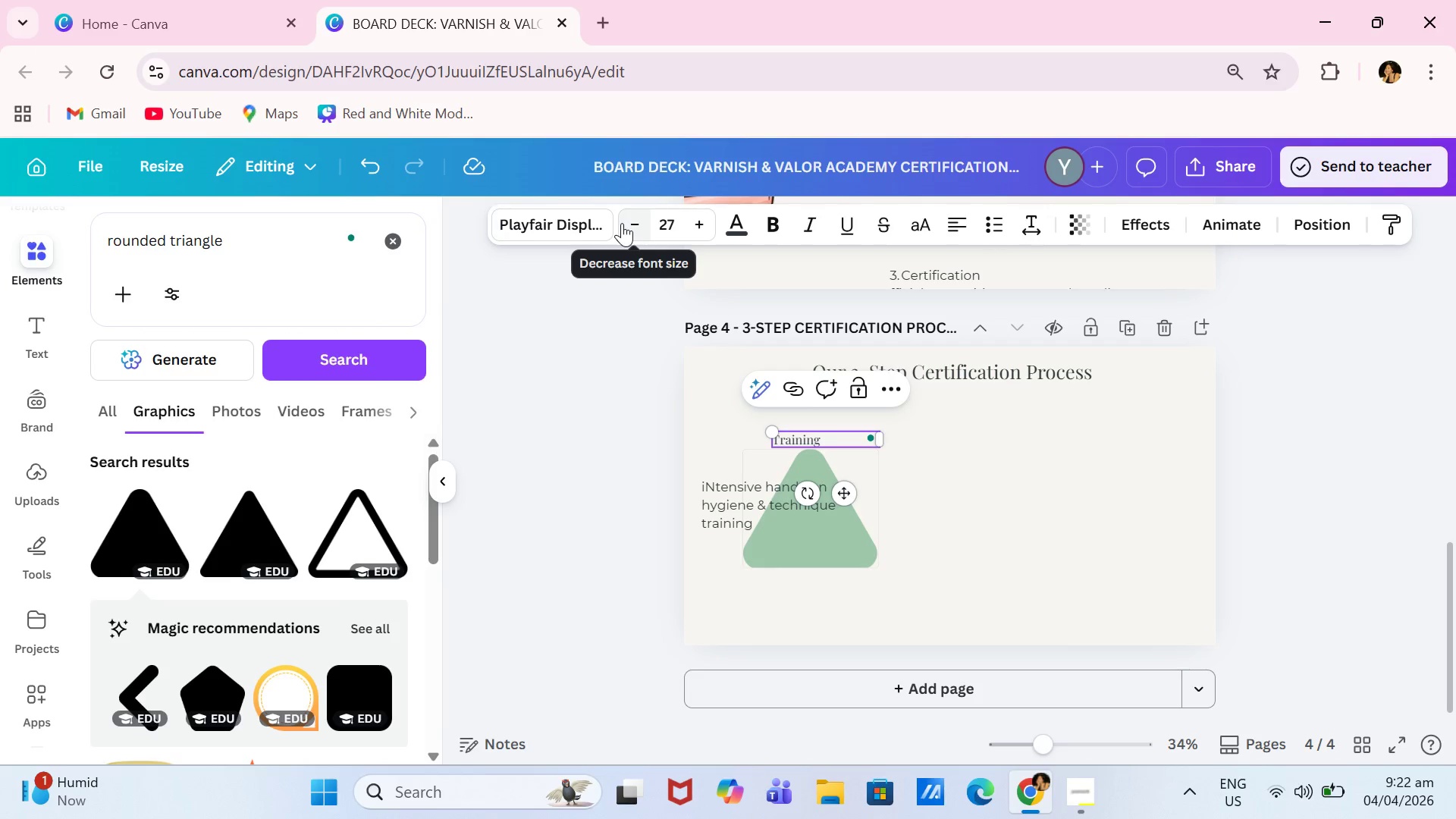 
left_click([622, 223])
 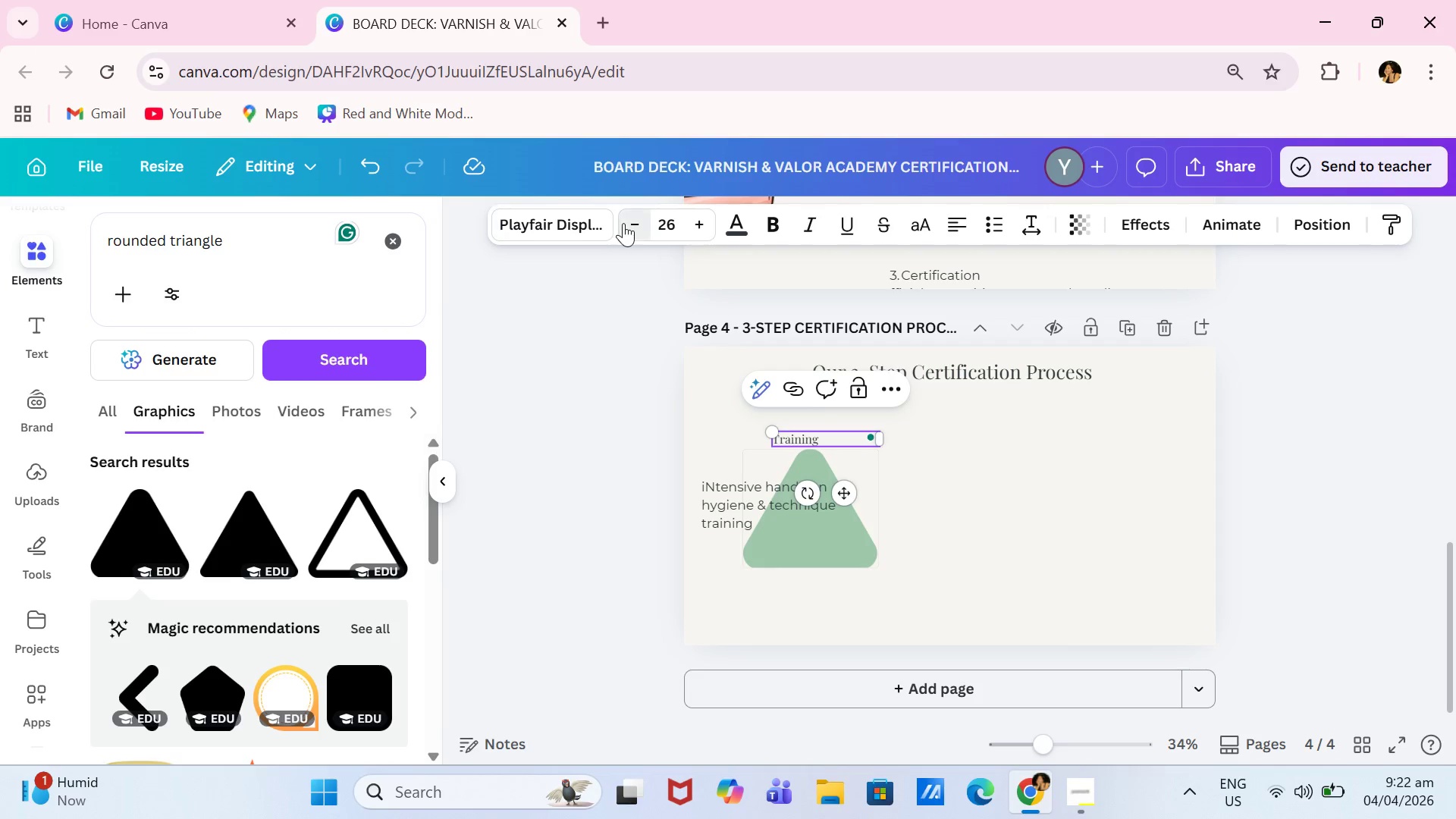 
triple_click([623, 223])
 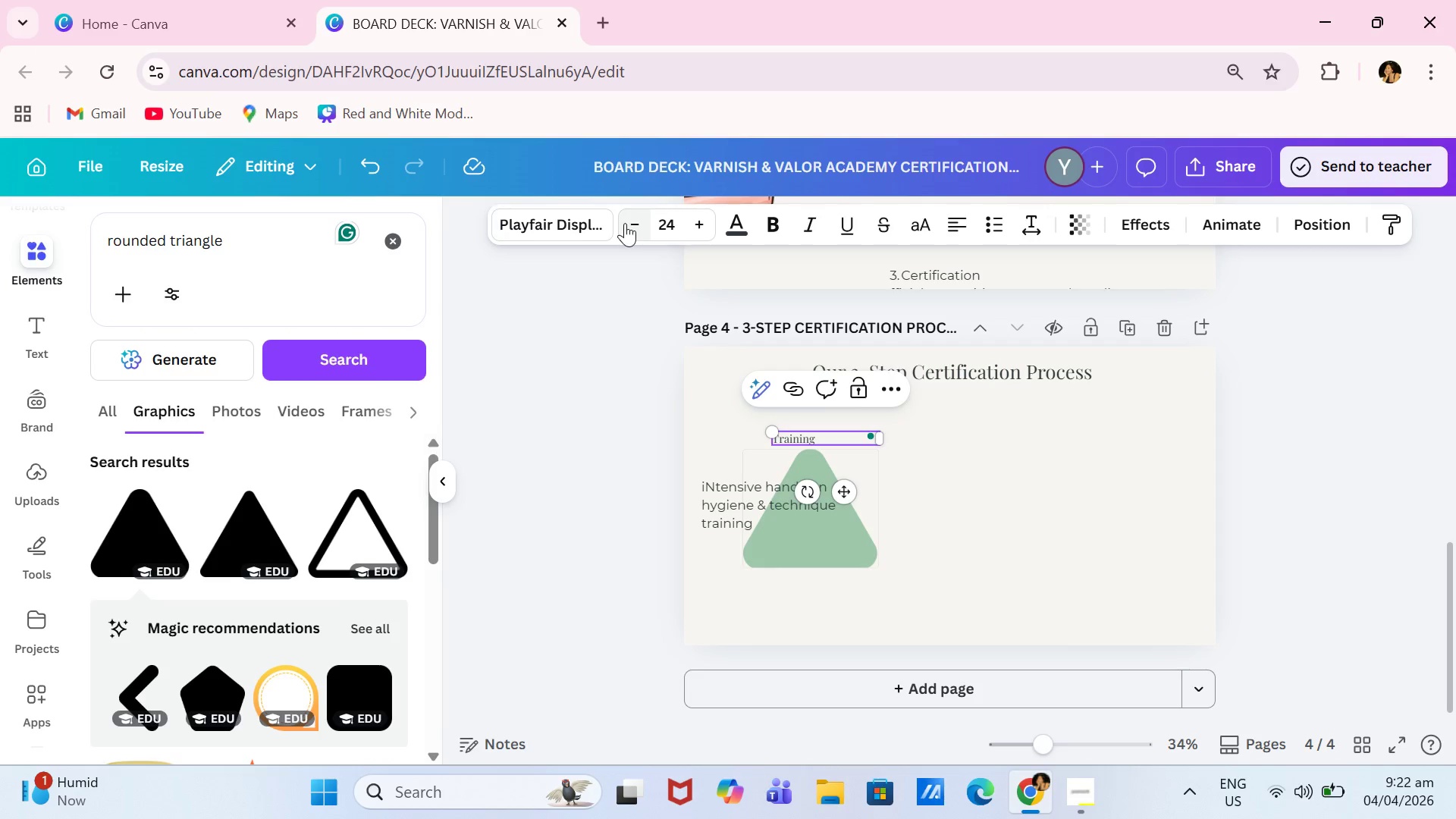 
triple_click([625, 223])
 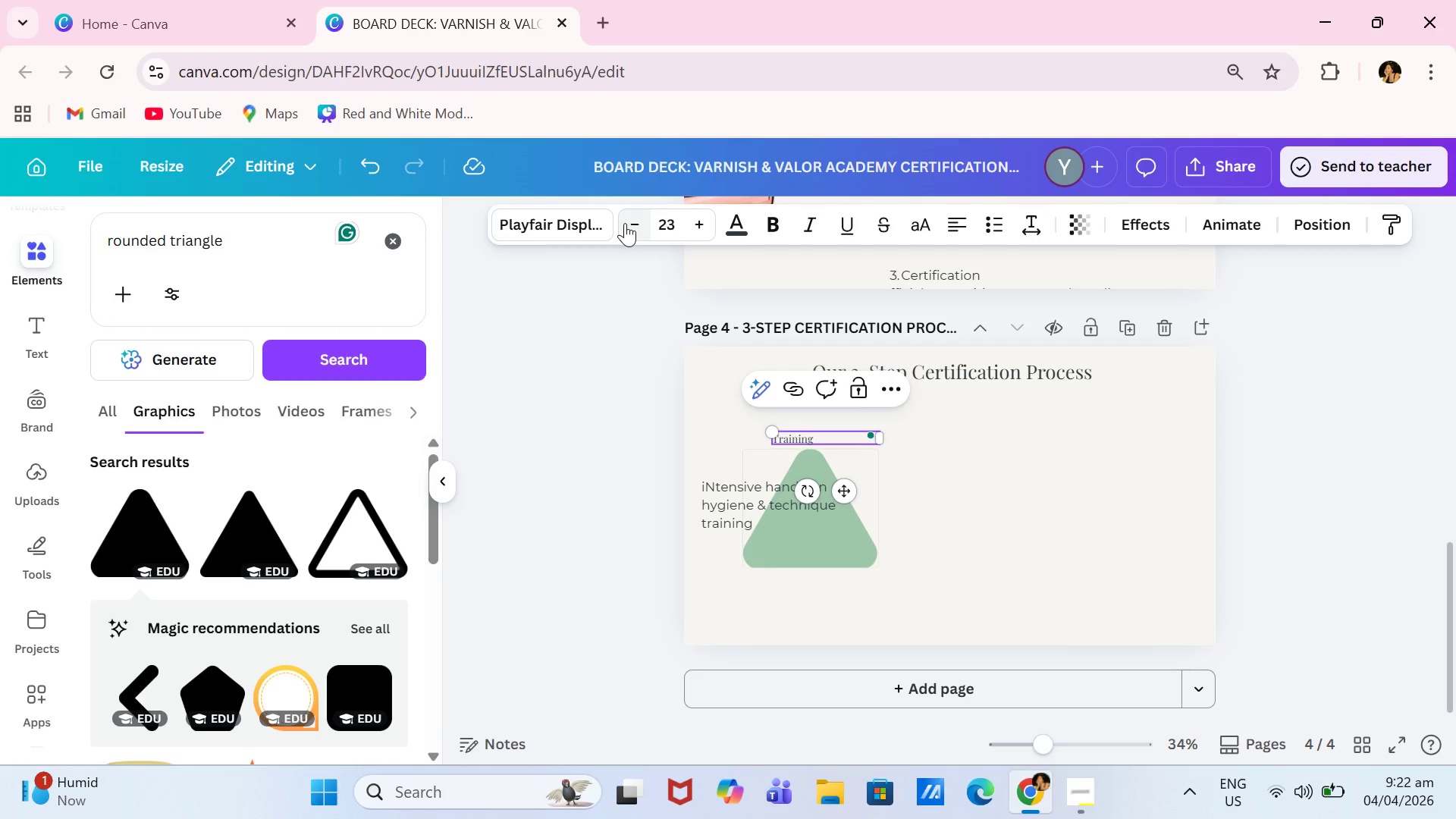 
triple_click([625, 223])
 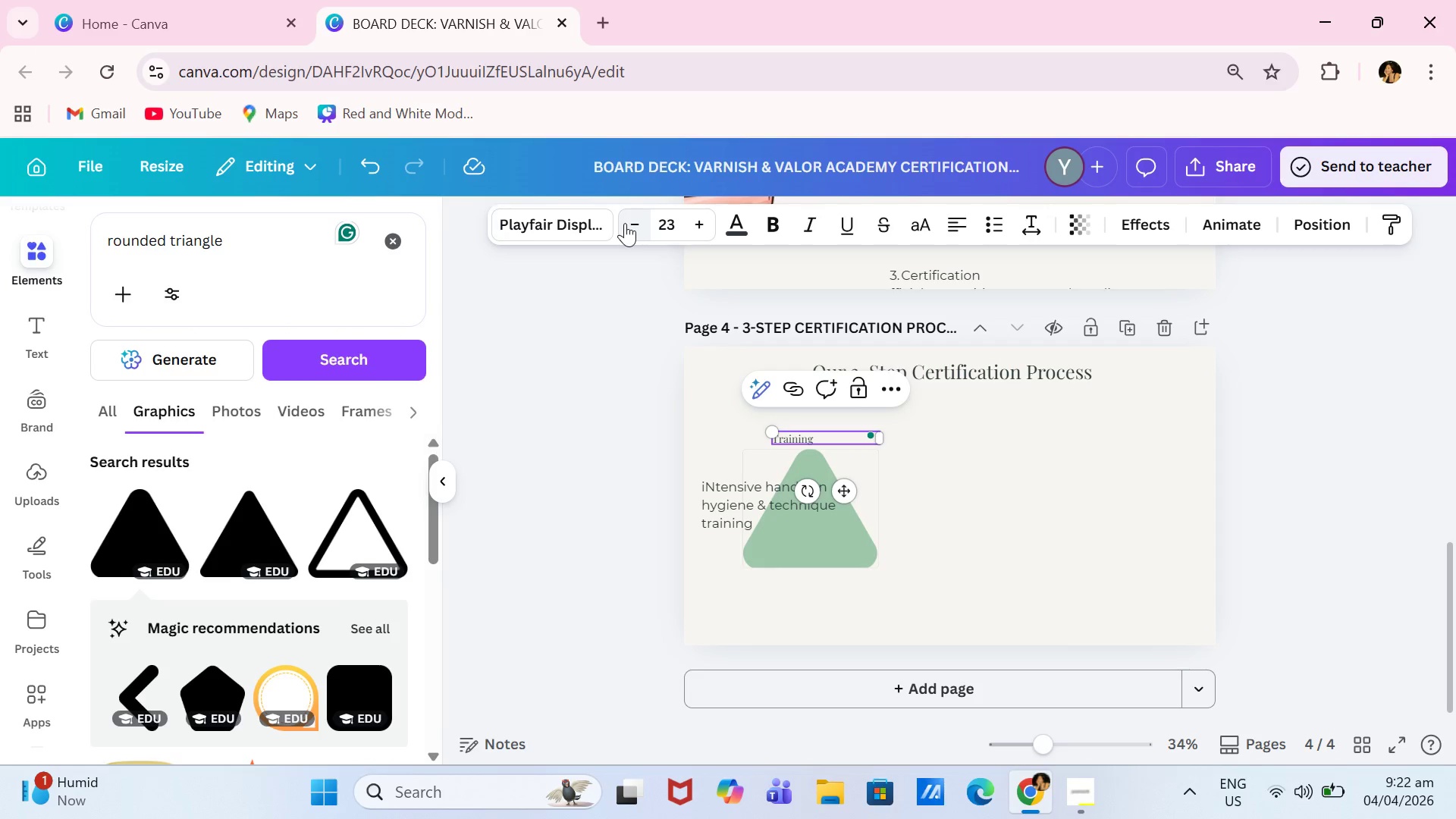 
triple_click([625, 223])
 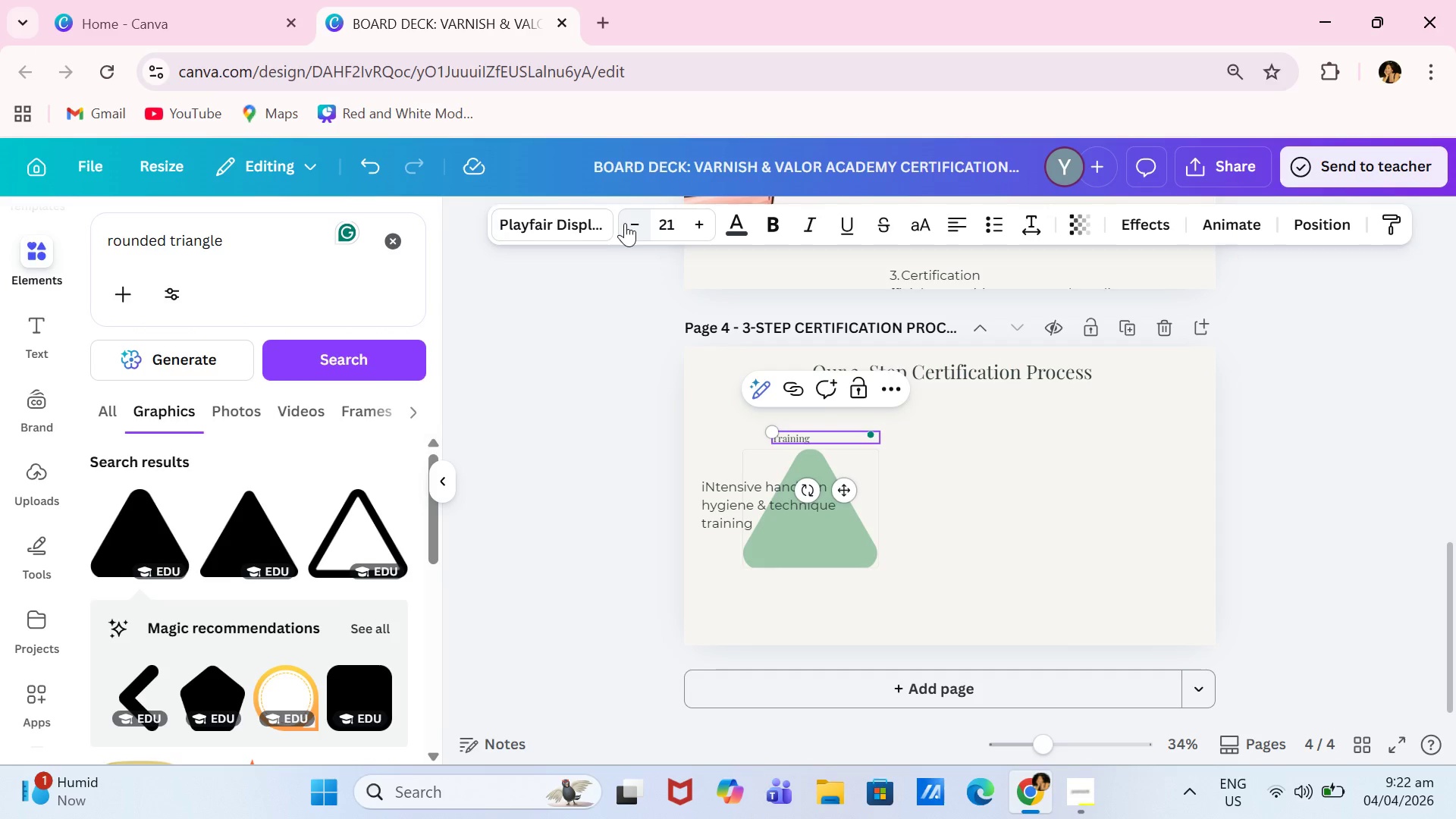 
triple_click([625, 223])
 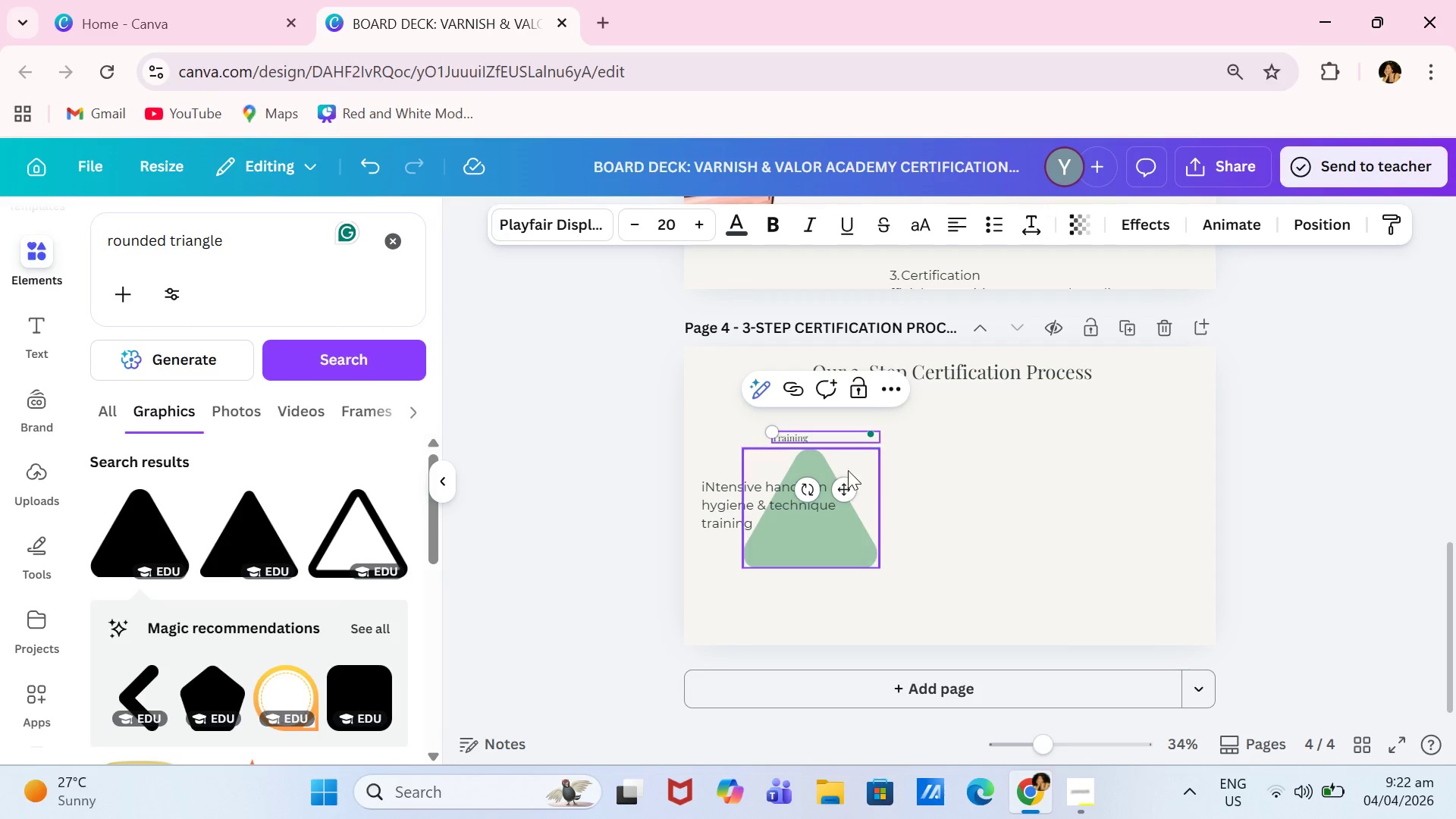 
left_click_drag(start_coordinate=[848, 484], to_coordinate=[862, 482])
 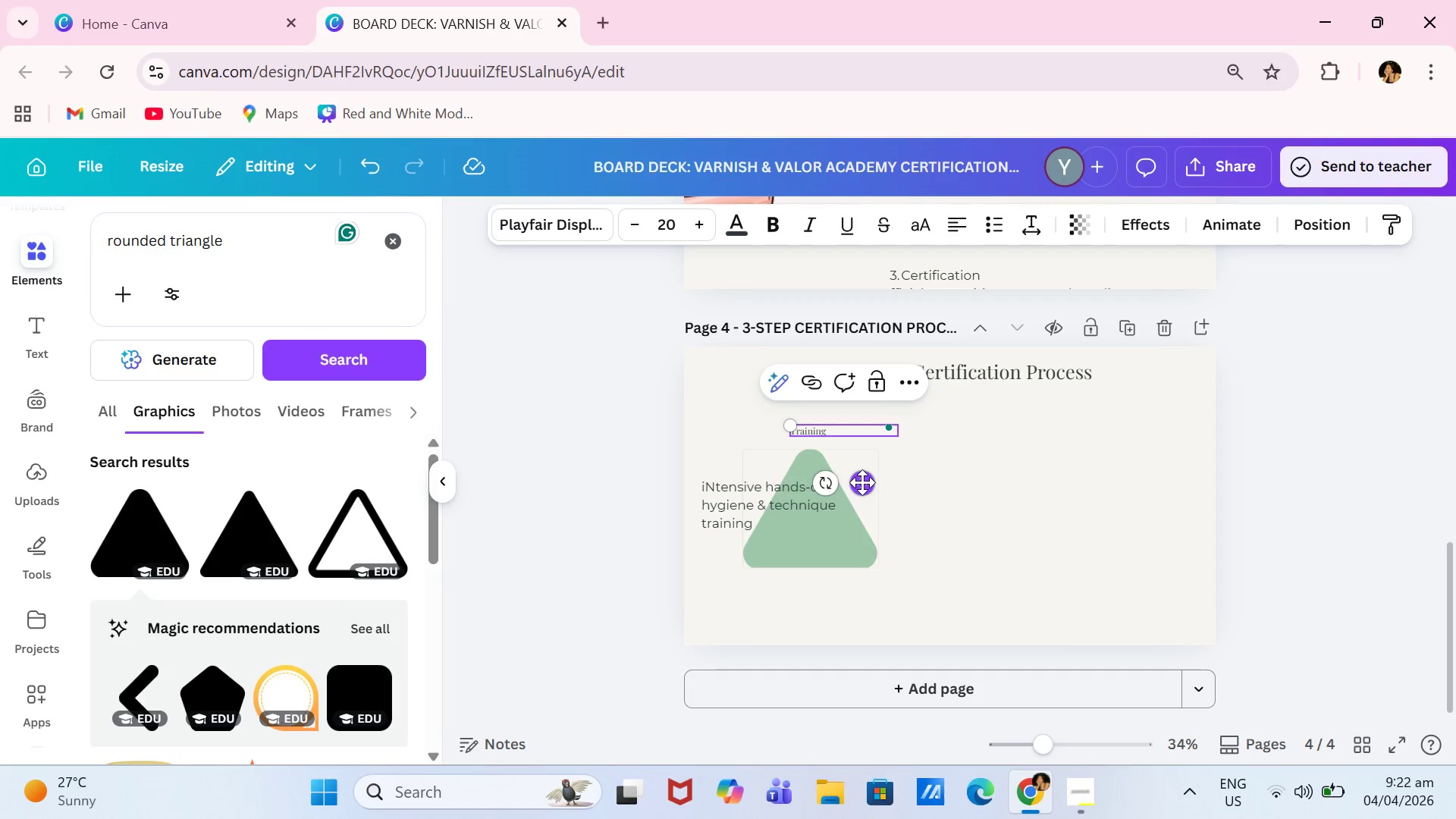 
left_click_drag(start_coordinate=[862, 482], to_coordinate=[869, 482])
 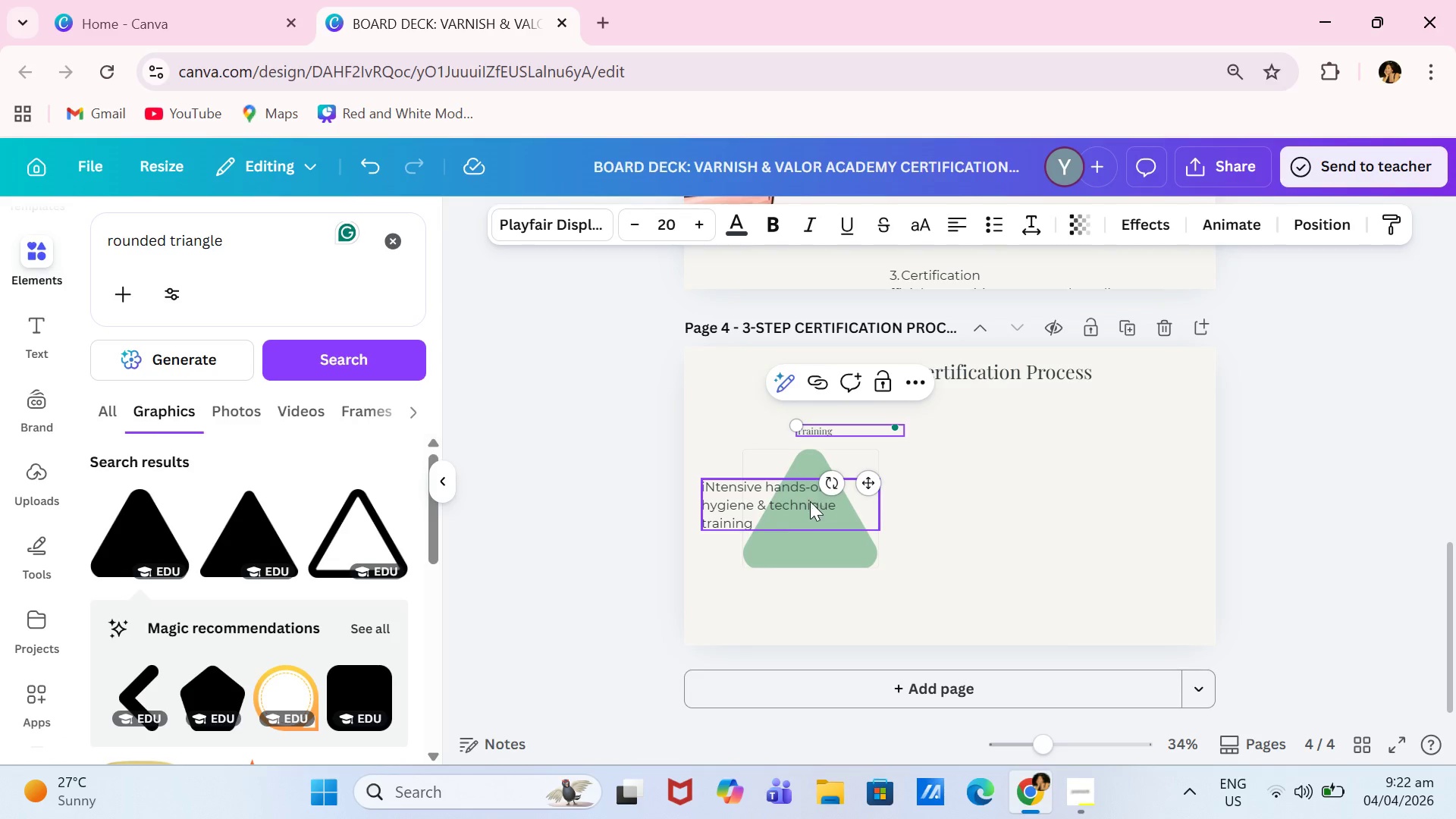 
double_click([746, 500])
 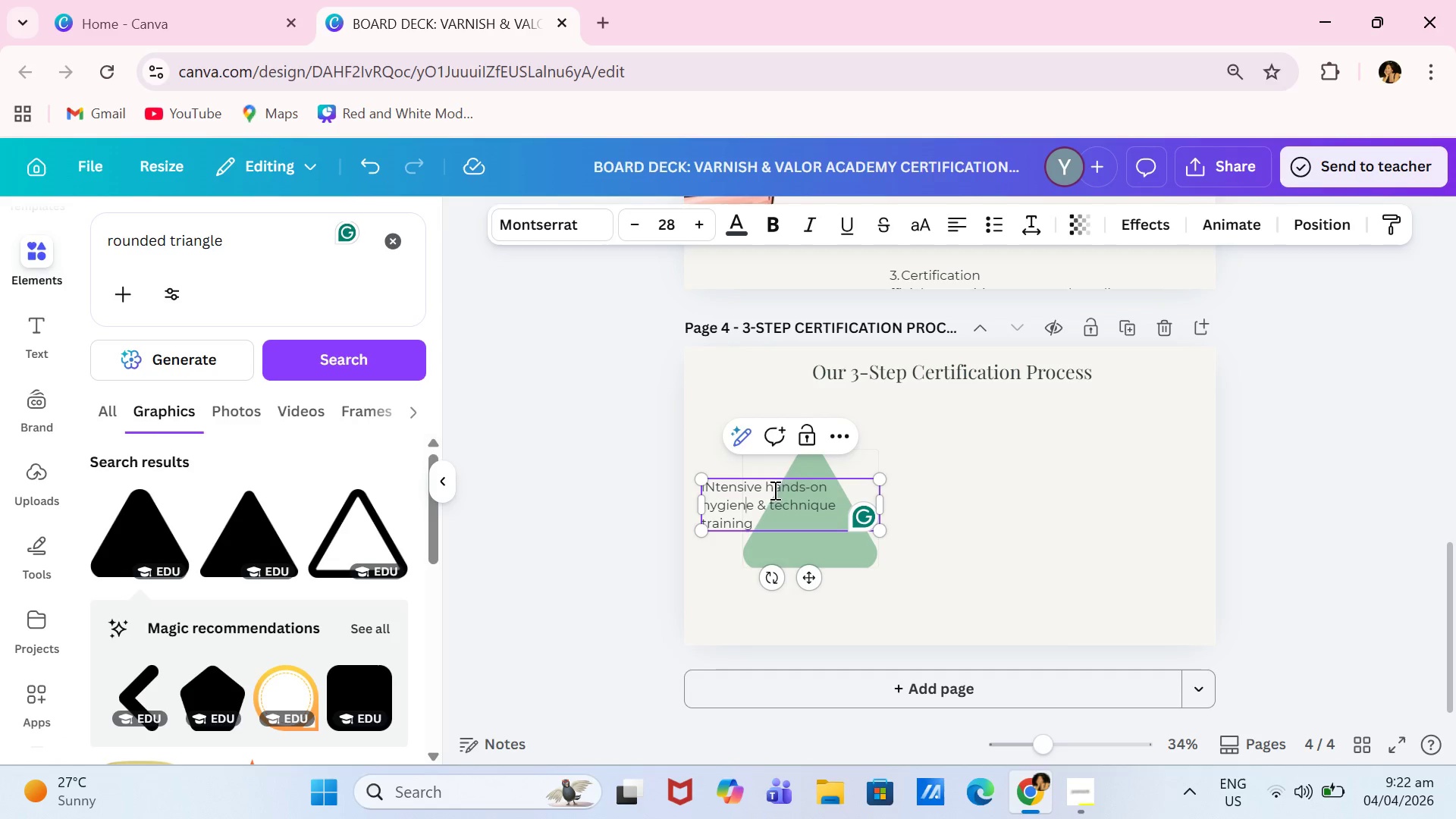 
left_click([773, 489])
 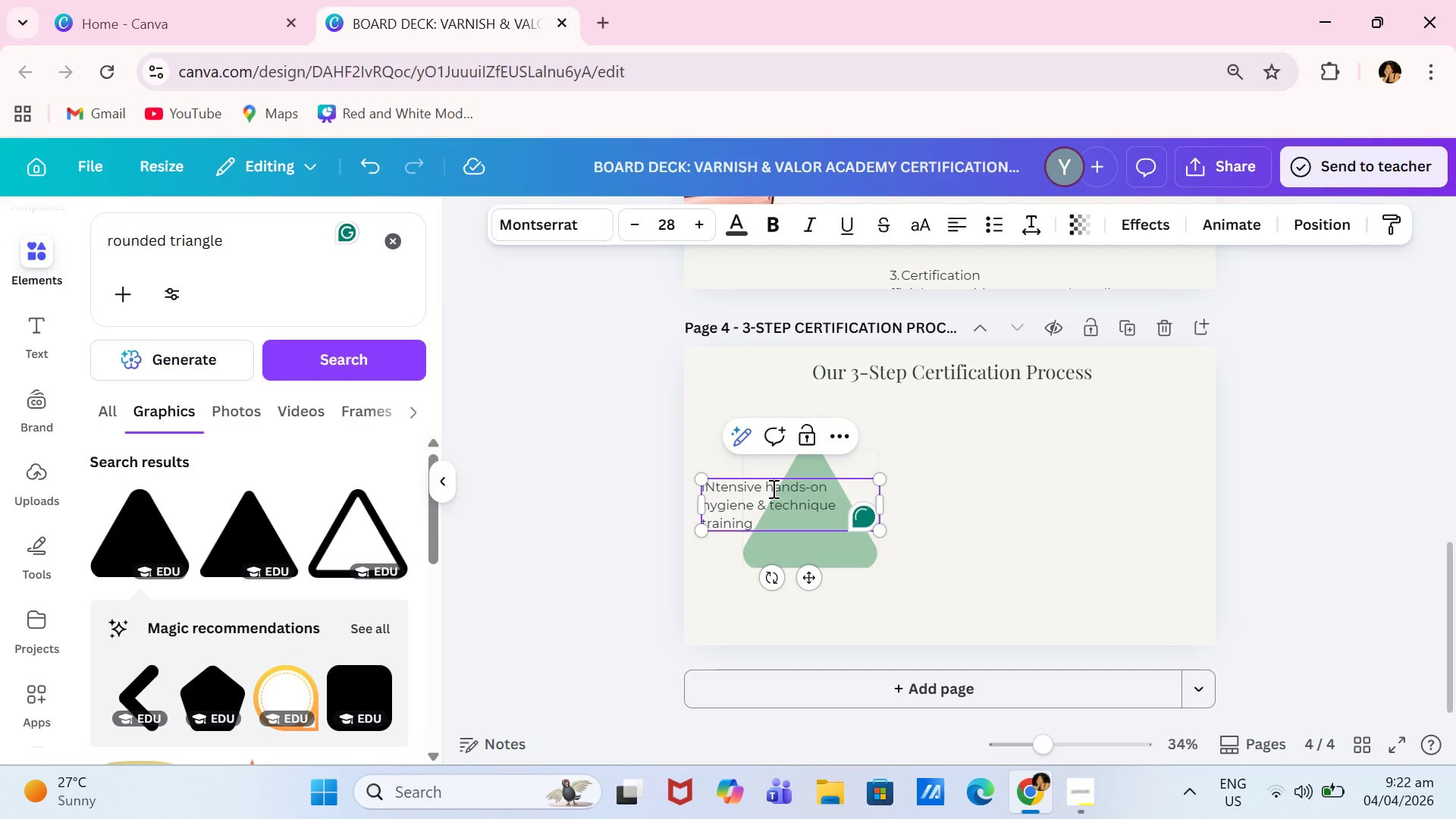 
key(Backspace)
 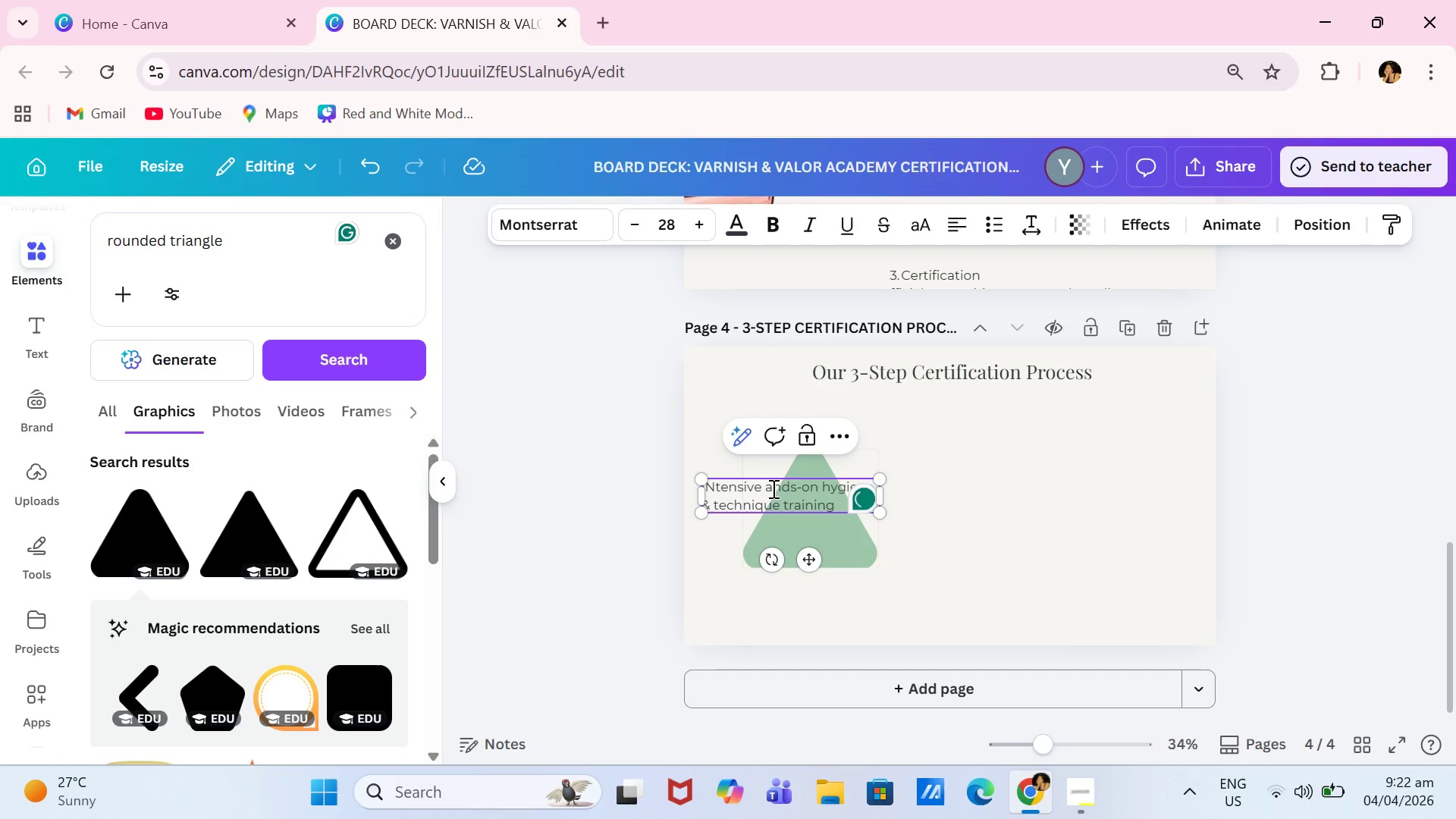 
key(Backspace)
 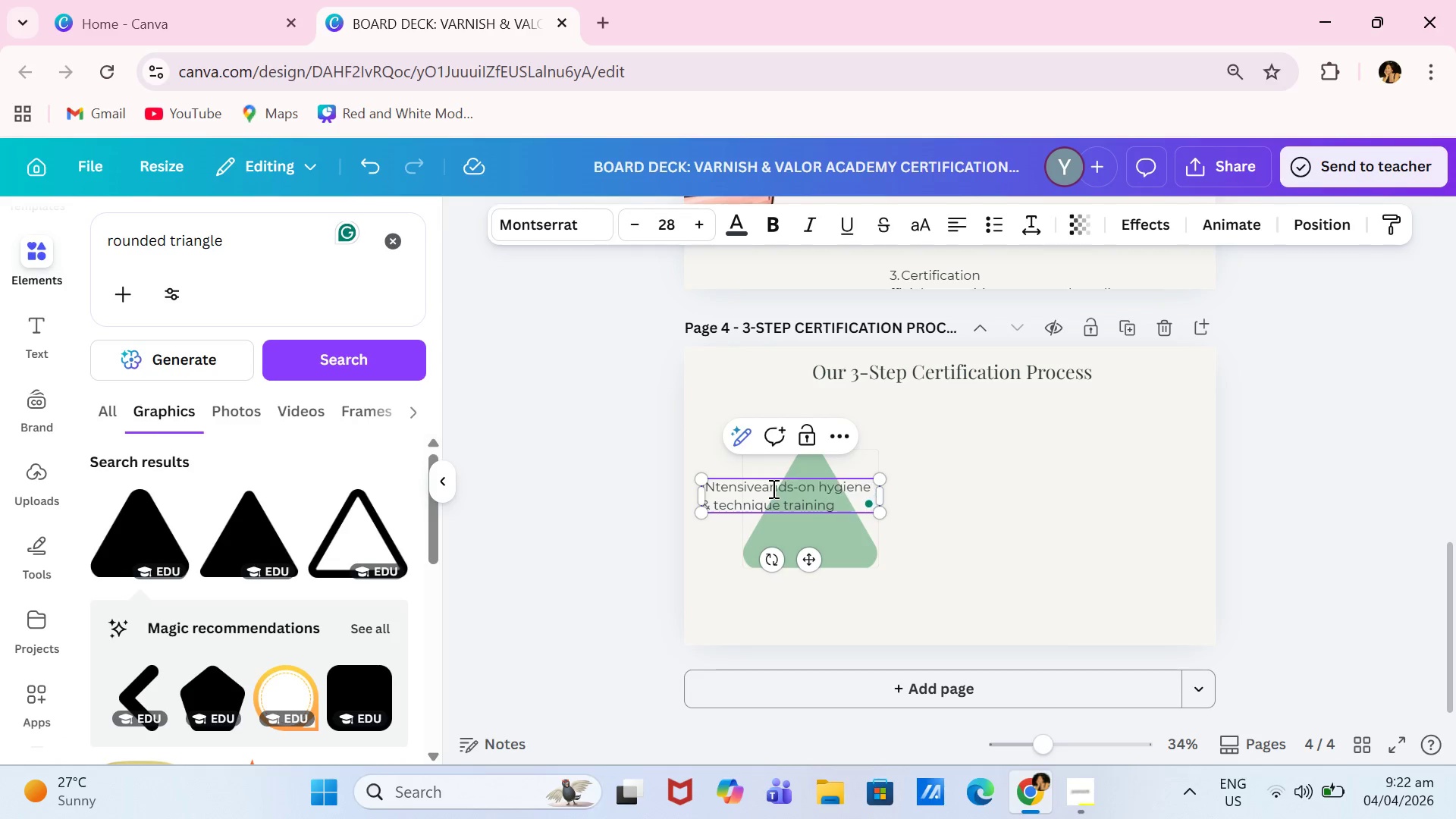 
key(Backspace)
 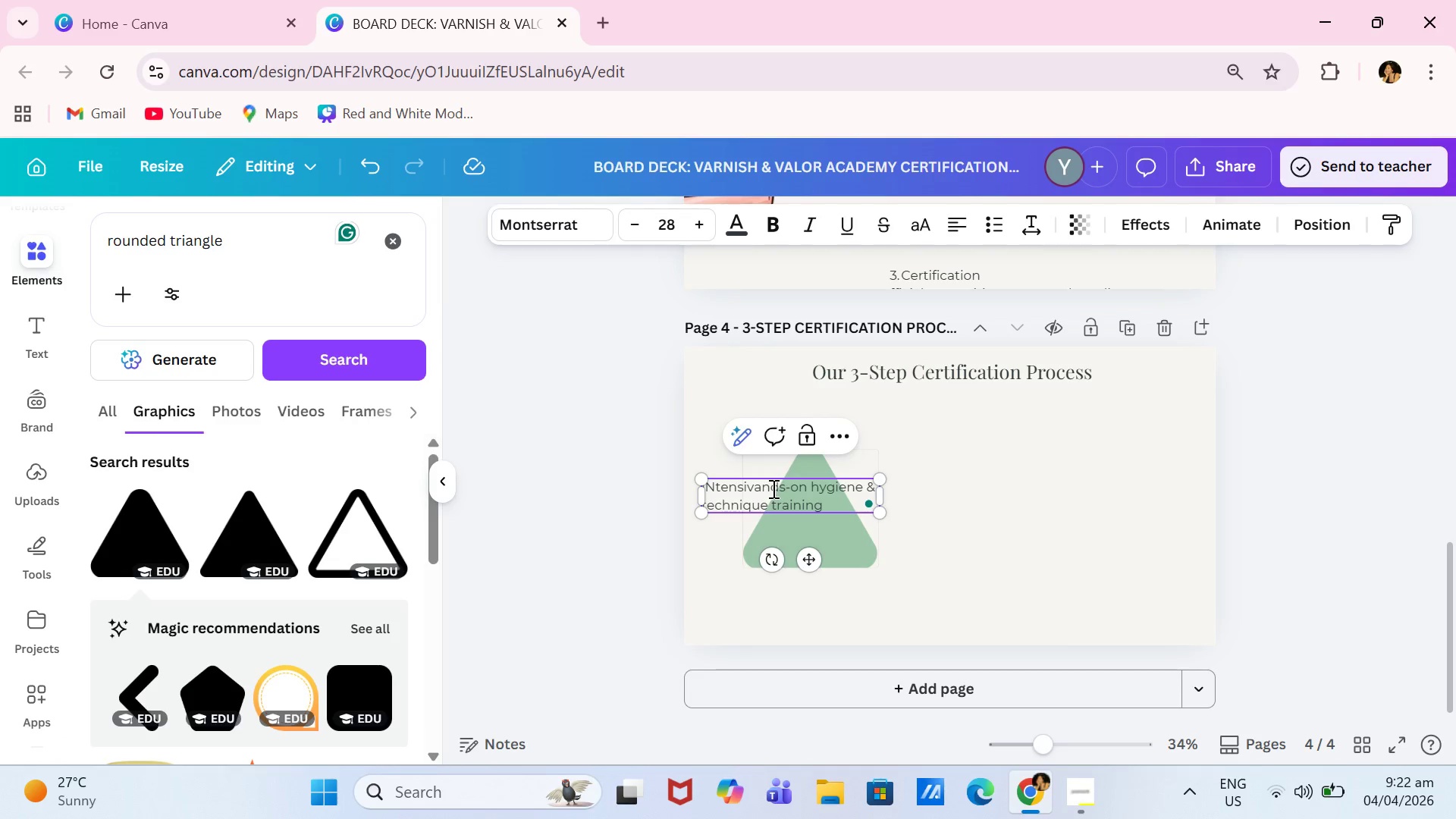 
key(Backspace)
 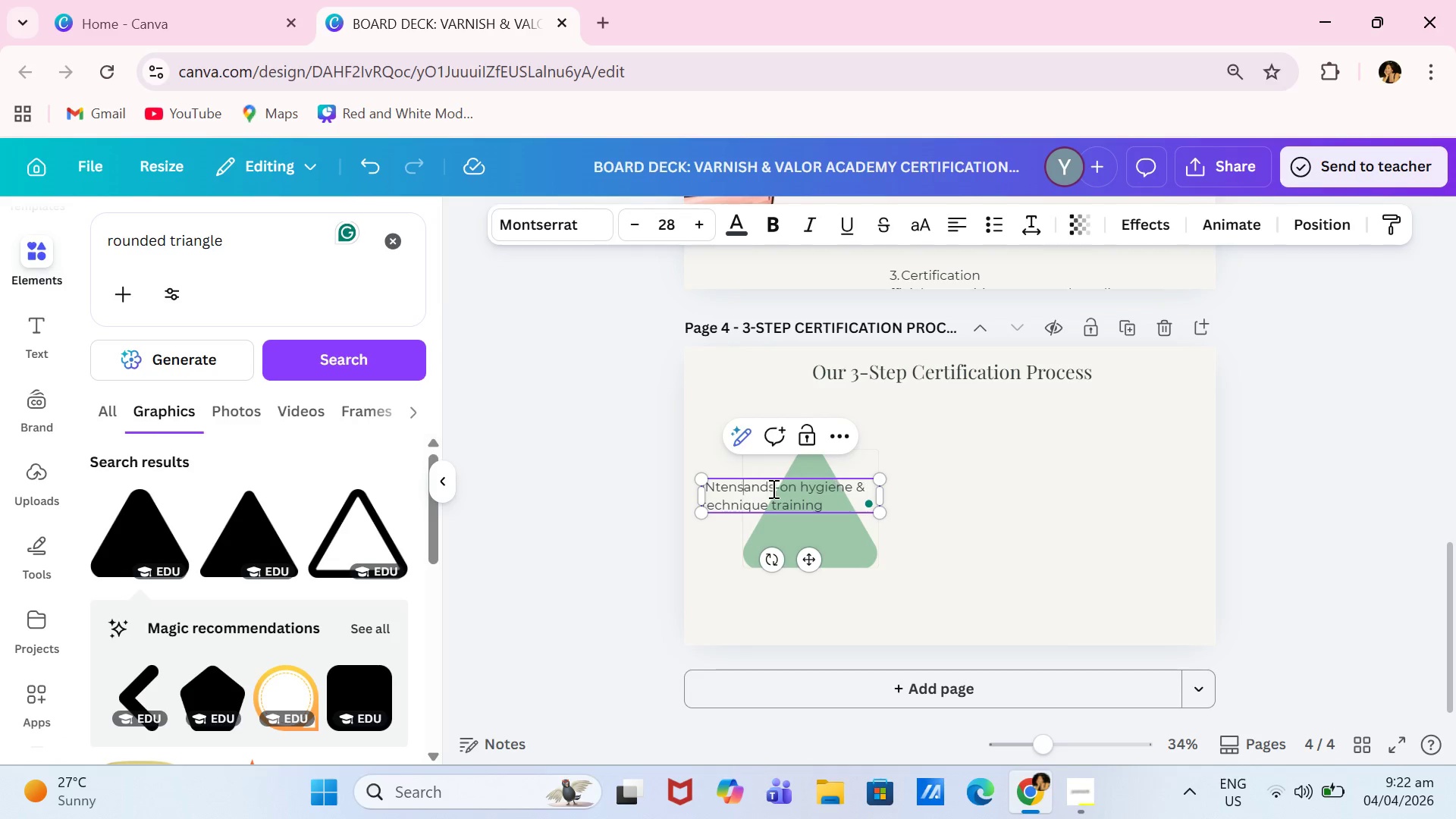 
key(Backspace)
 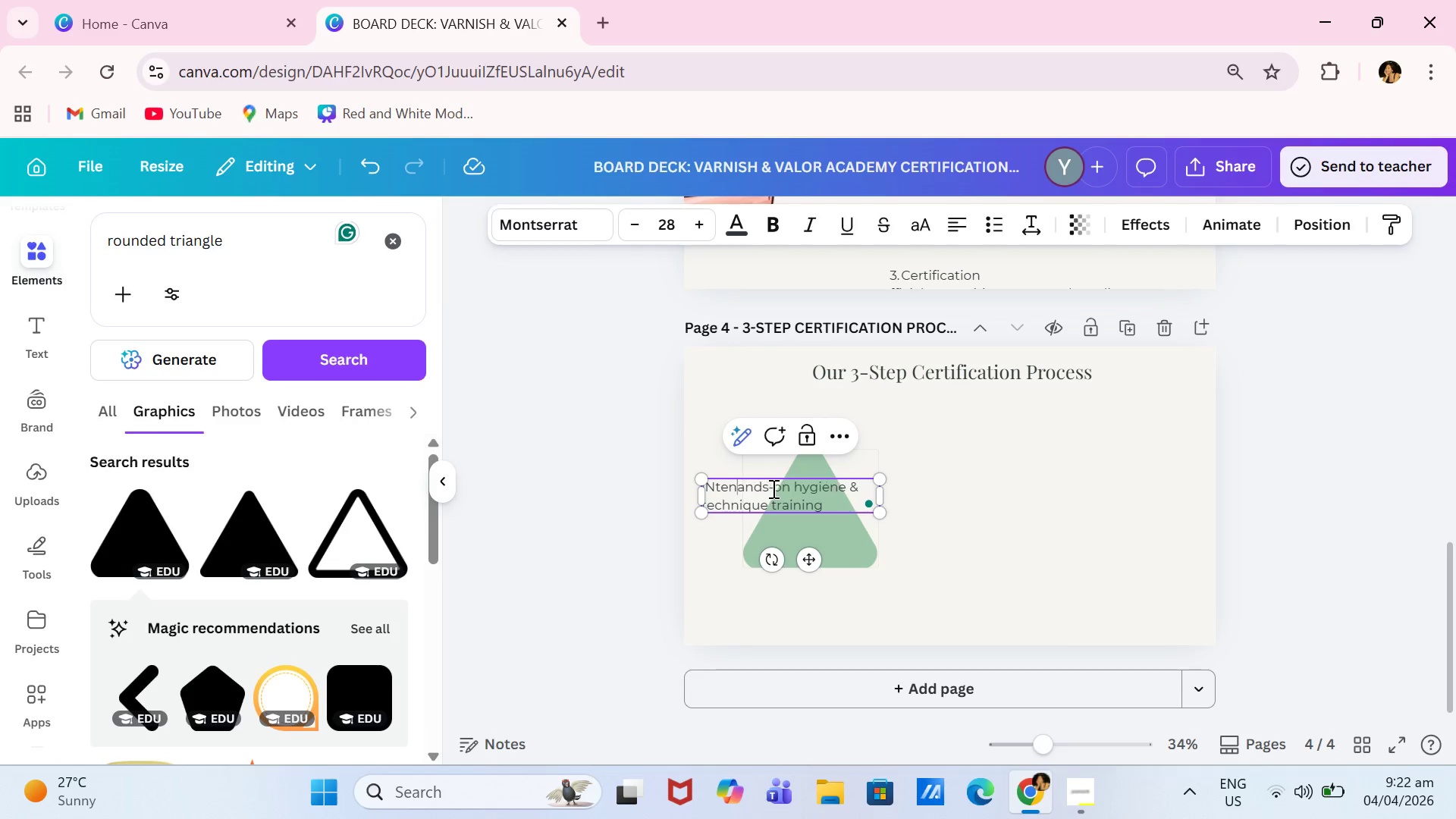 
key(Backspace)
 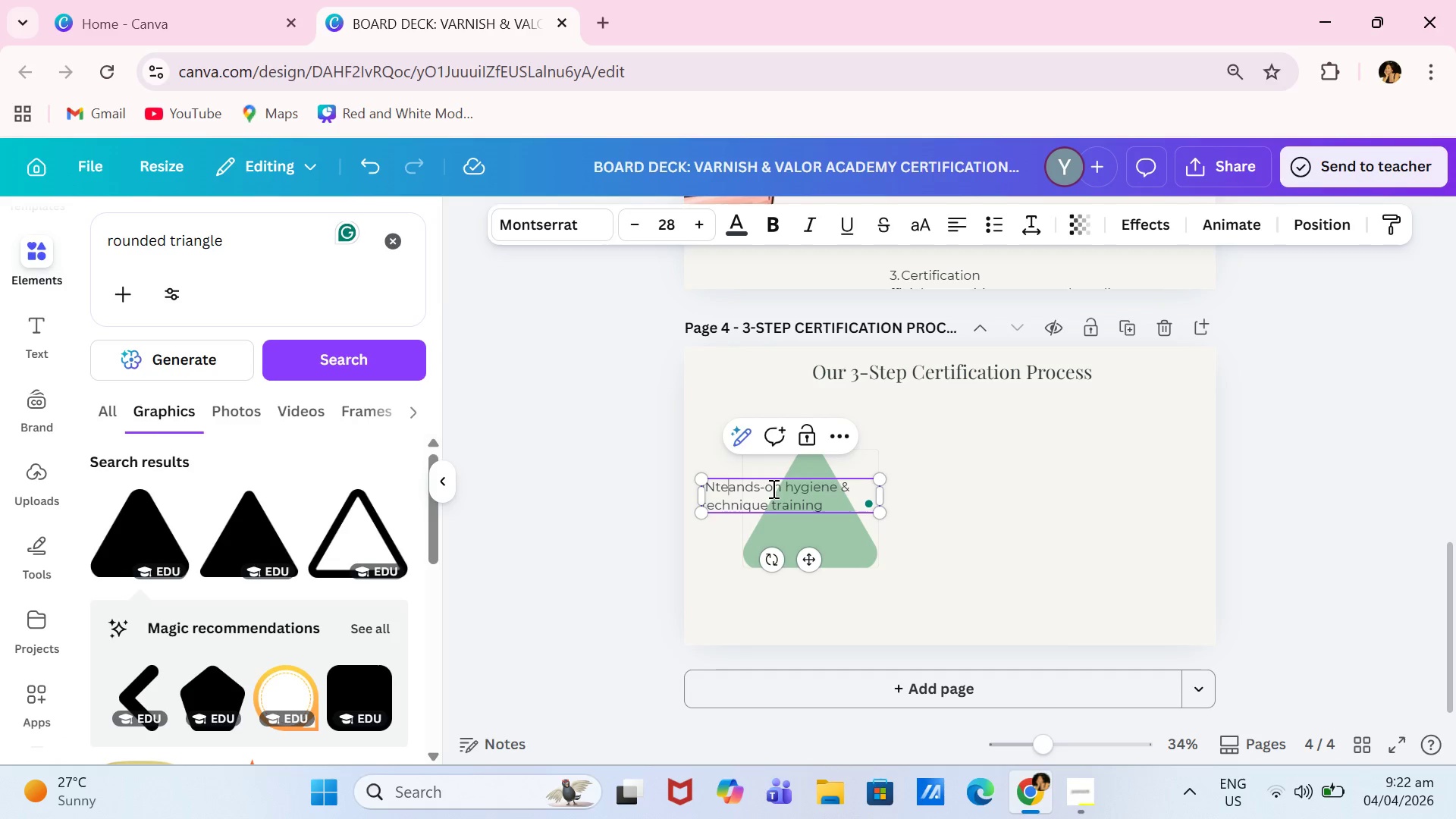 
key(Backspace)
 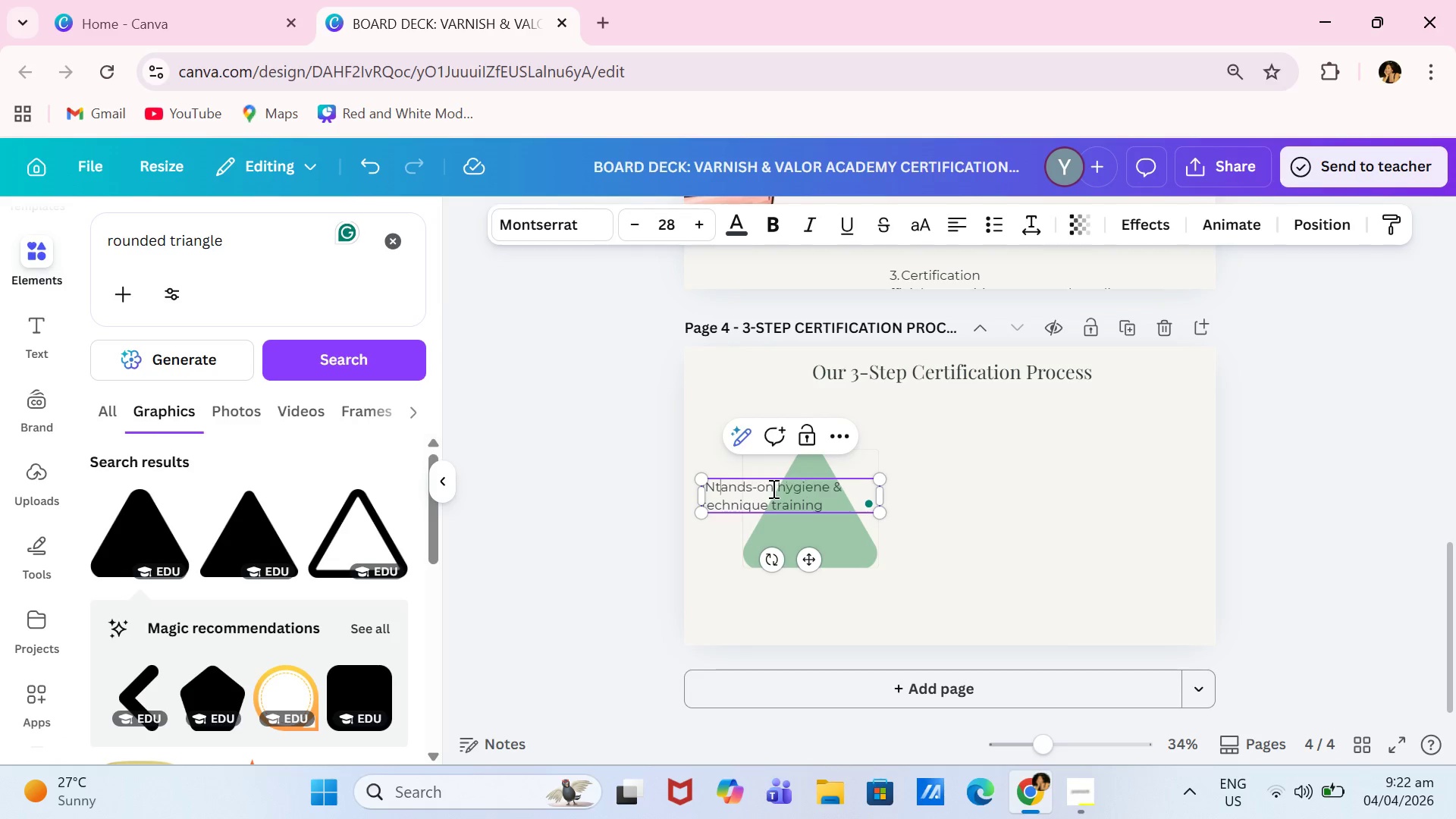 
key(Backspace)
 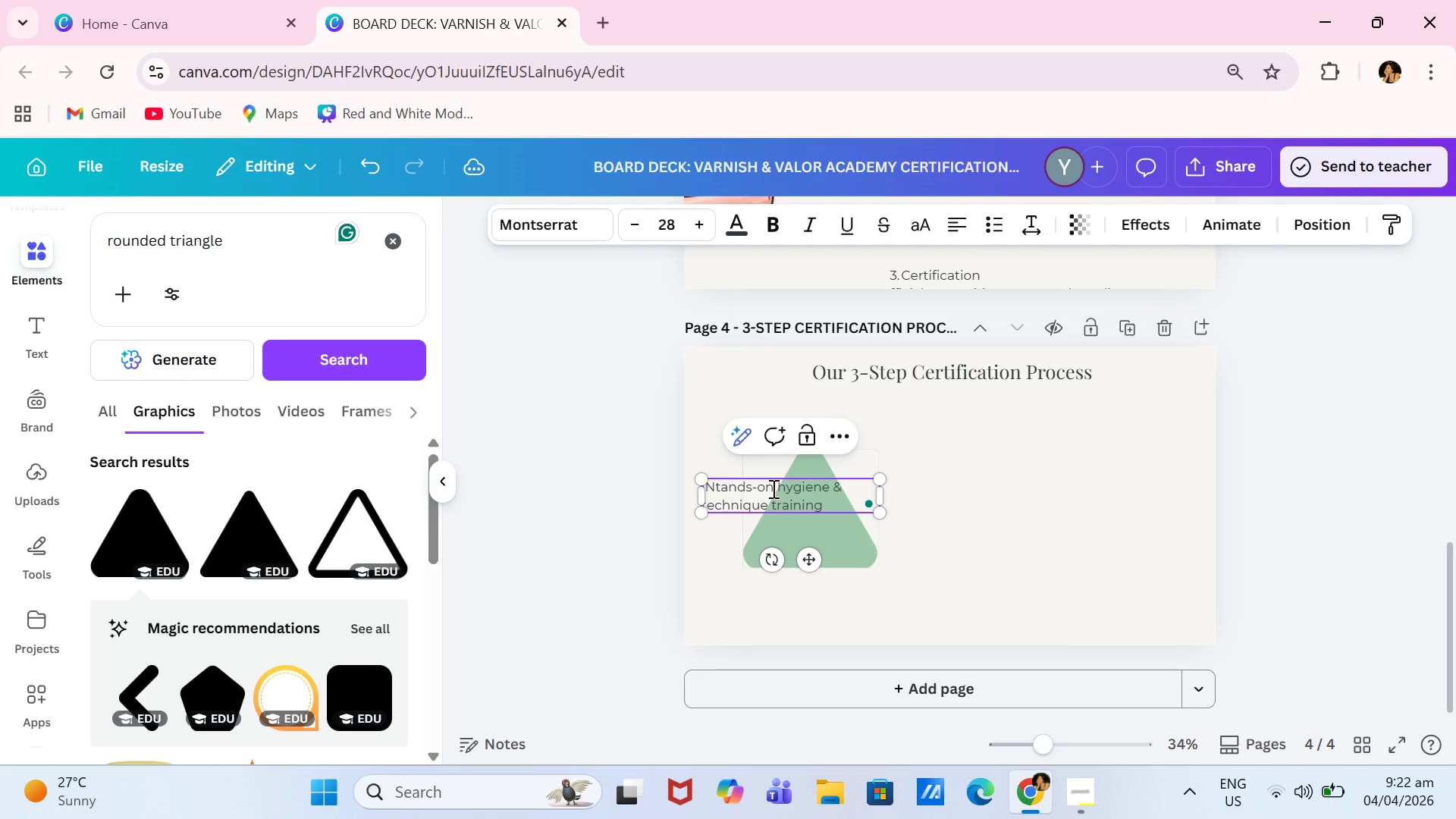 
key(Backspace)
 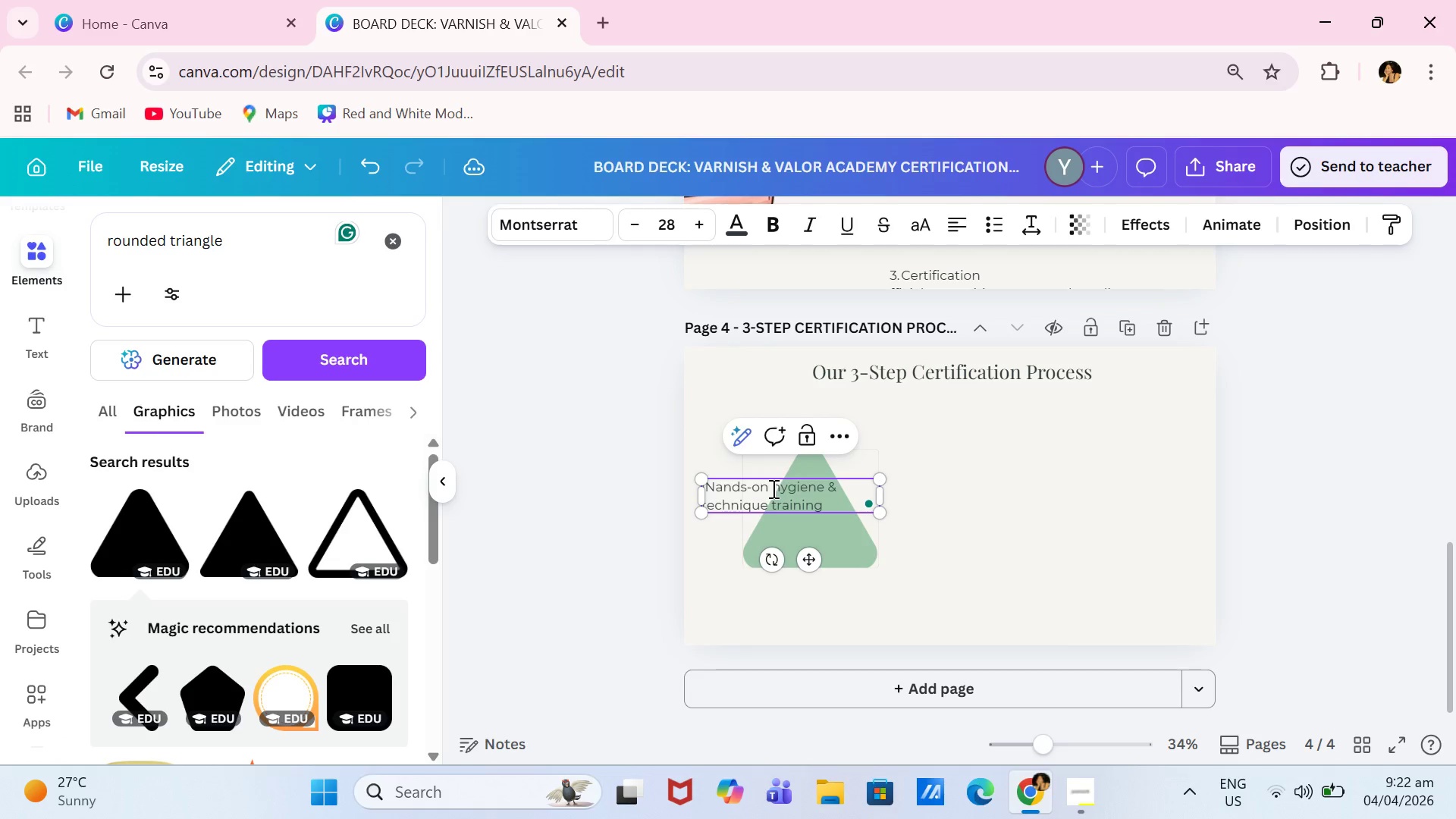 
key(Backspace)
 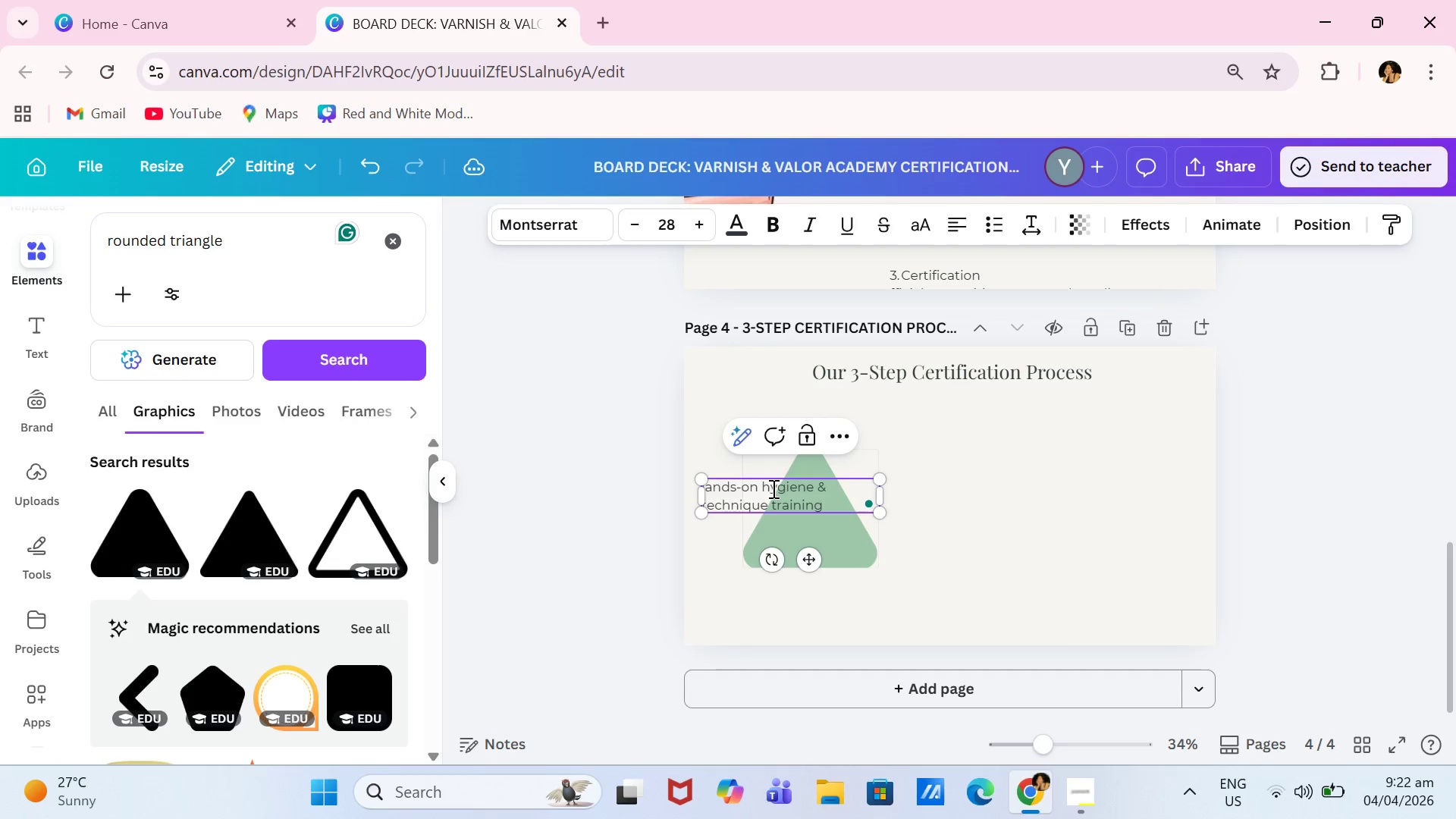 
key(Backspace)
 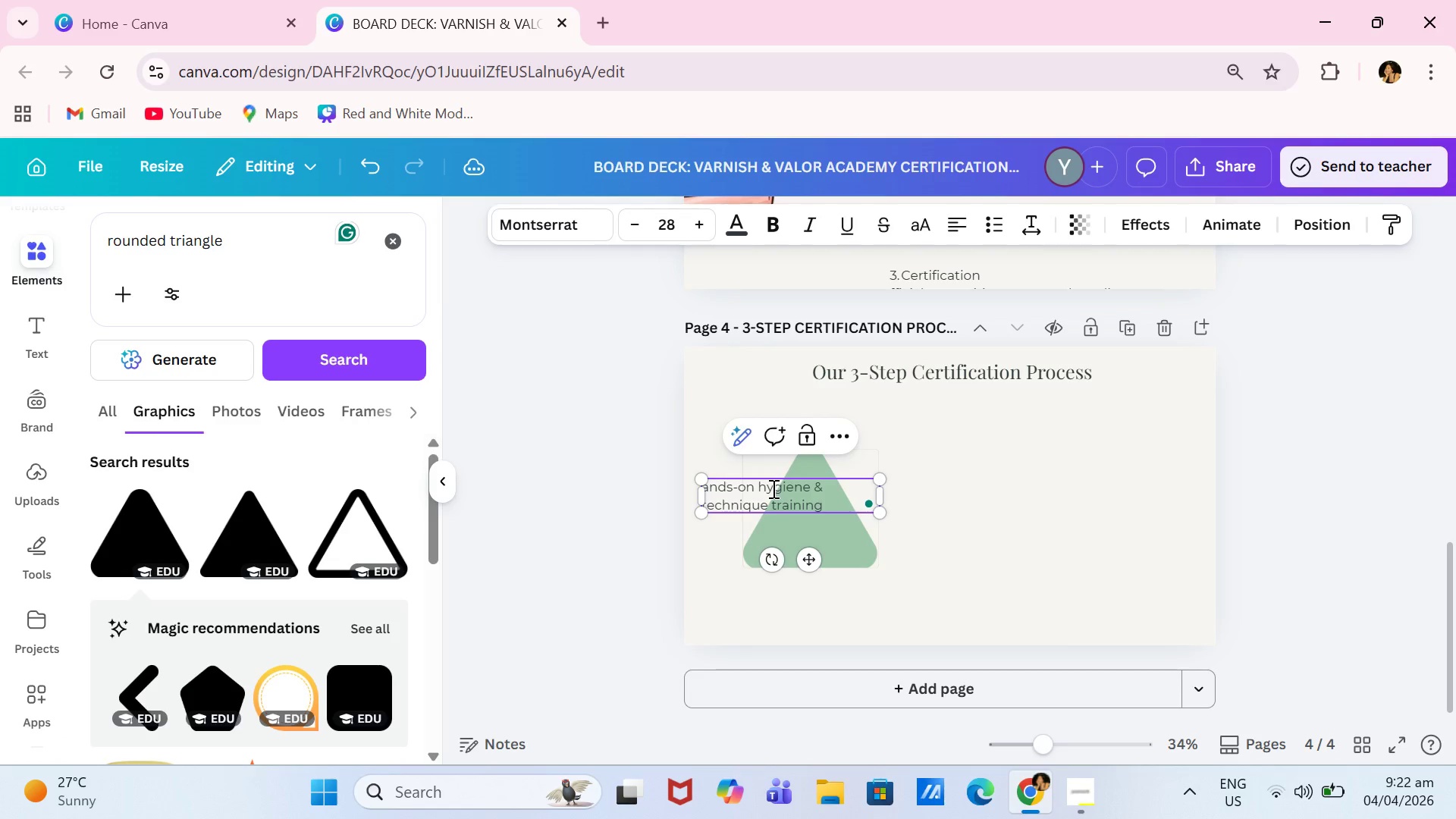 
key(Backspace)
 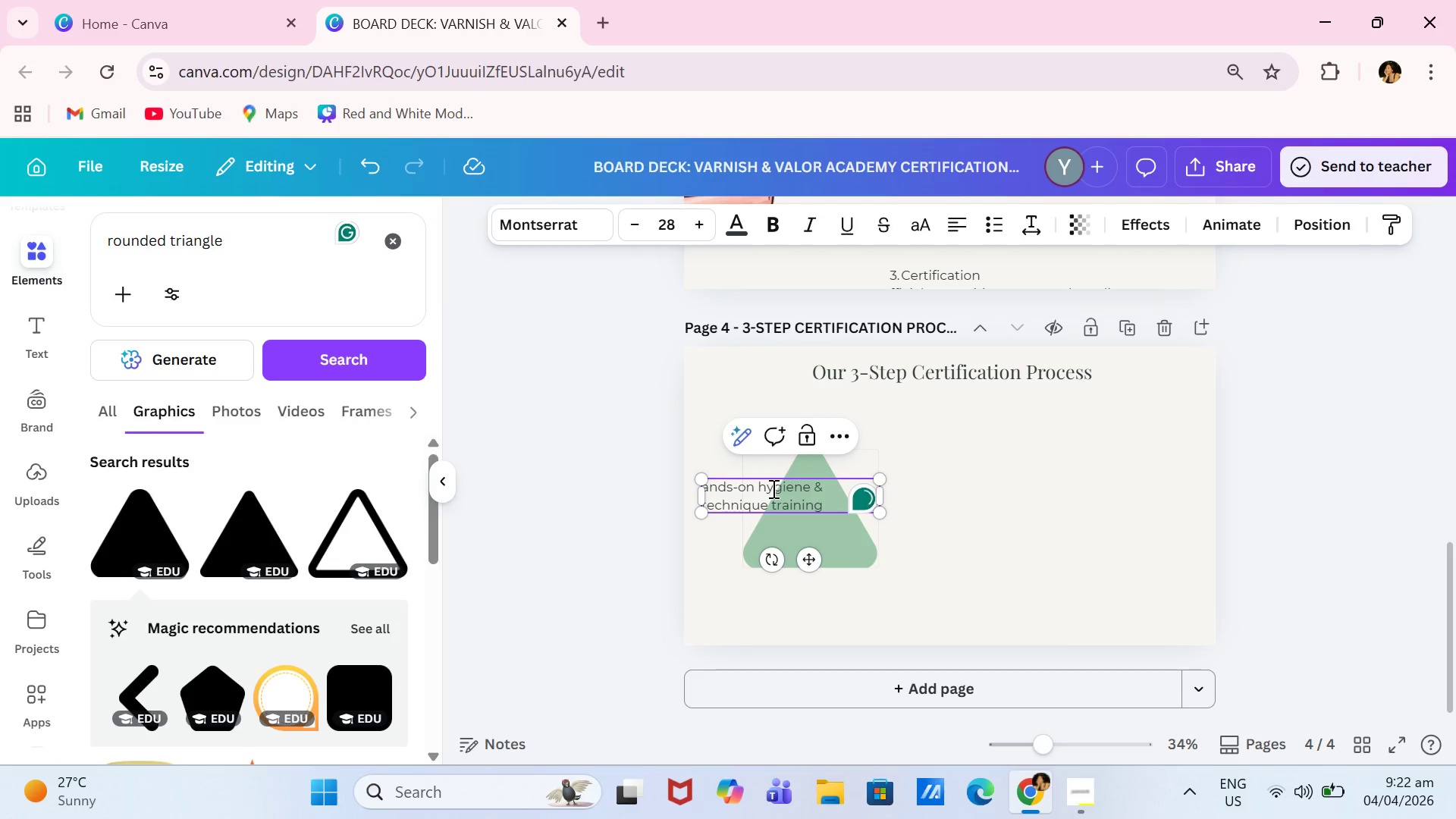 
key(Shift+H)
 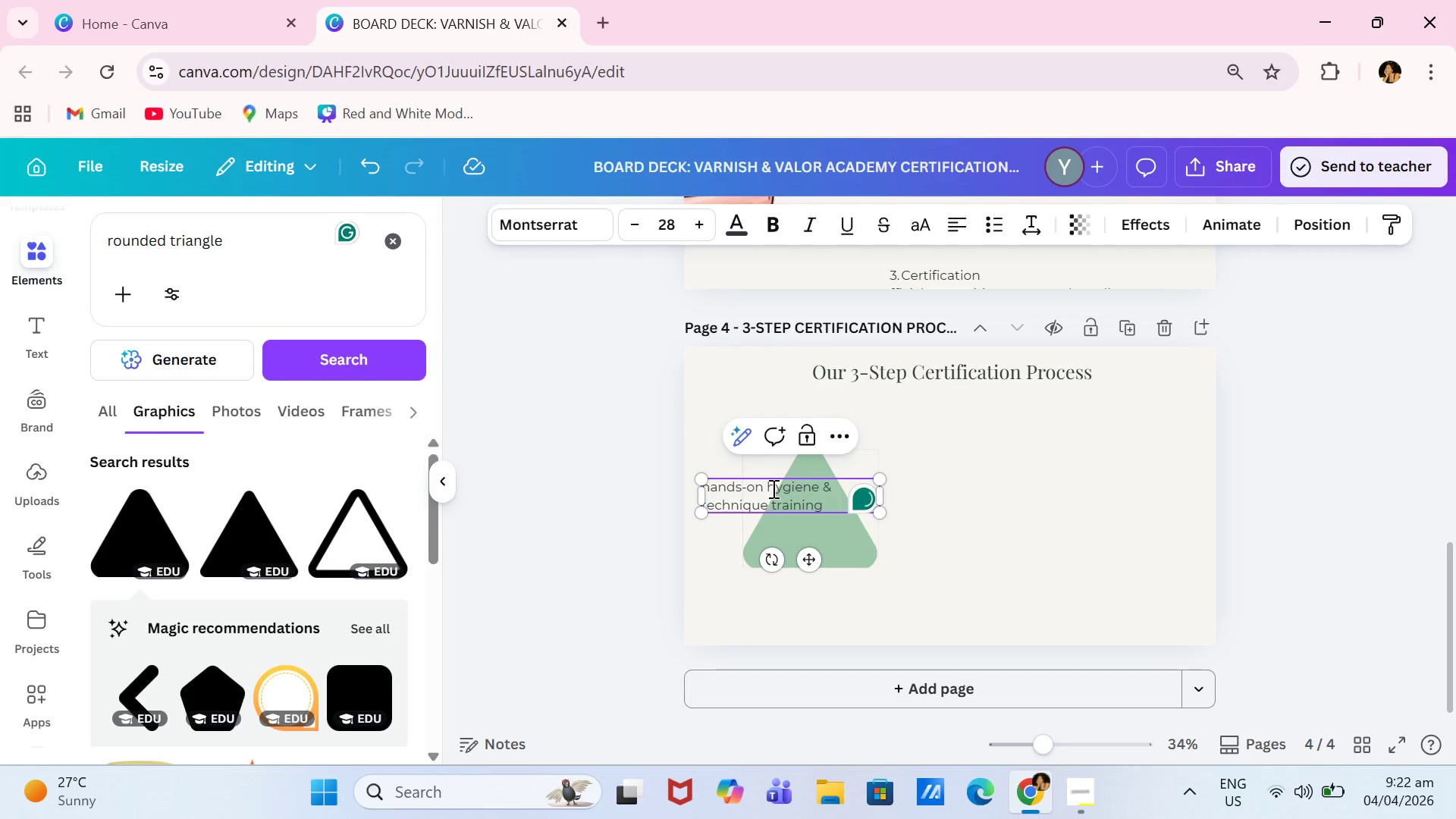 
key(Backspace)
 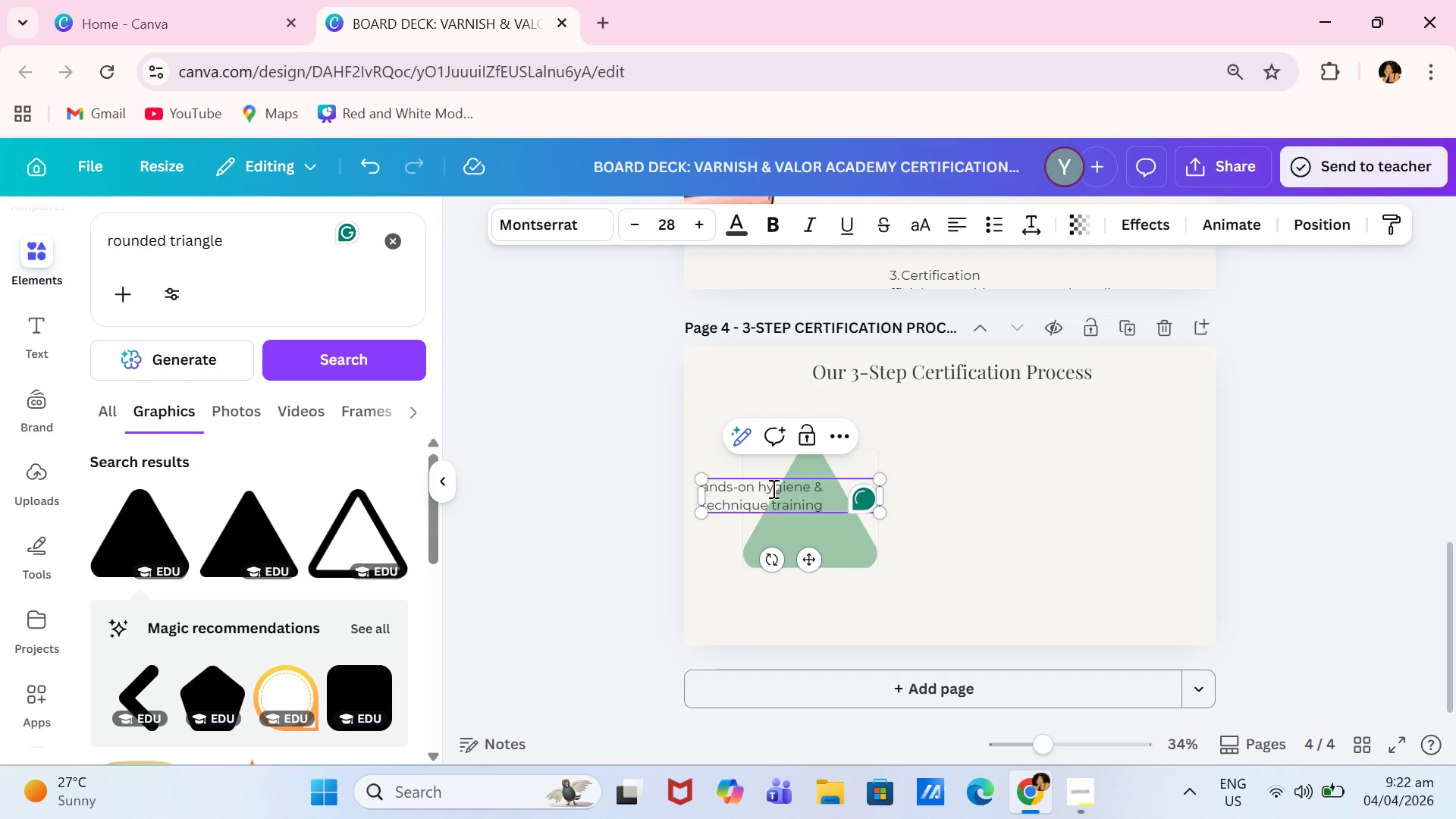 
key(H)
 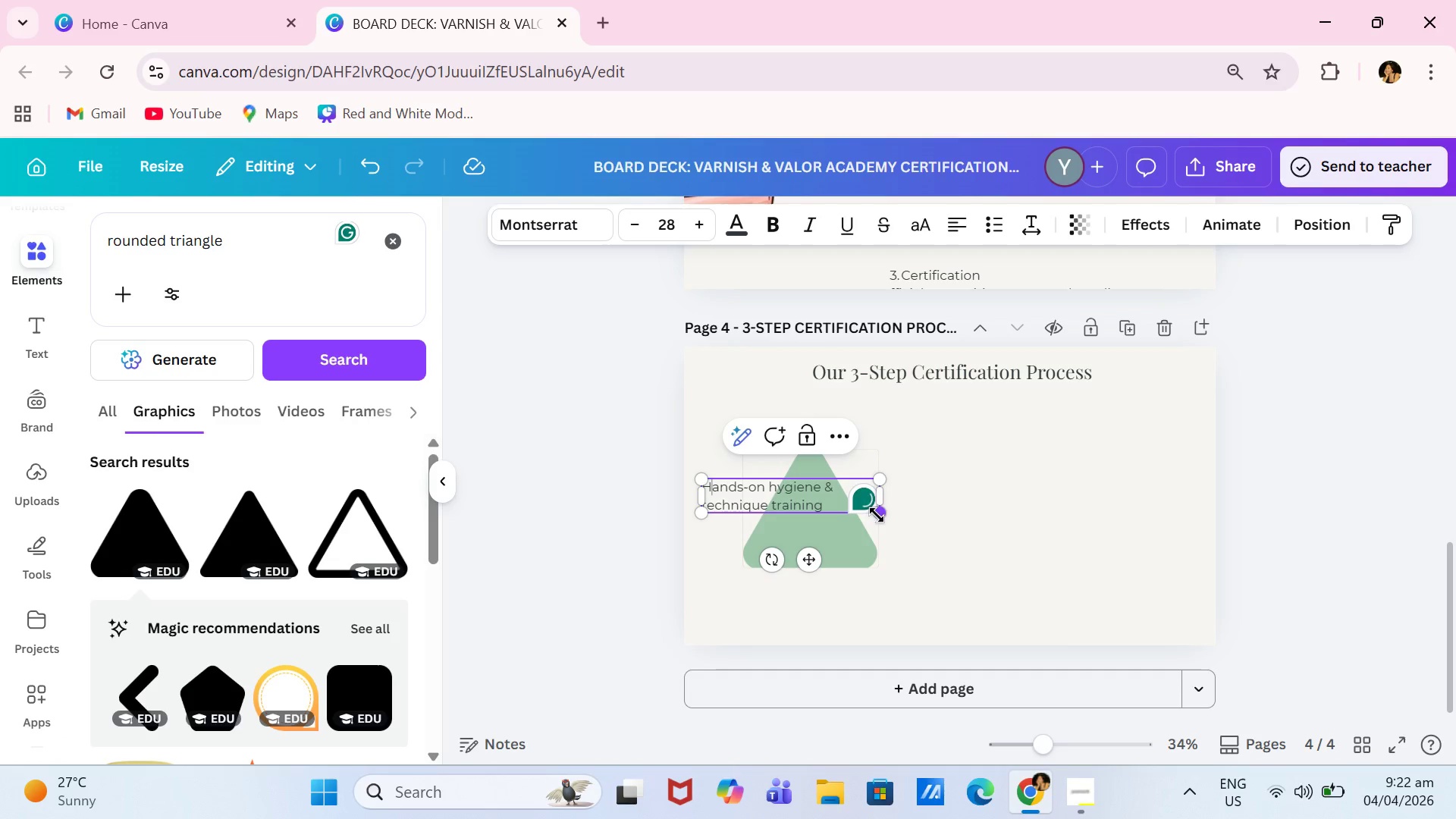 
left_click_drag(start_coordinate=[879, 494], to_coordinate=[934, 521])
 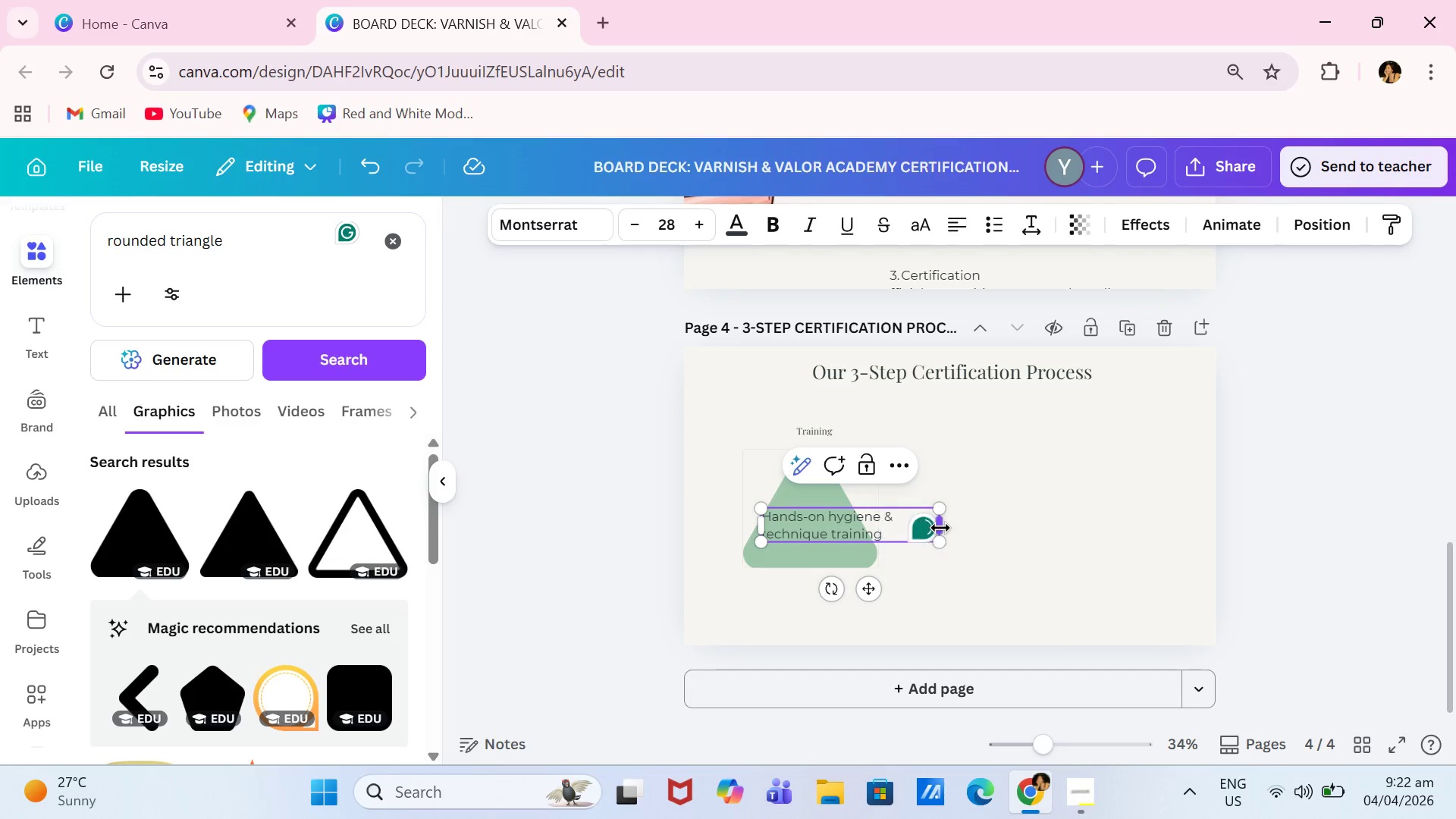 
left_click_drag(start_coordinate=[940, 528], to_coordinate=[848, 522])
 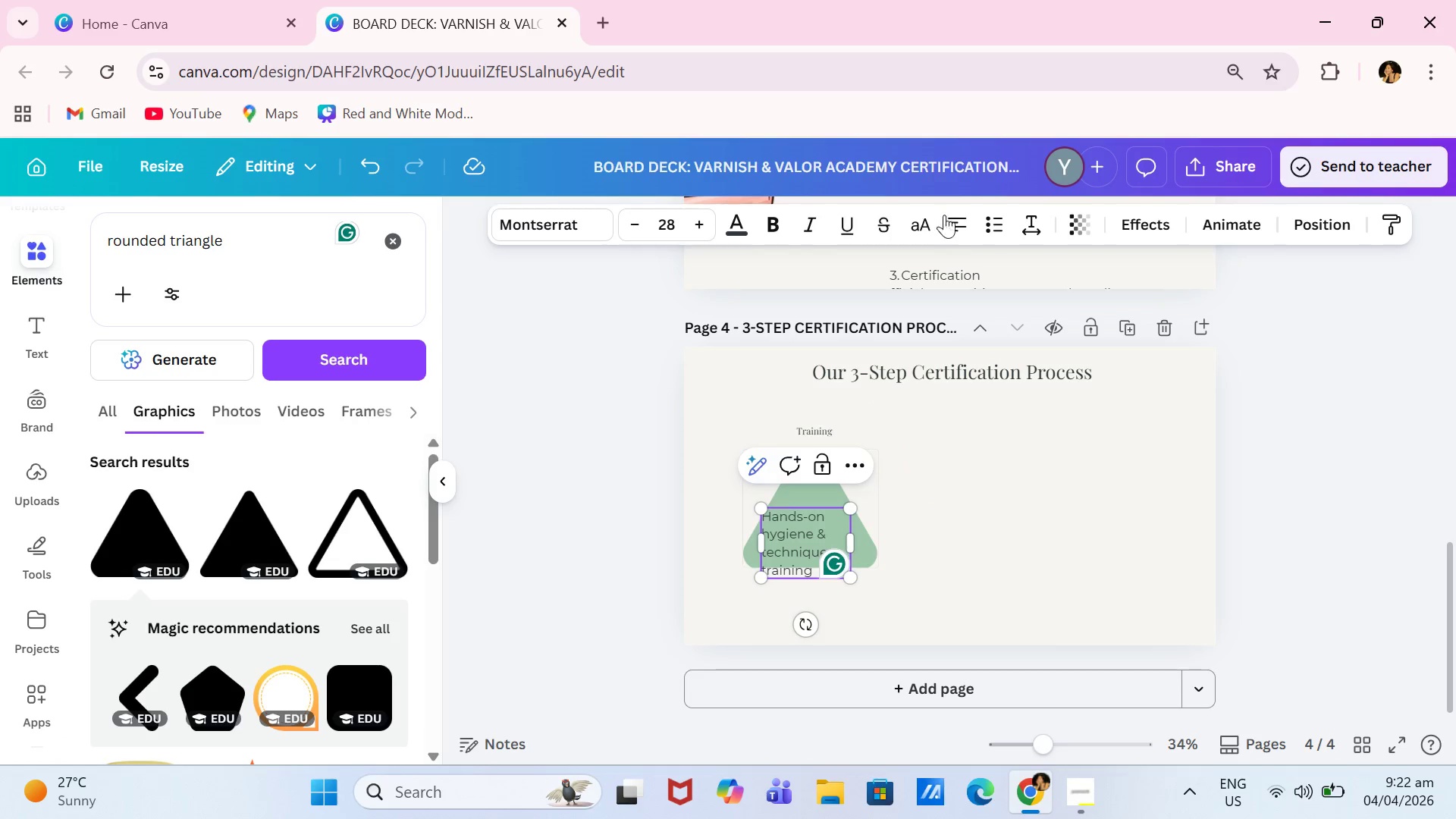 
left_click([959, 229])
 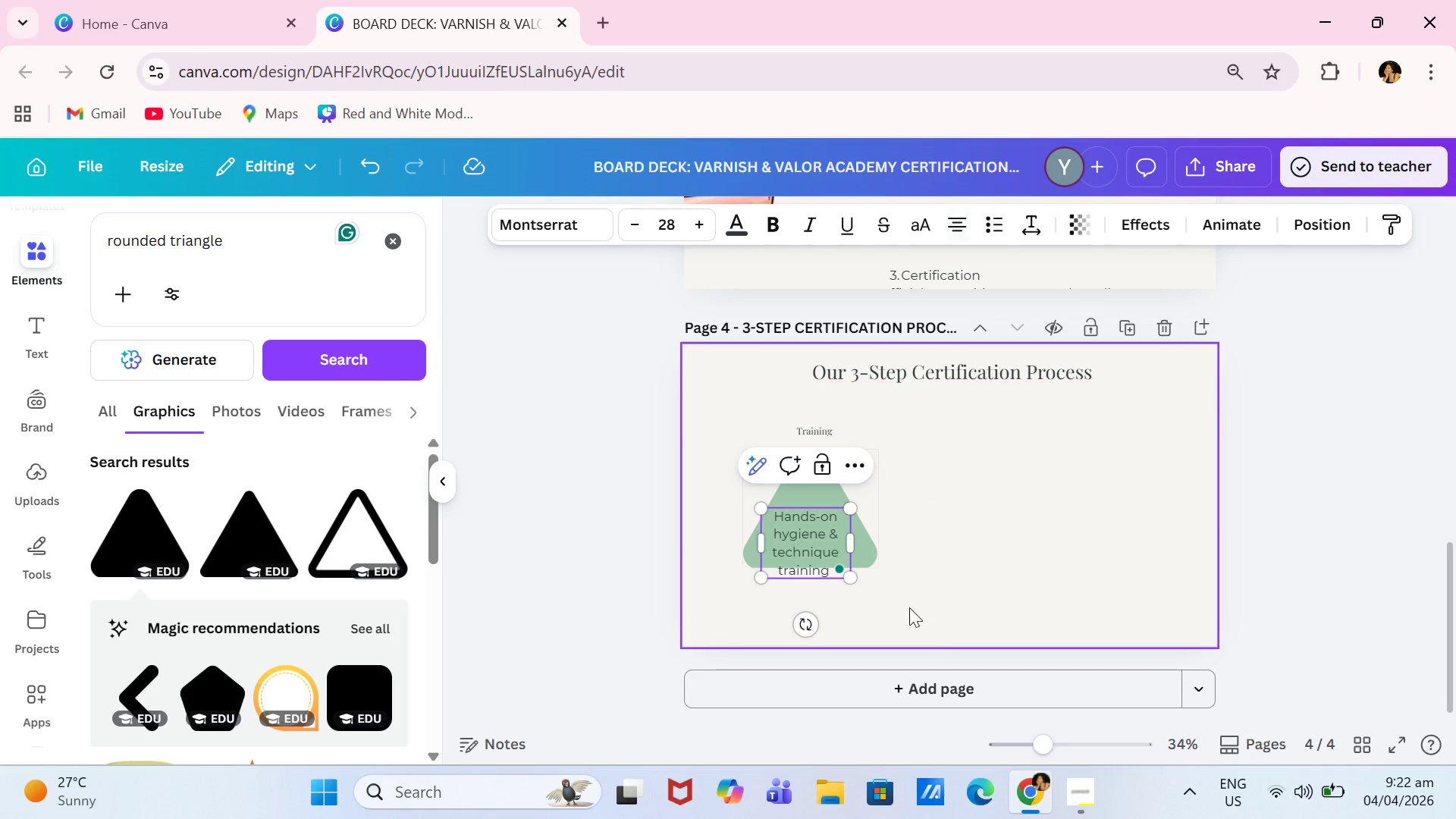 
left_click_drag(start_coordinate=[996, 596], to_coordinate=[991, 596])
 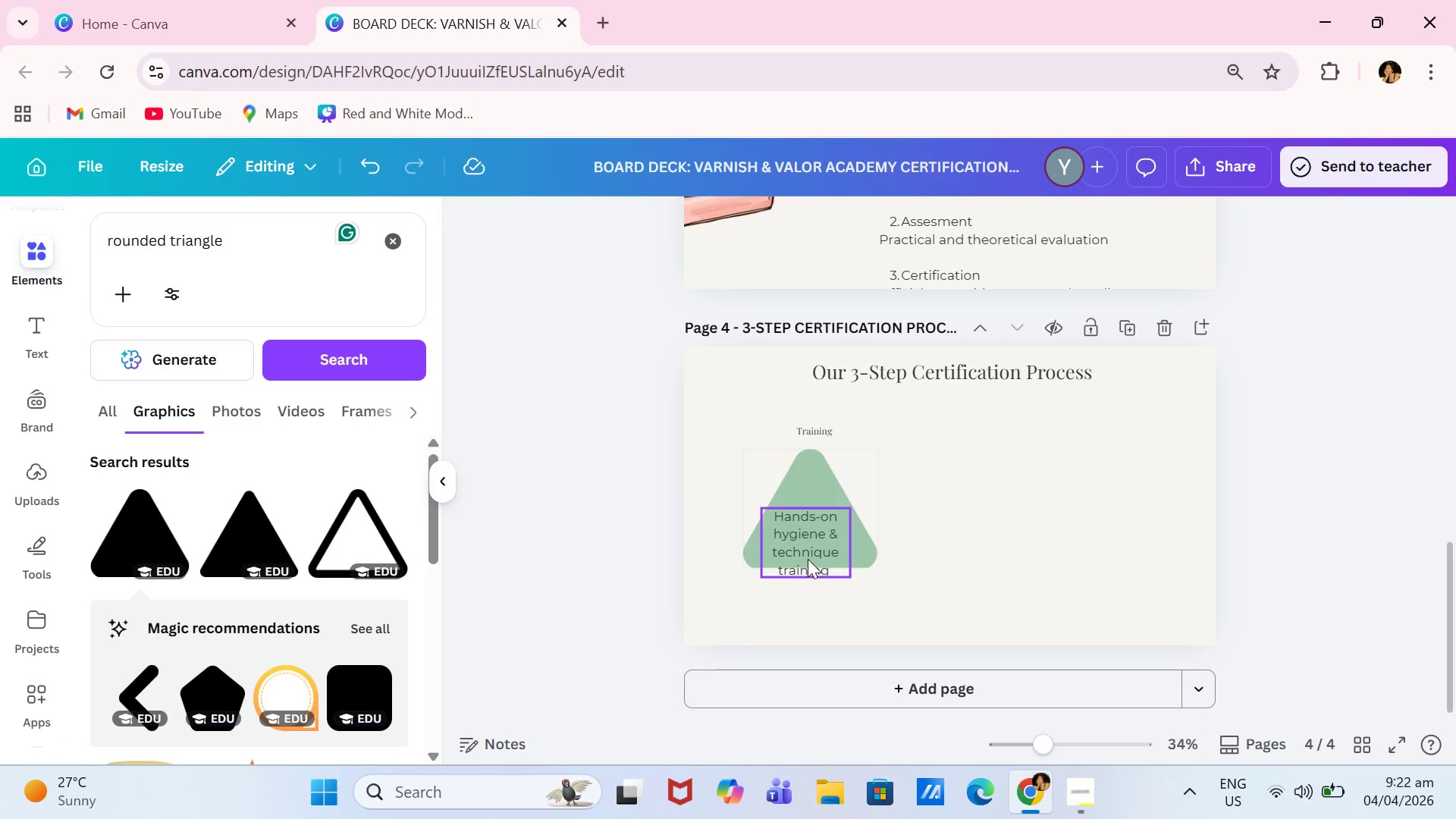 
left_click_drag(start_coordinate=[808, 559], to_coordinate=[817, 538])
 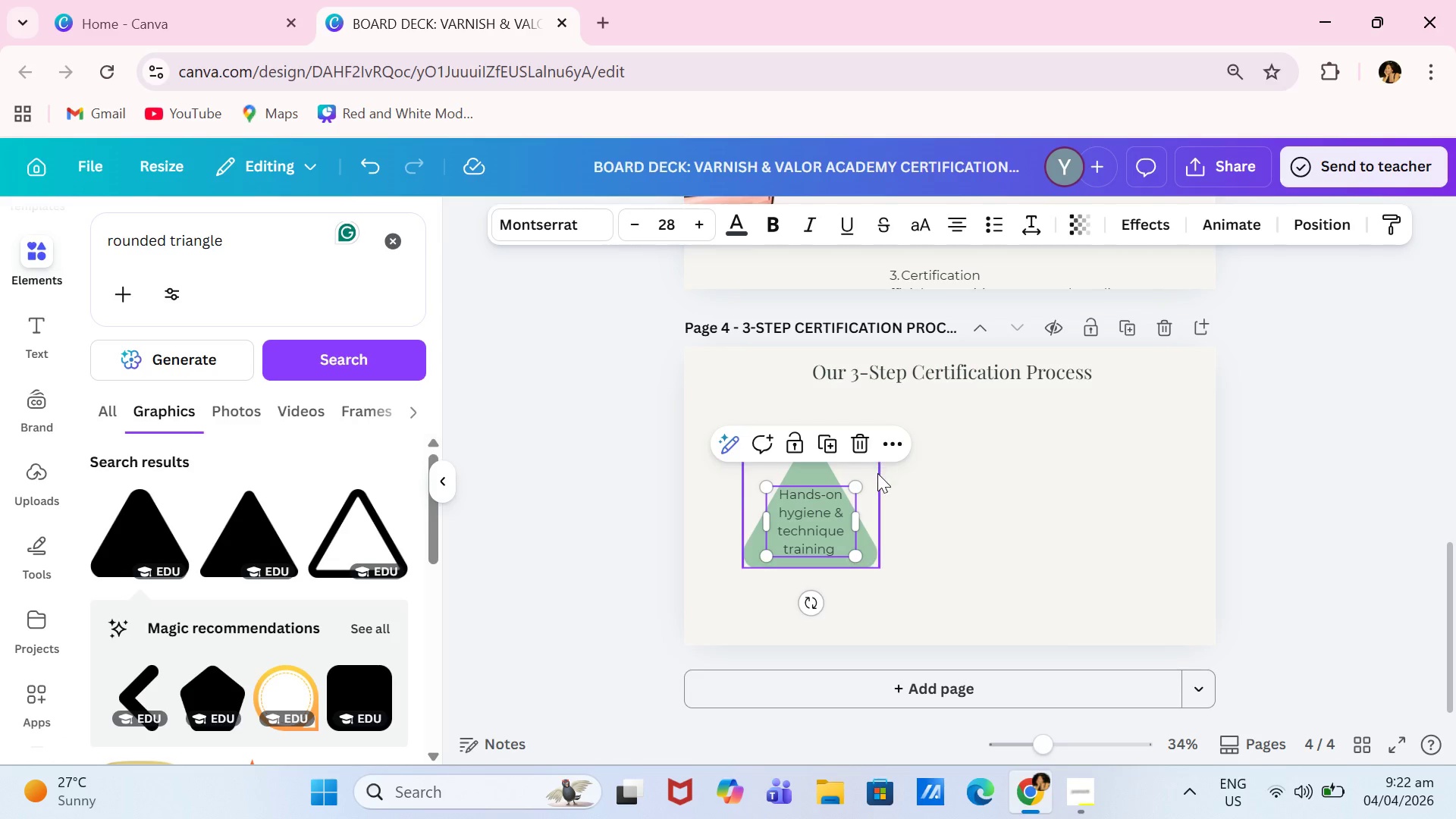 
double_click([877, 474])
 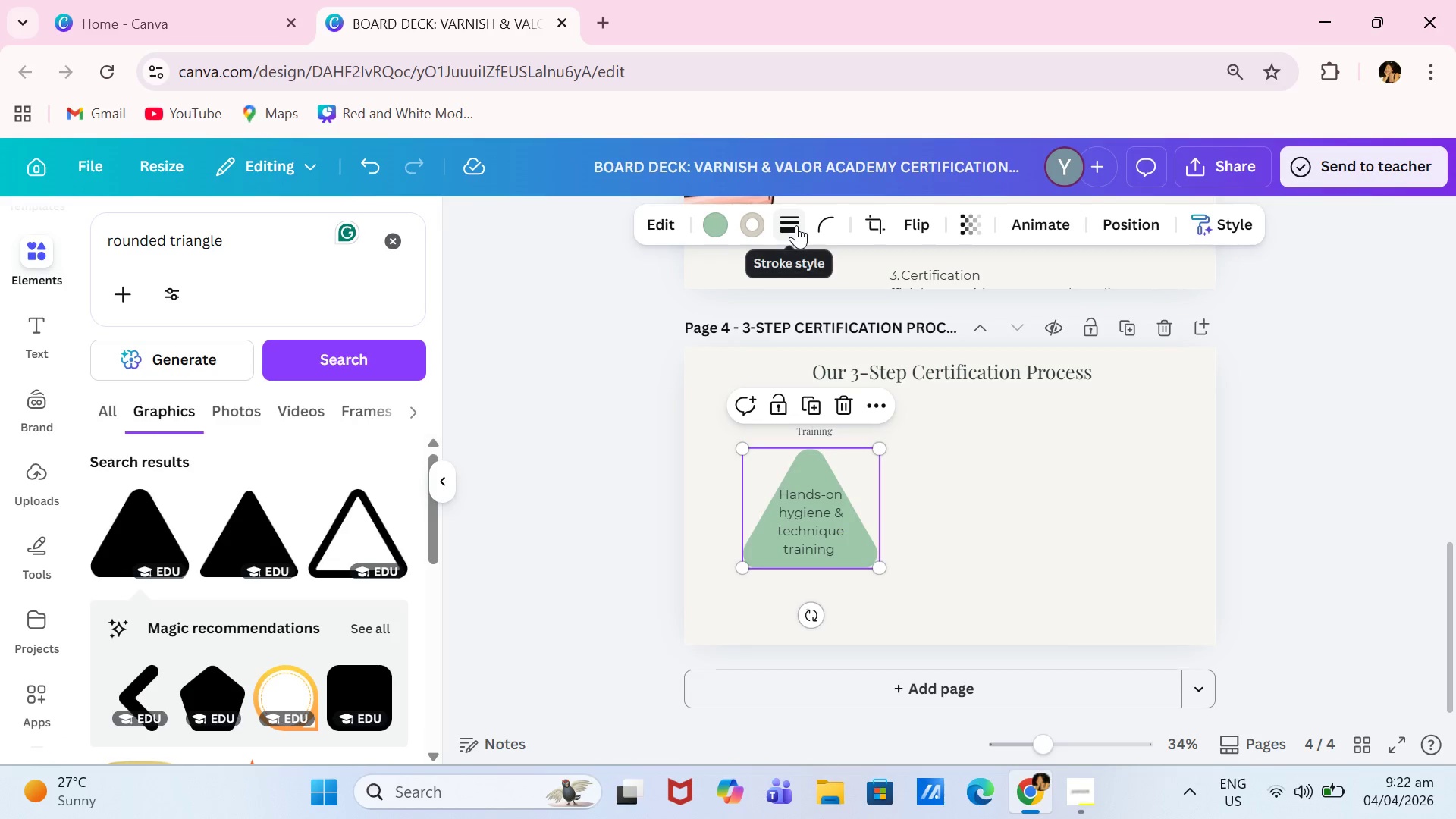 
left_click([796, 225])
 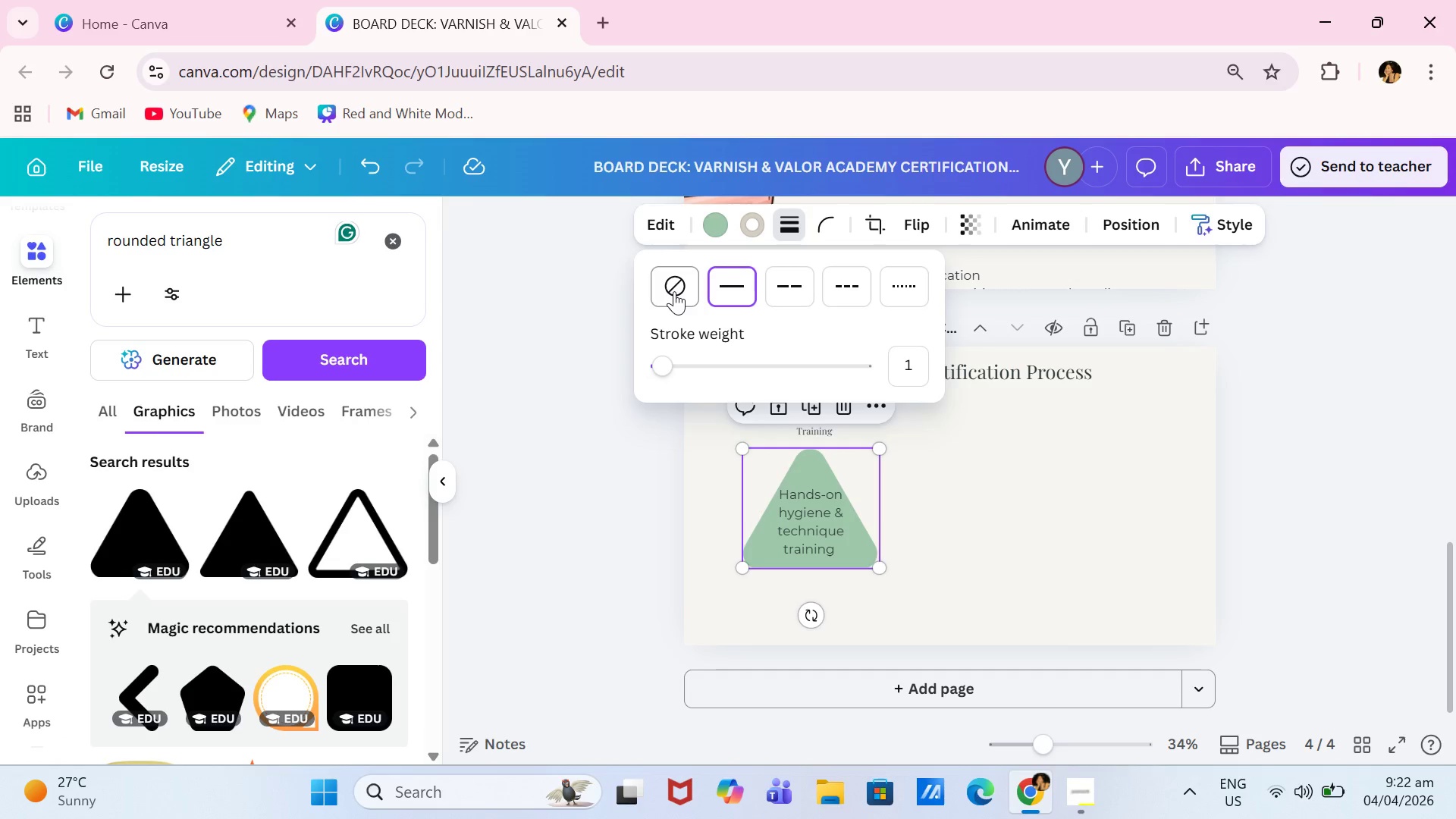 
left_click([673, 292])
 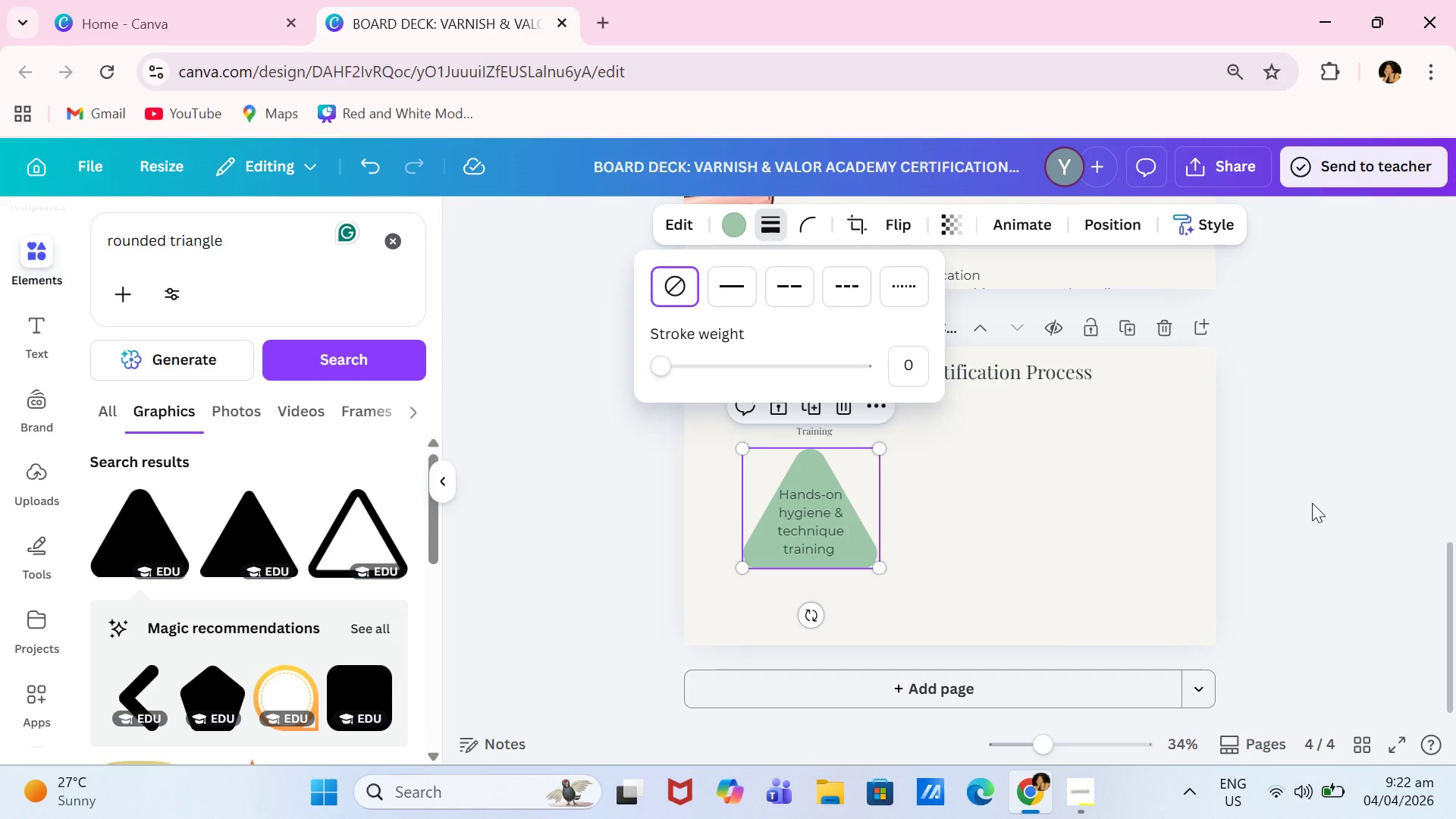 
left_click([1356, 477])
 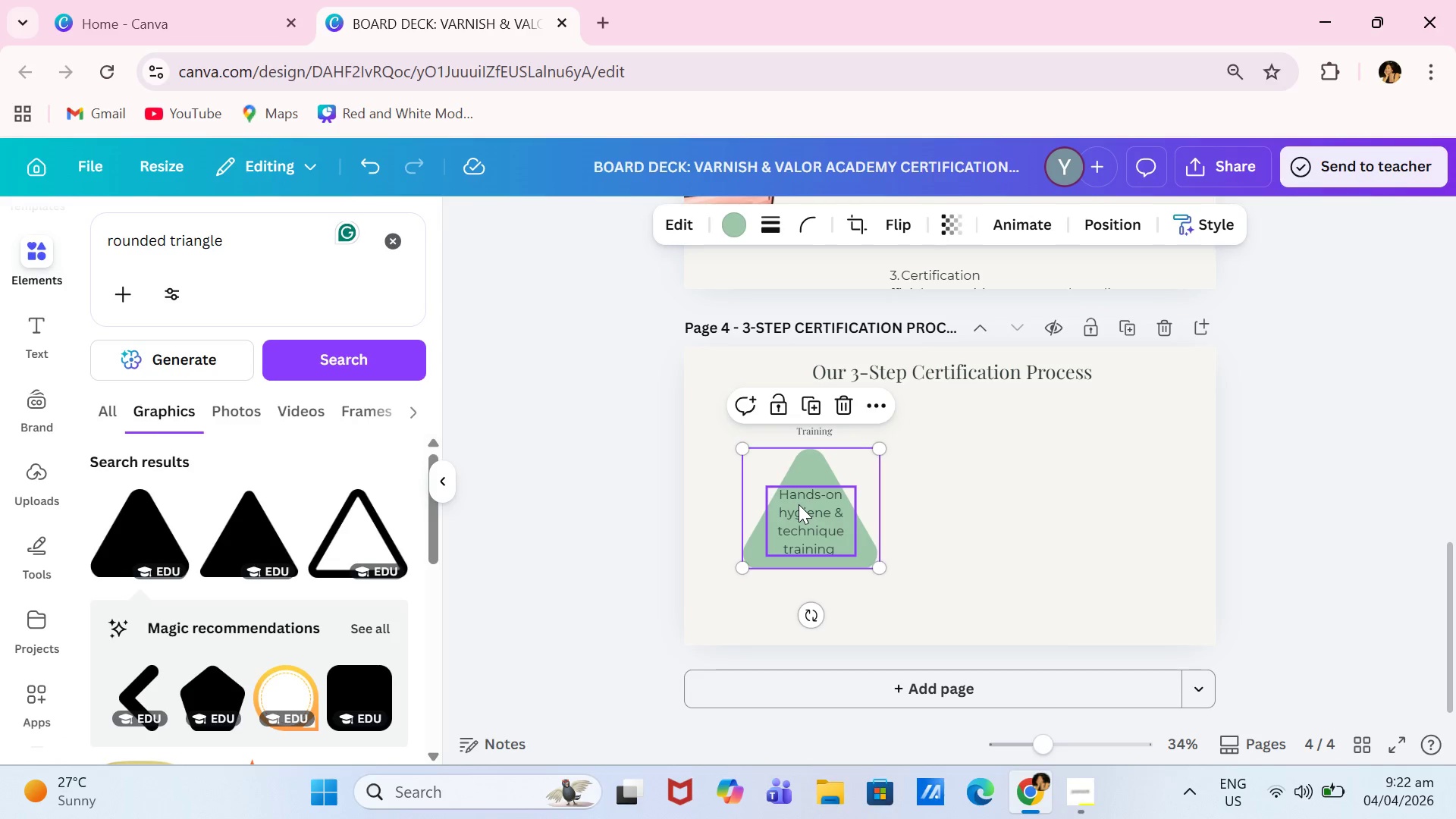 
left_click([799, 504])
 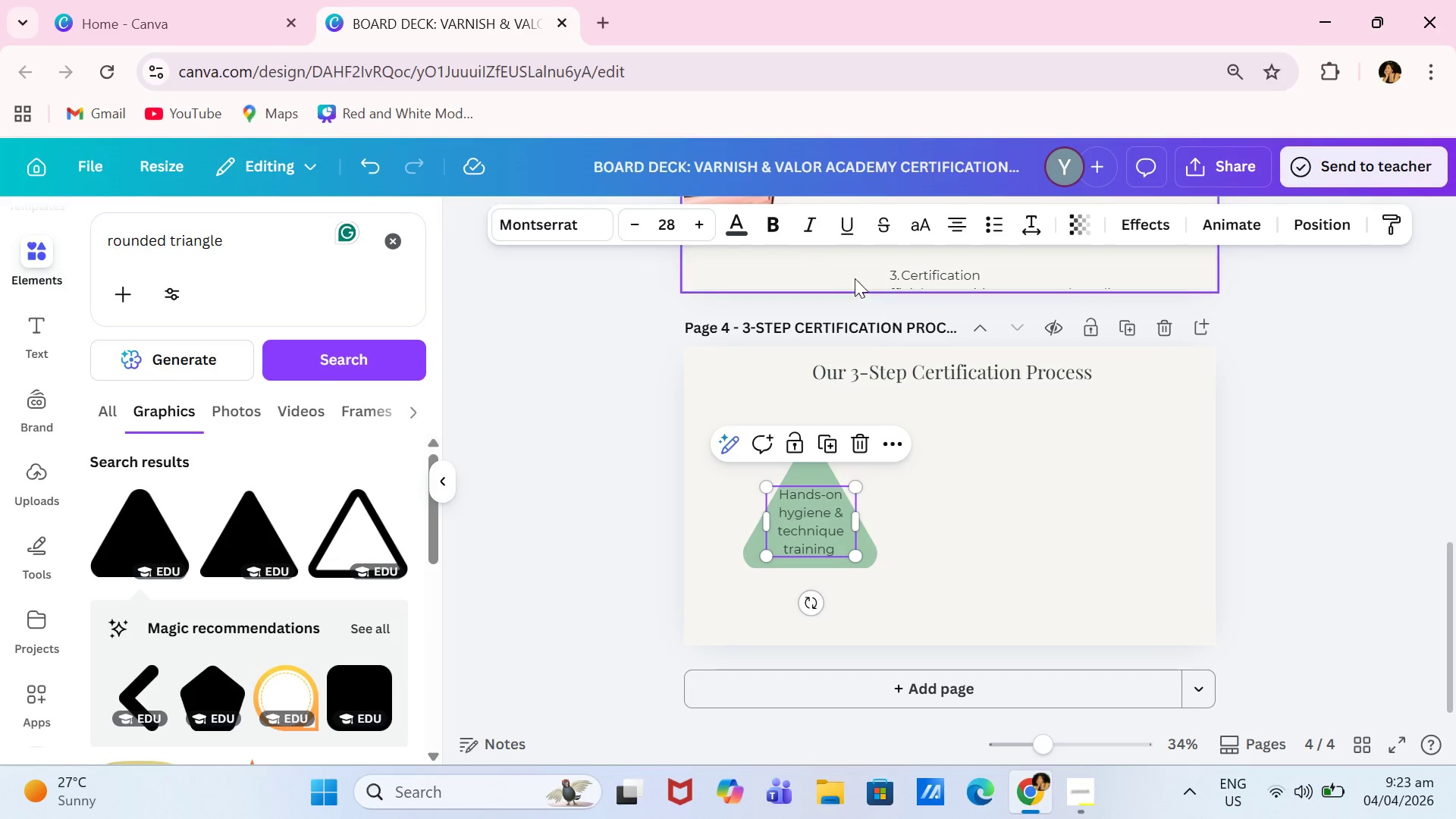 
left_click([677, 222])
 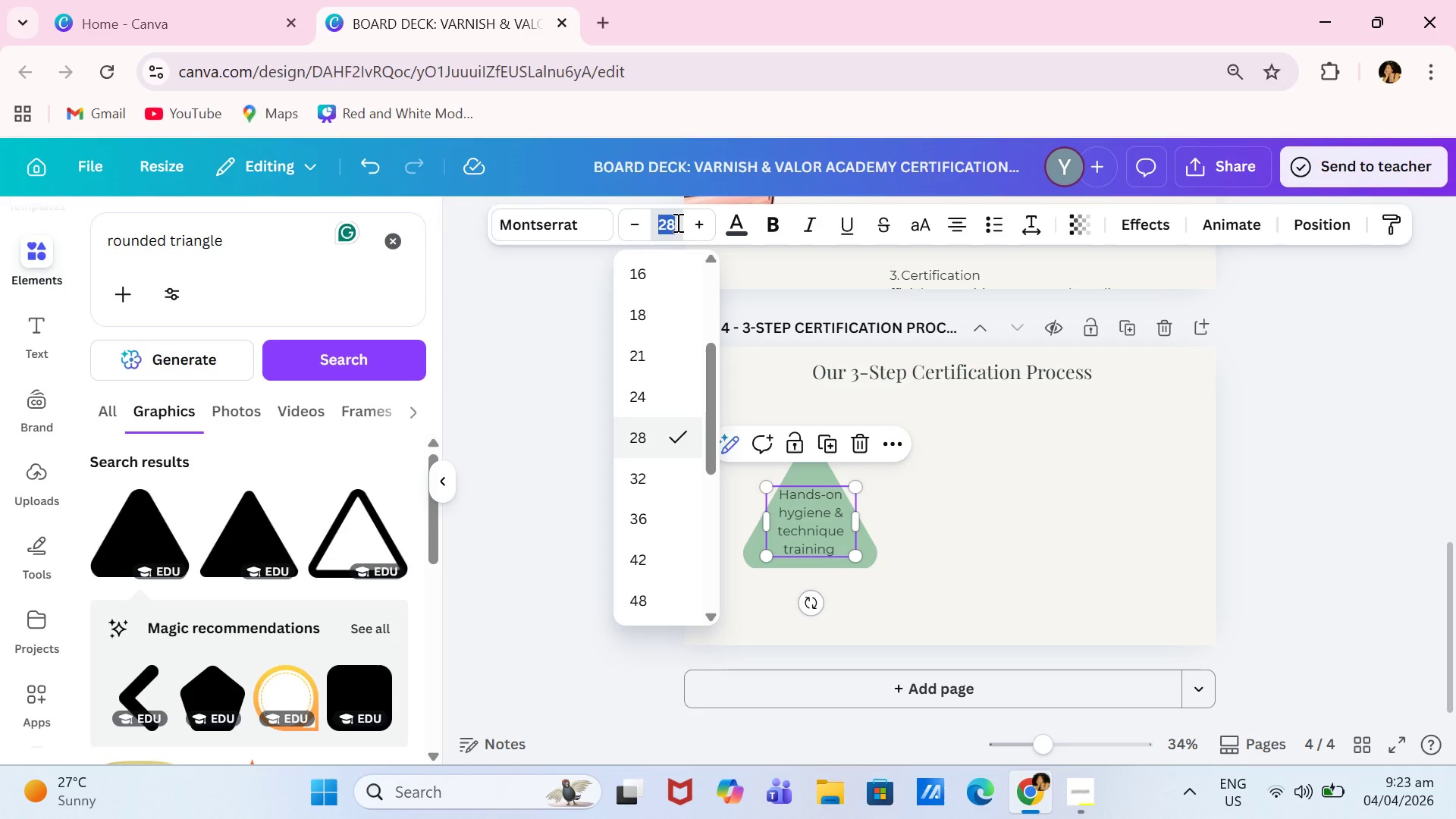 
type(16)
 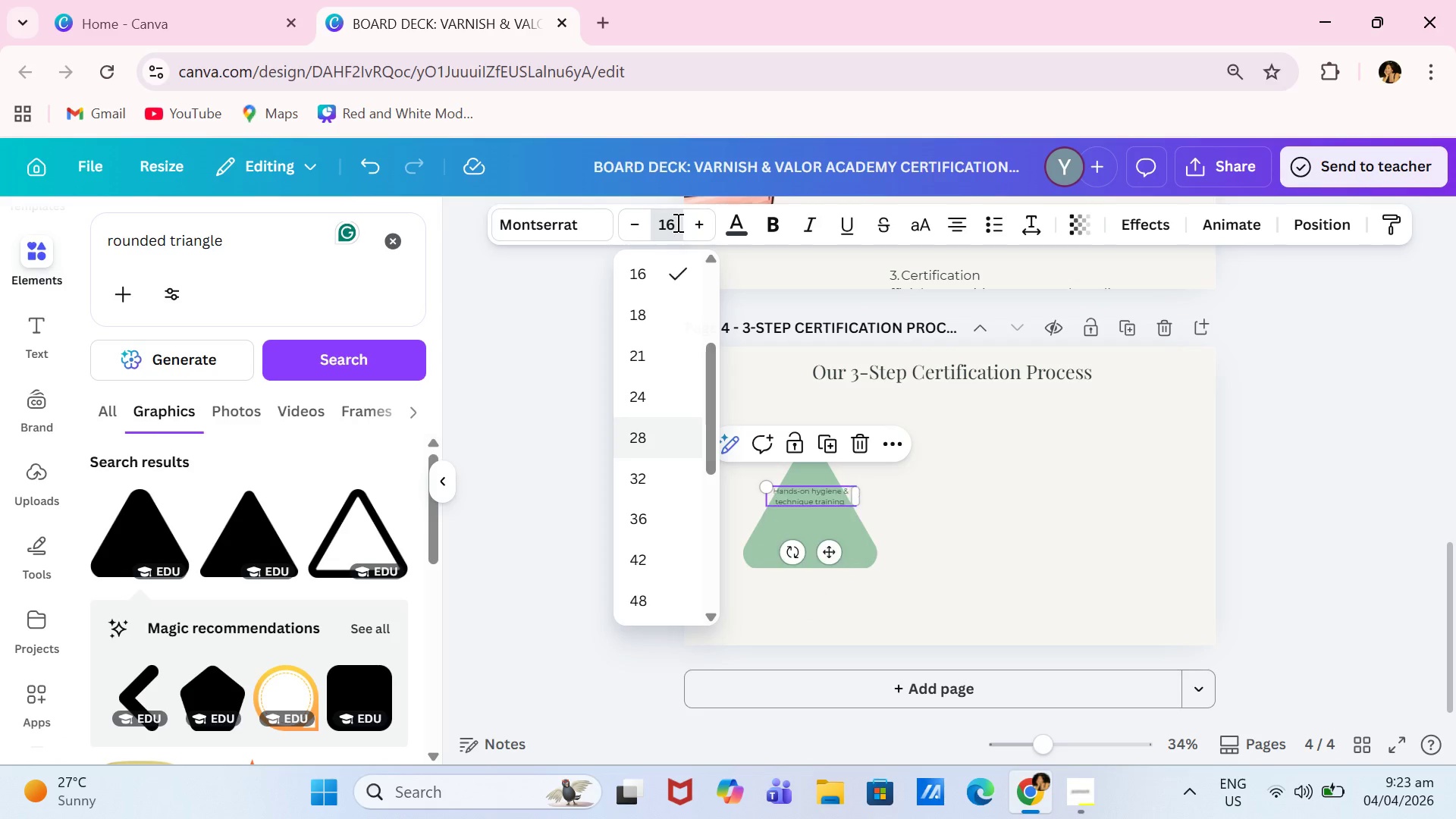 
key(Enter)
 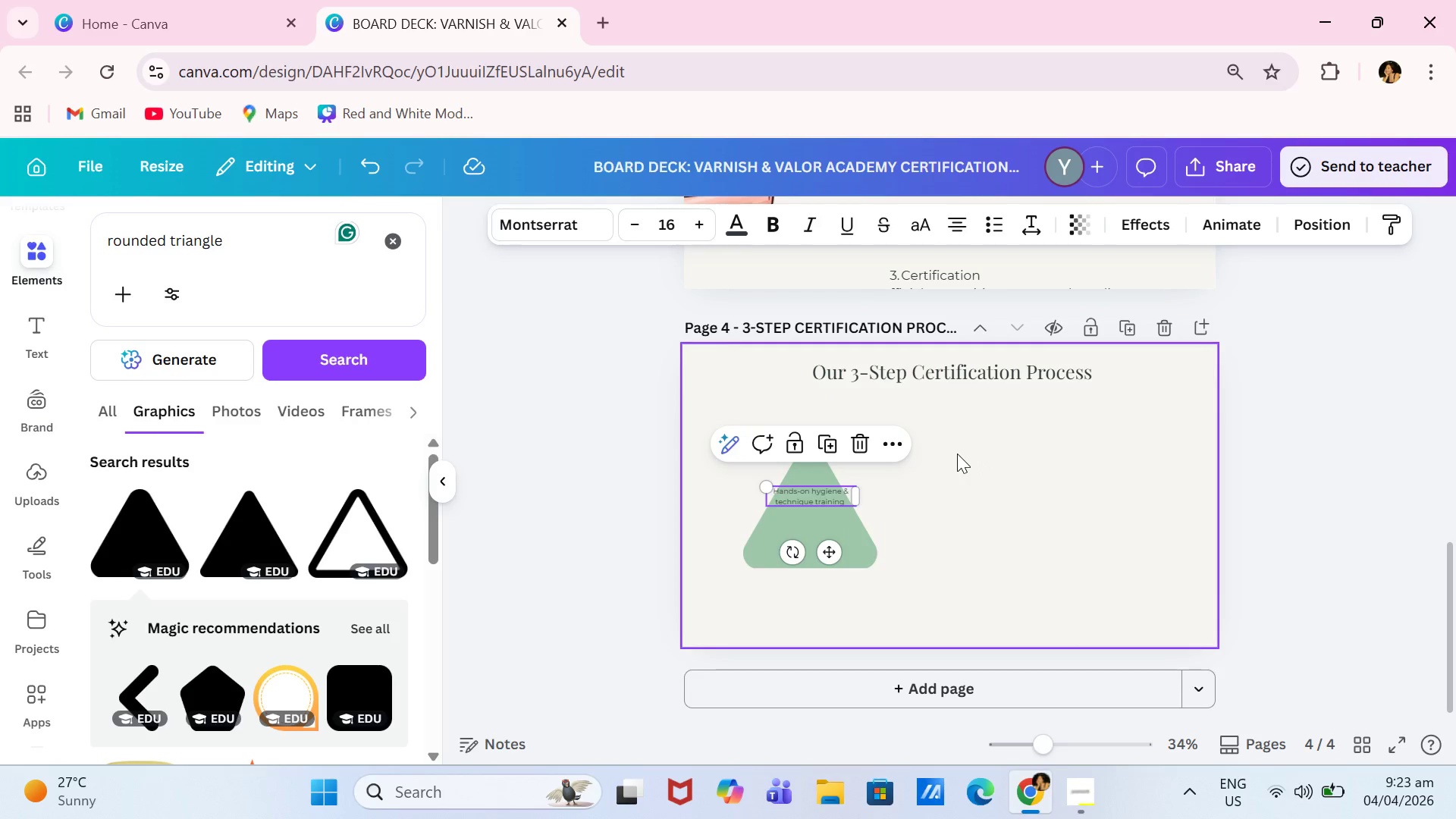 
wait(8.2)
 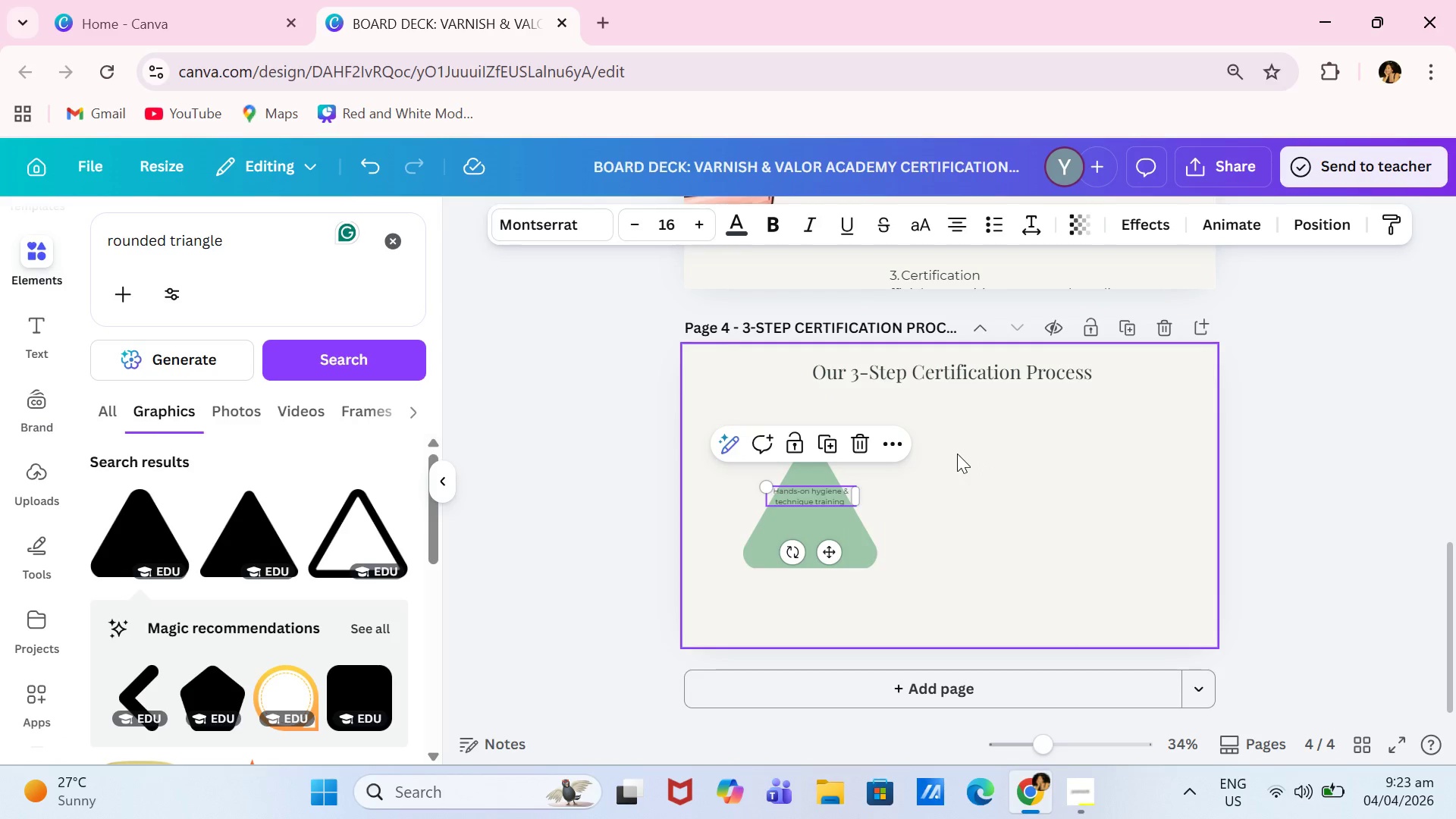 
left_click([741, 231])
 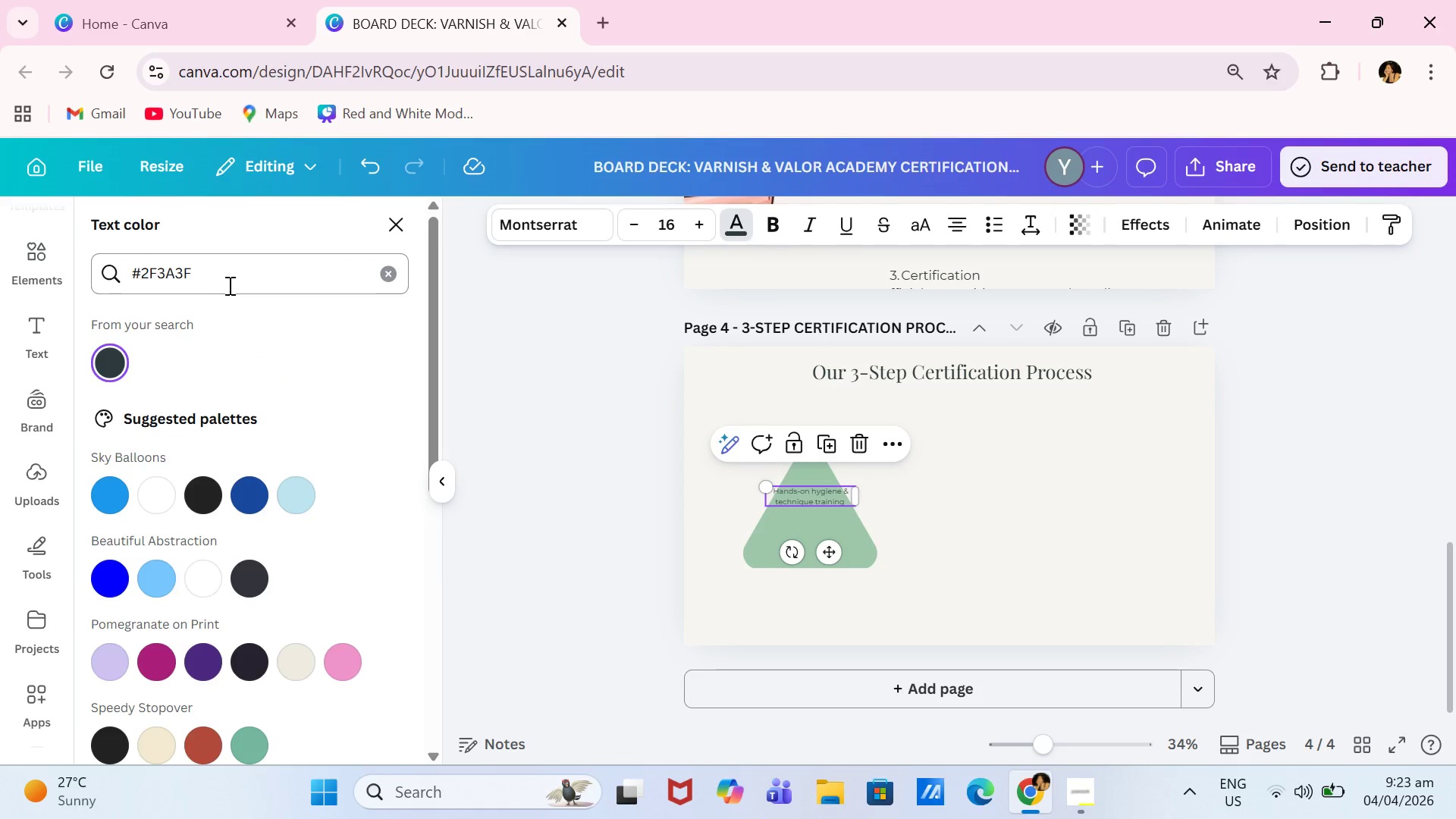 
left_click([236, 287])
 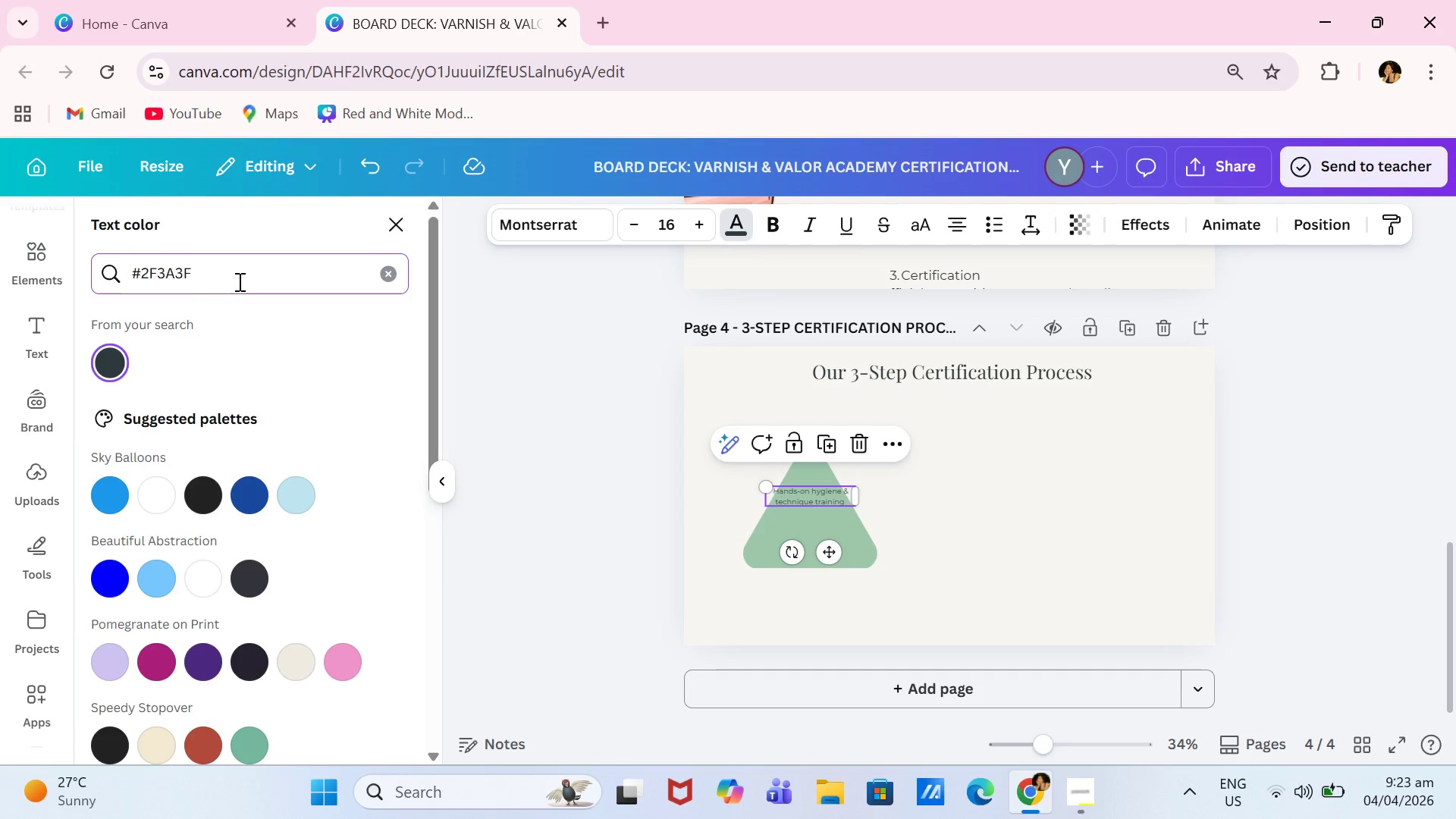 
key(Enter)
 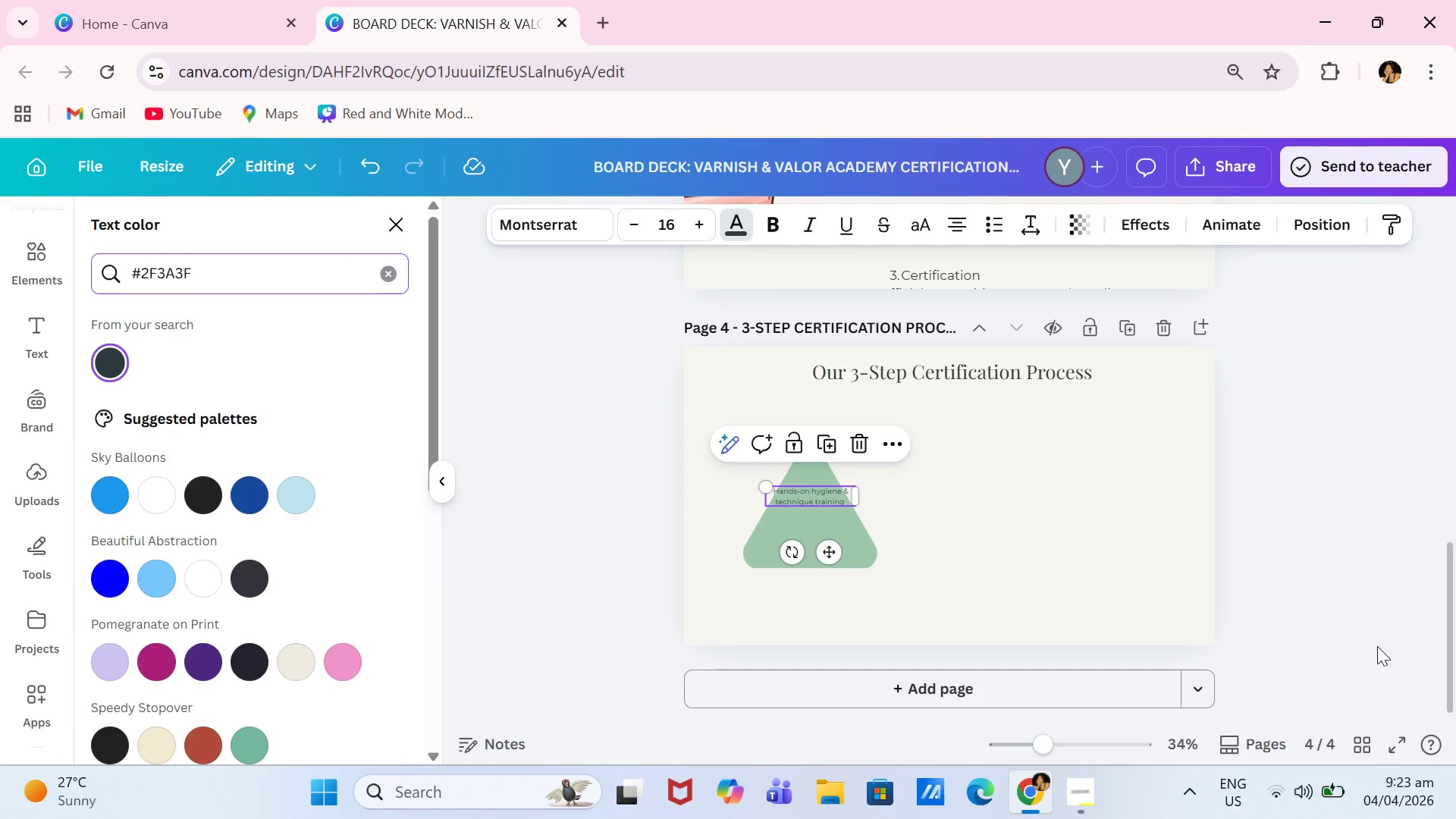 
left_click([1279, 582])
 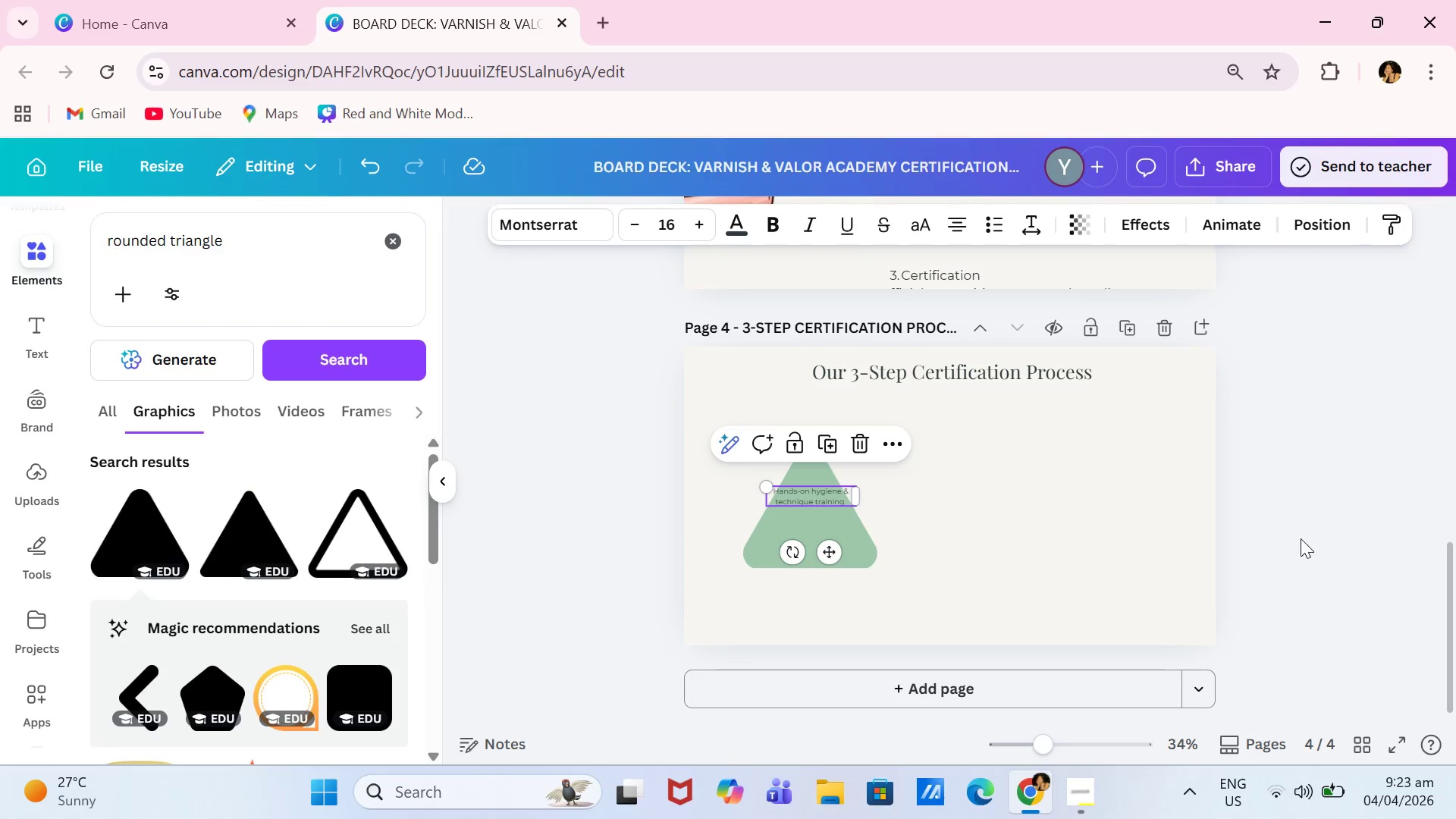 
left_click([1301, 539])
 